 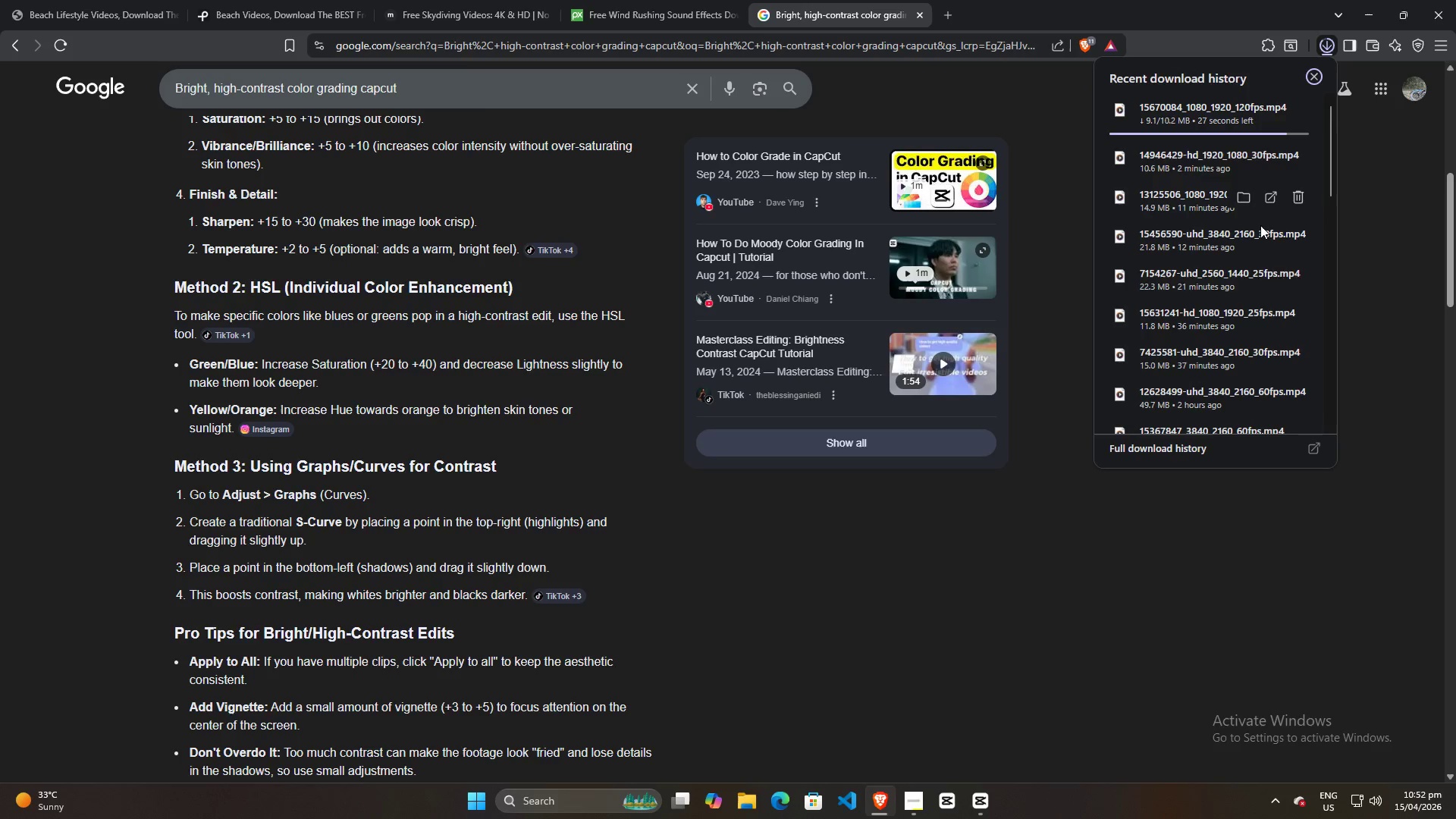 
left_click_drag(start_coordinate=[1197, 170], to_coordinate=[1160, 609])
 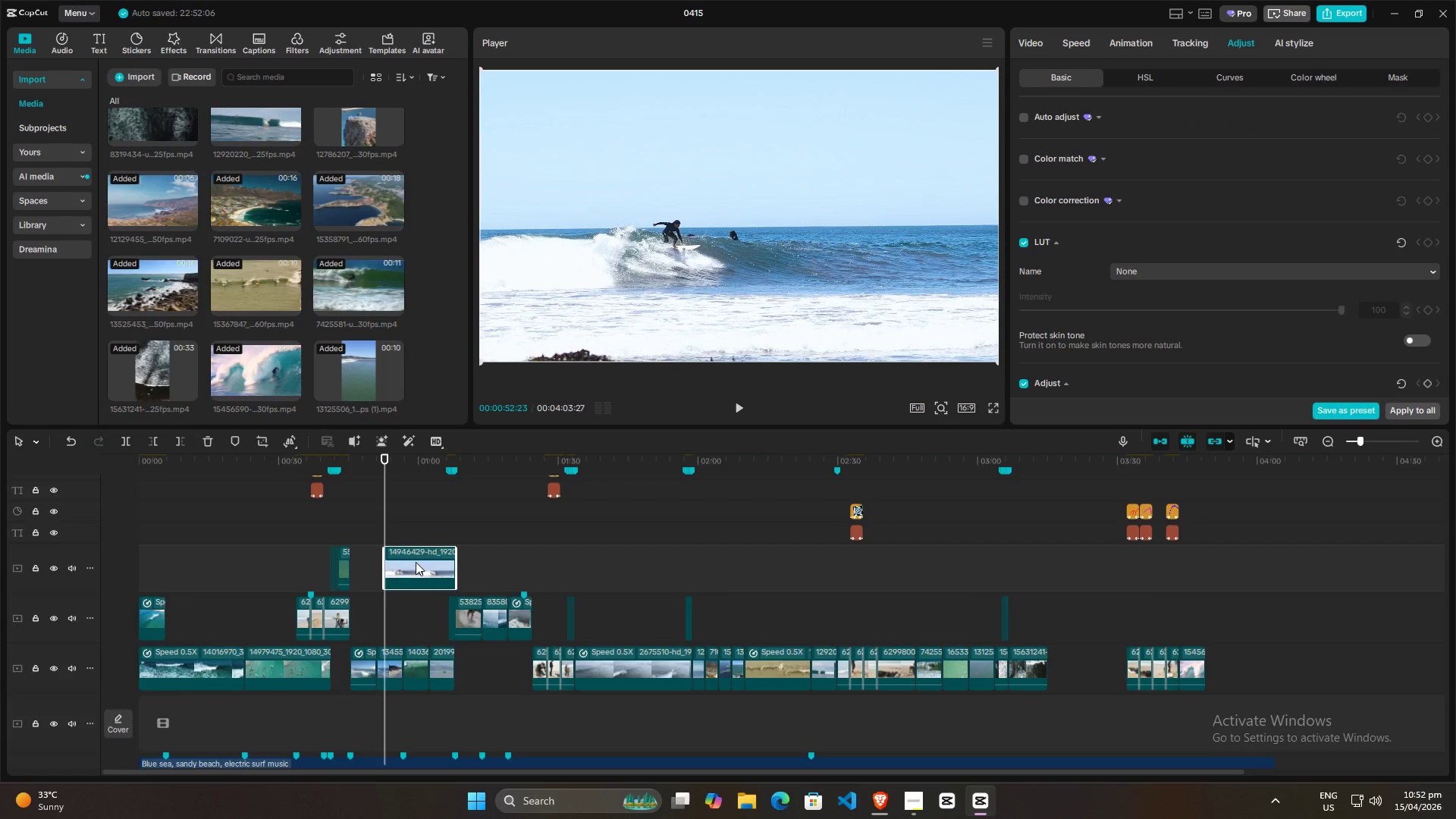 
left_click_drag(start_coordinate=[410, 567], to_coordinate=[1075, 667])
 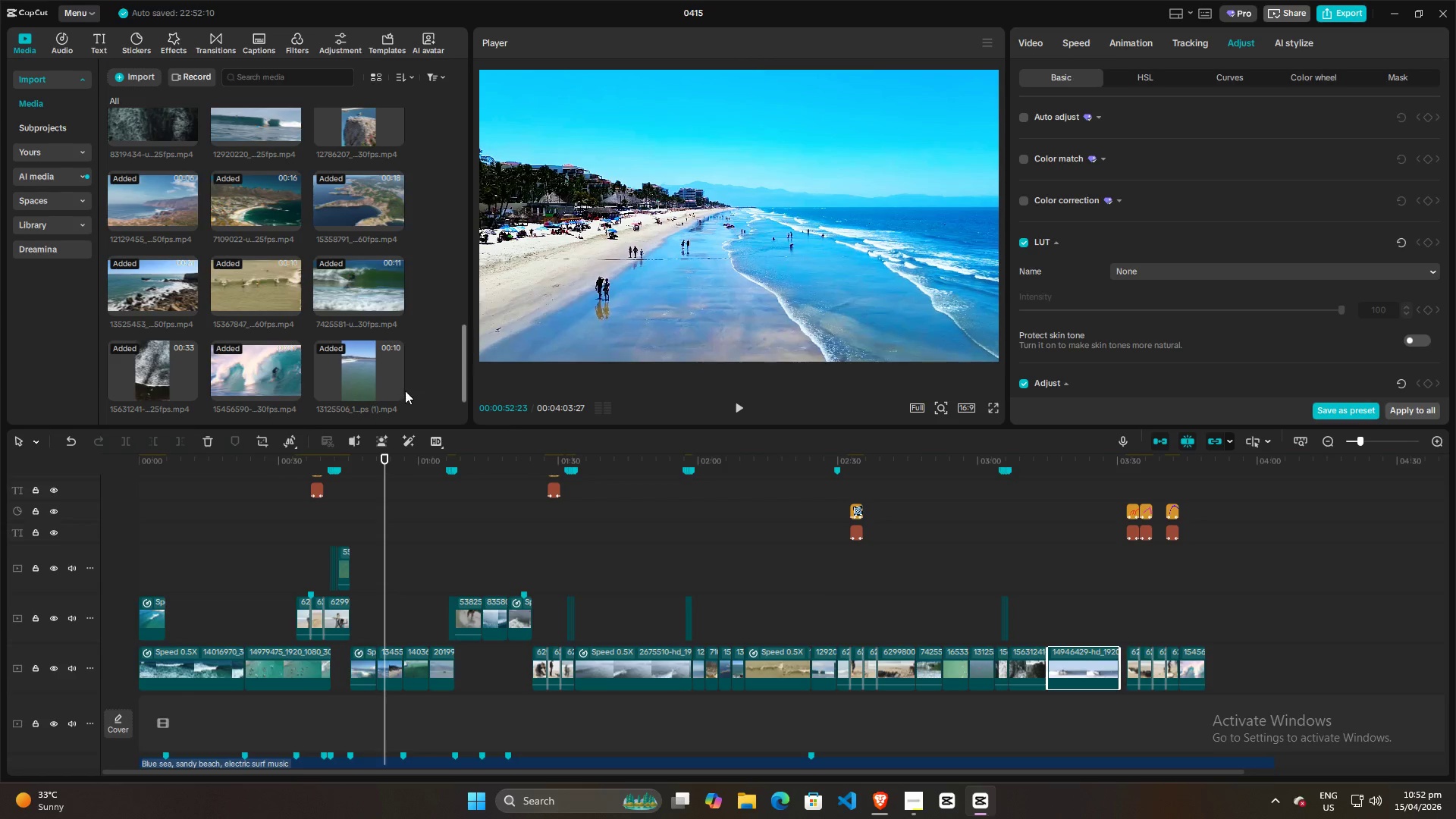 
scroll: coordinate [422, 366], scroll_direction: down, amount: 3.0
 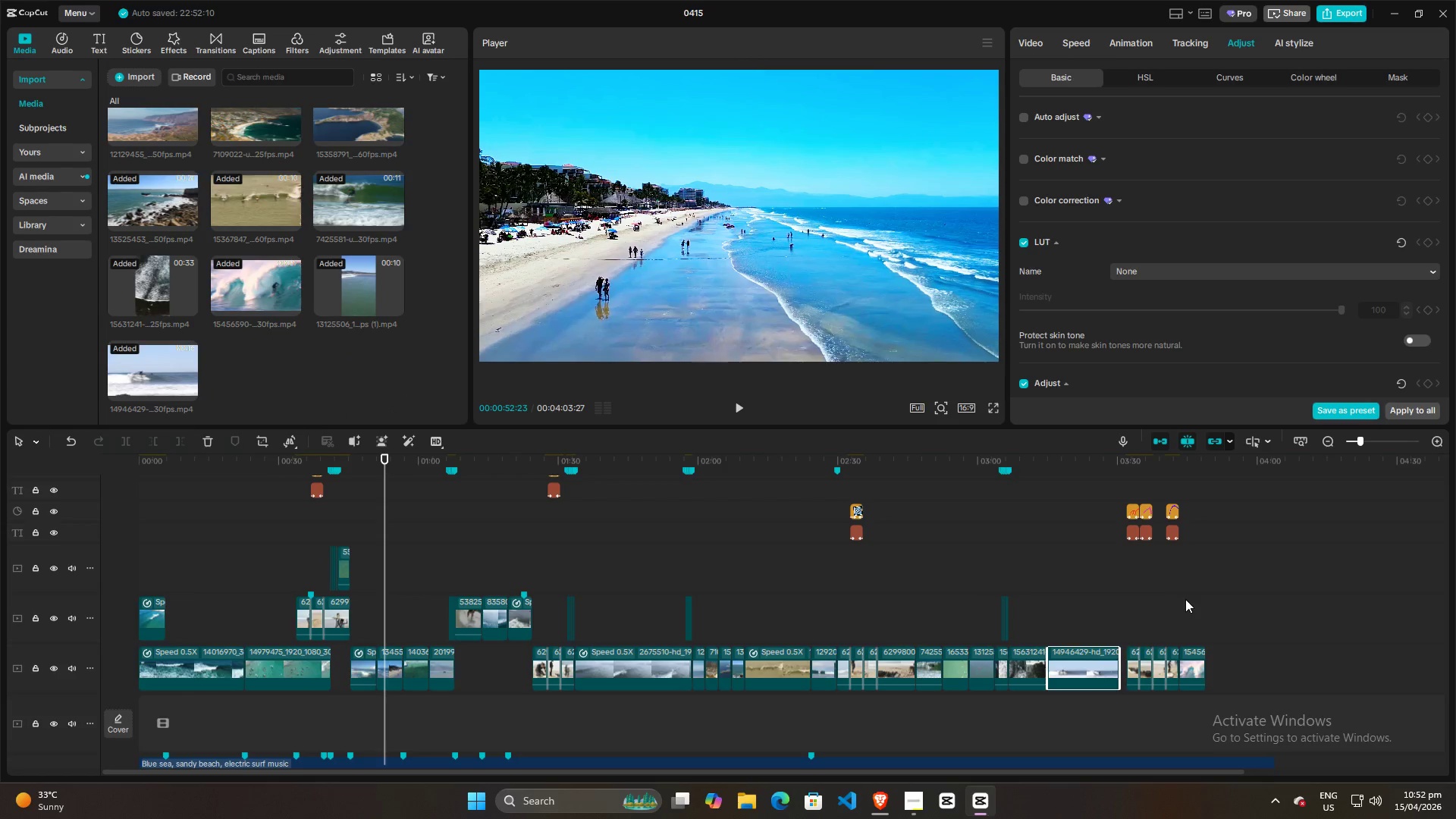 
key(Alt+AltLeft)
 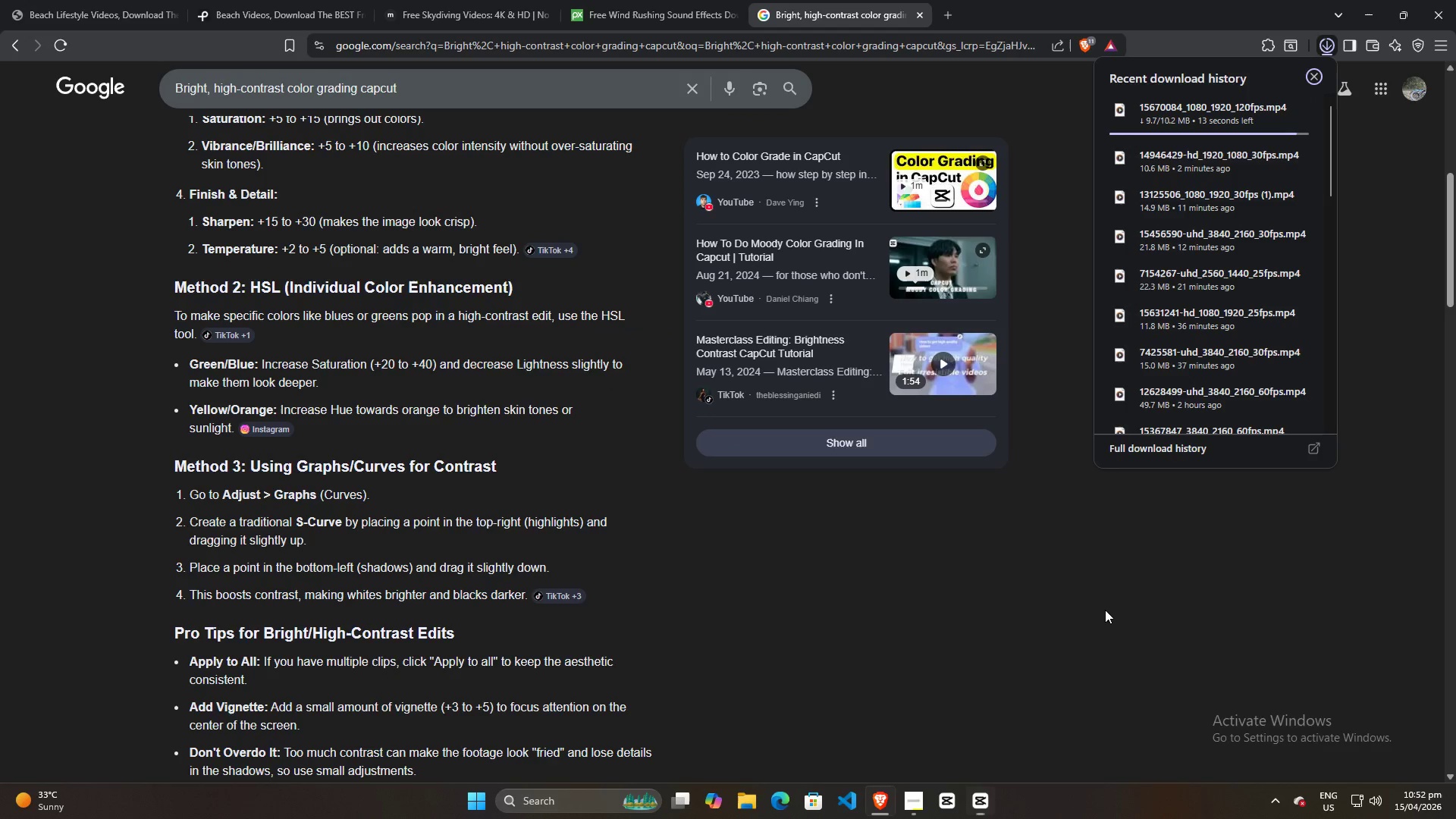 
key(Tab)
 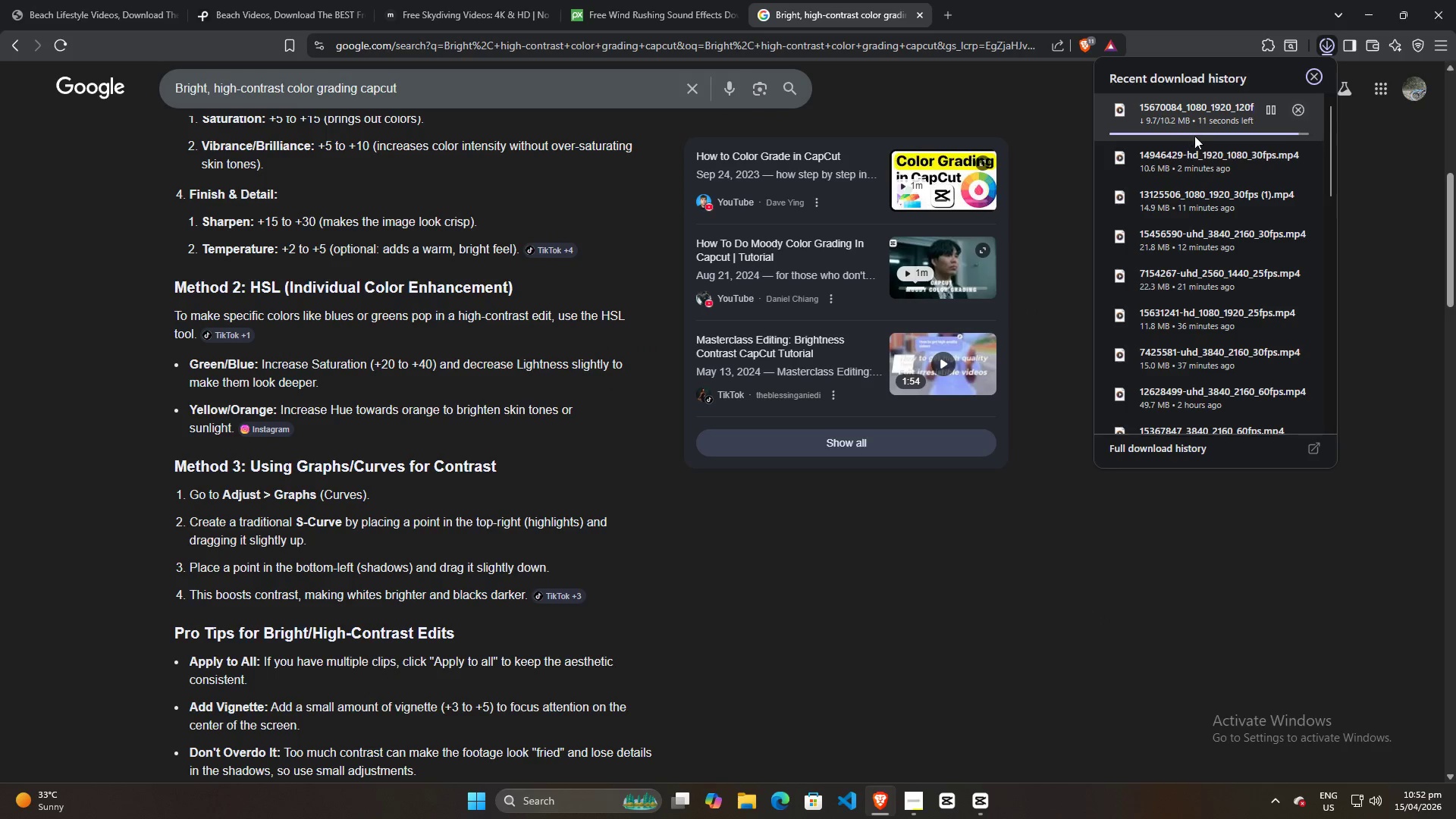 
key(Alt+AltLeft)
 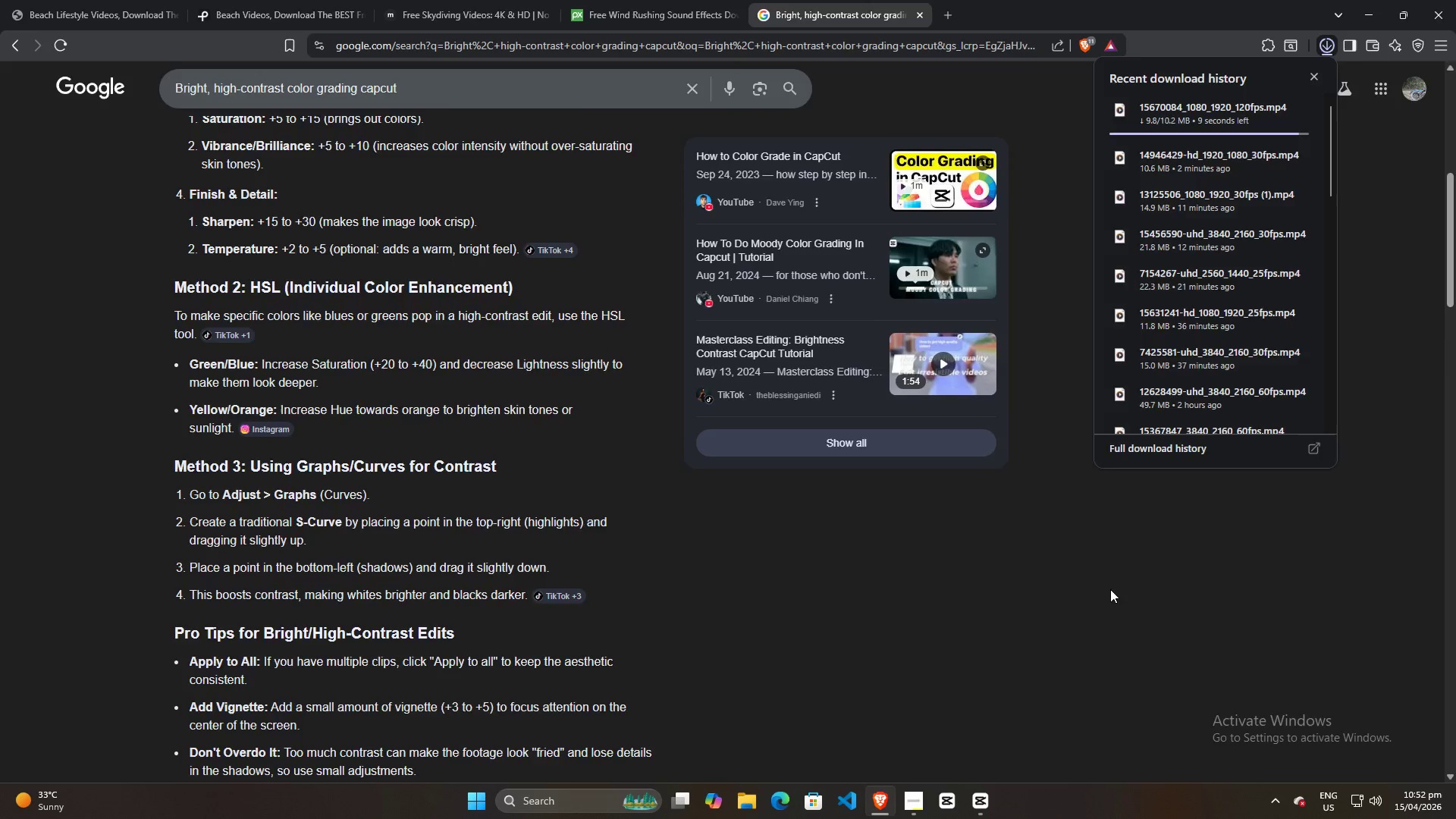 
key(Tab)
 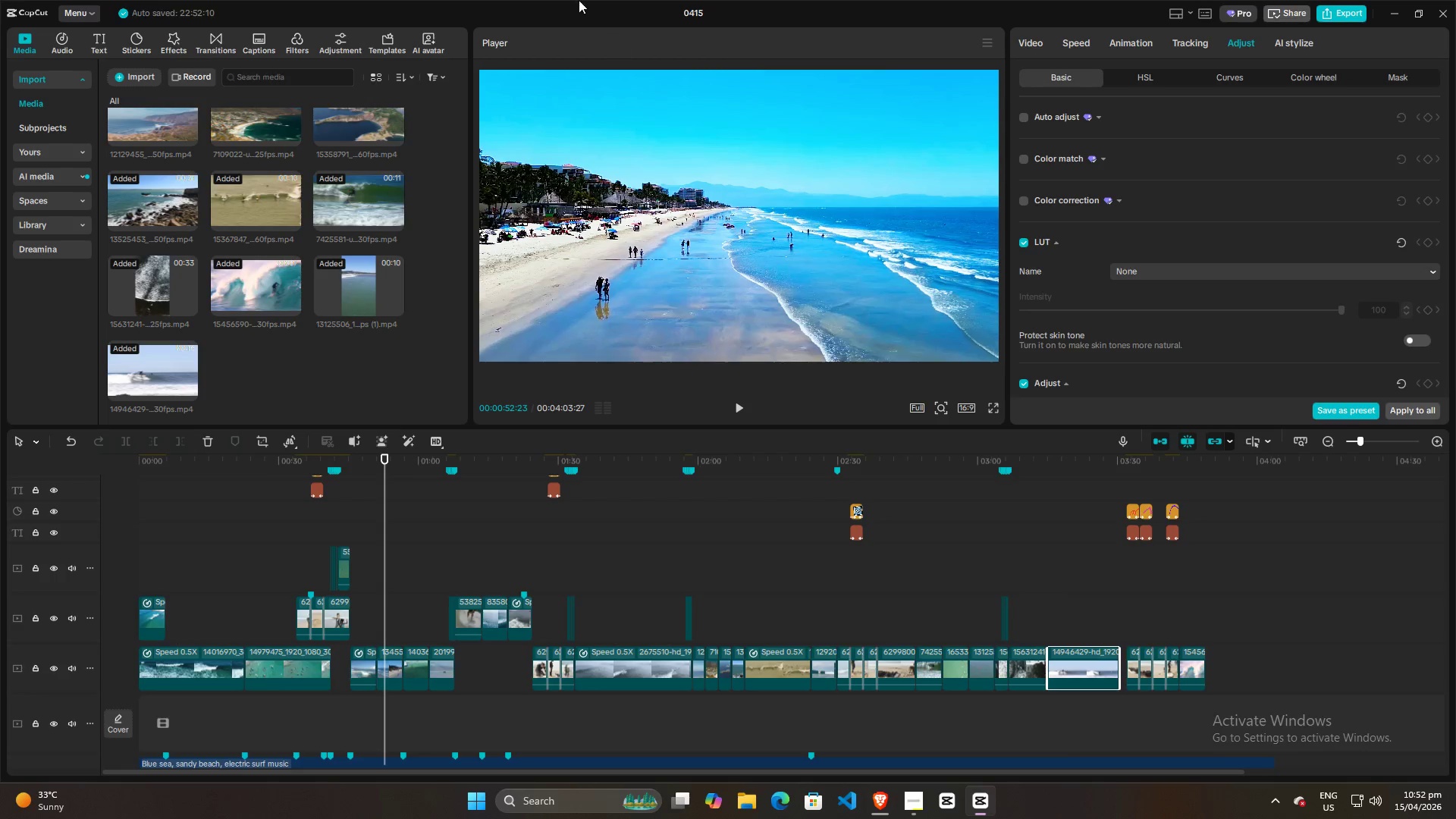 
key(Alt+AltLeft)
 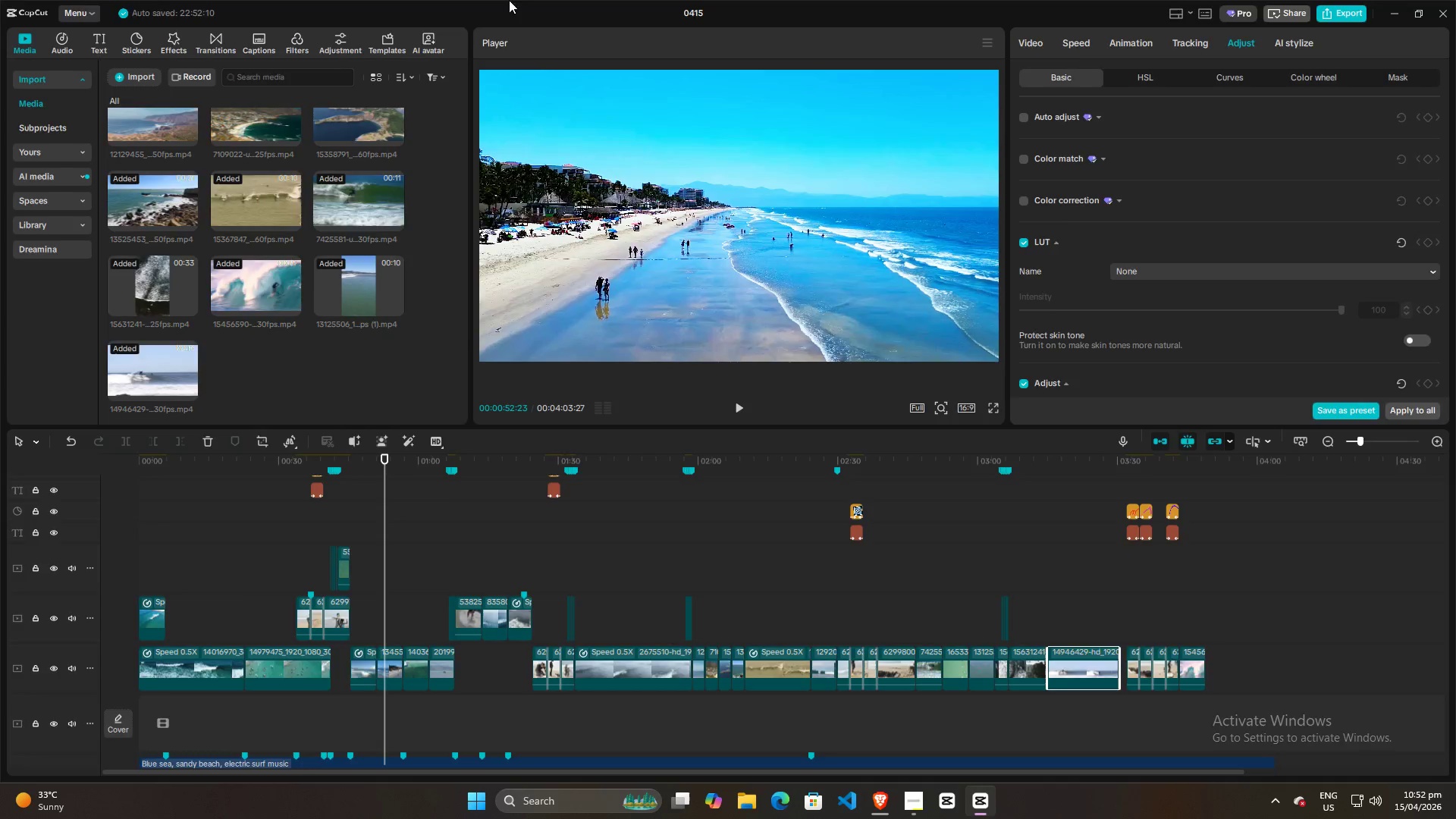 
key(Alt+Tab)
 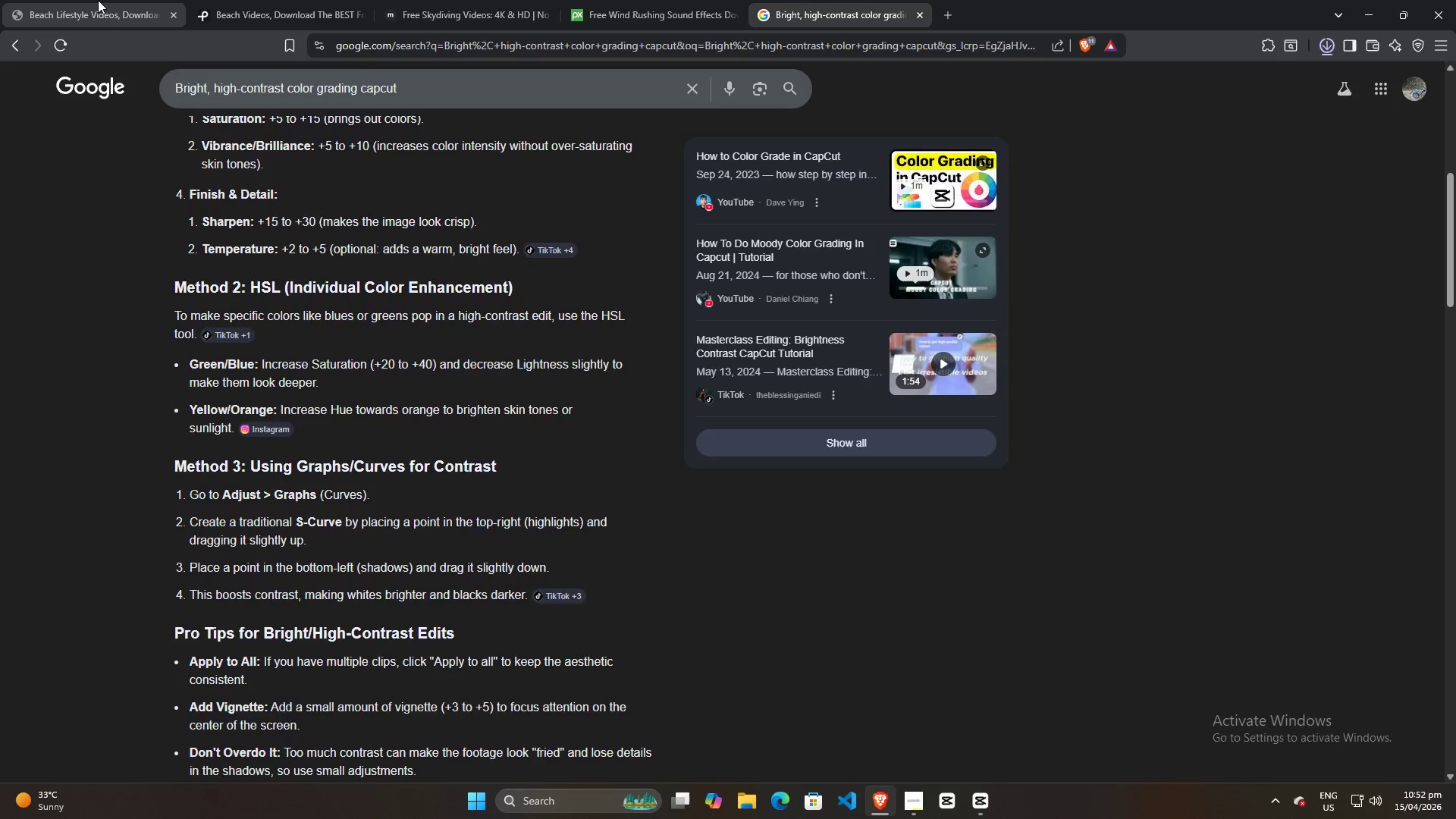 
left_click([91, 0])
 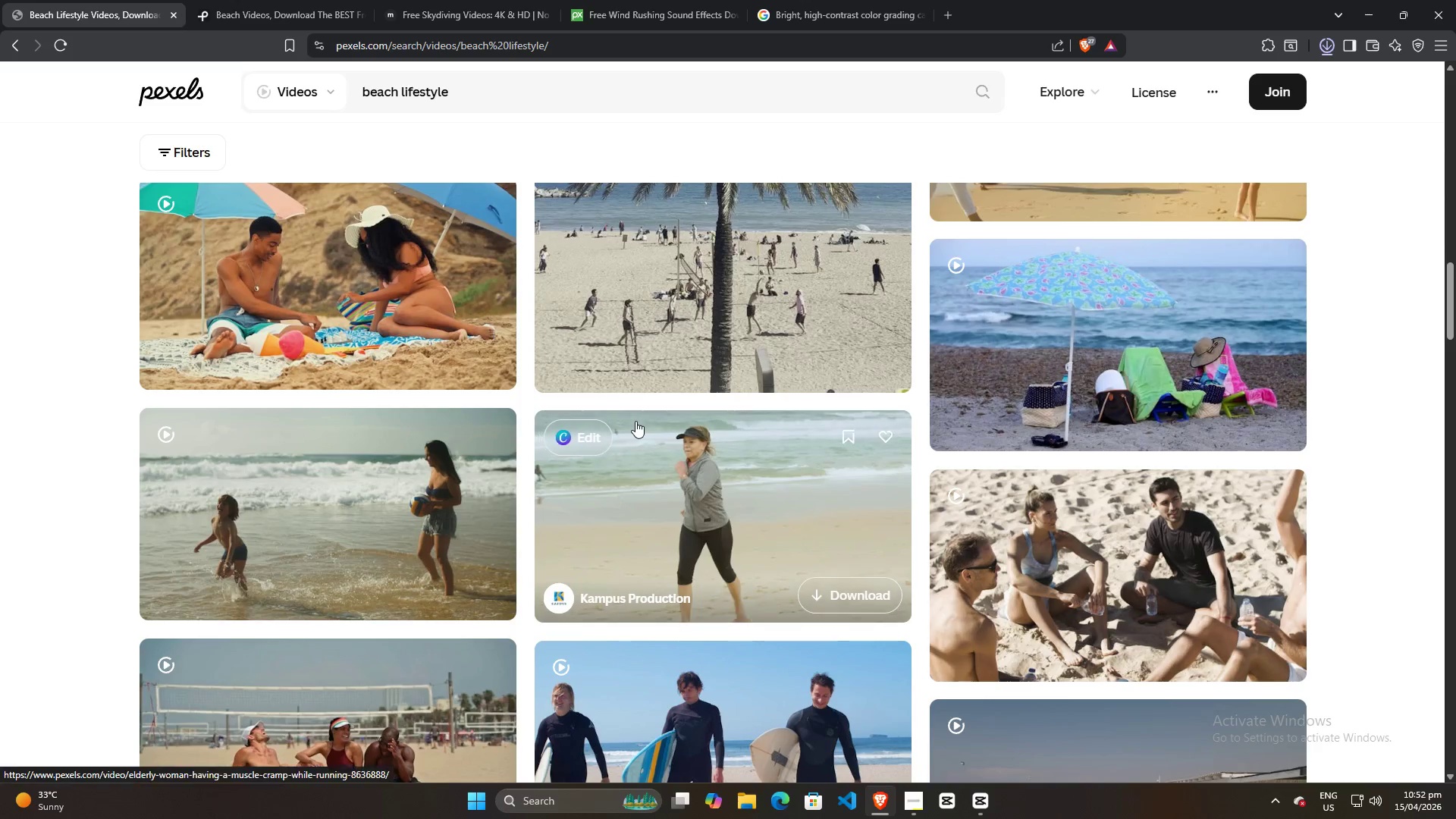 
key(Alt+AltLeft)
 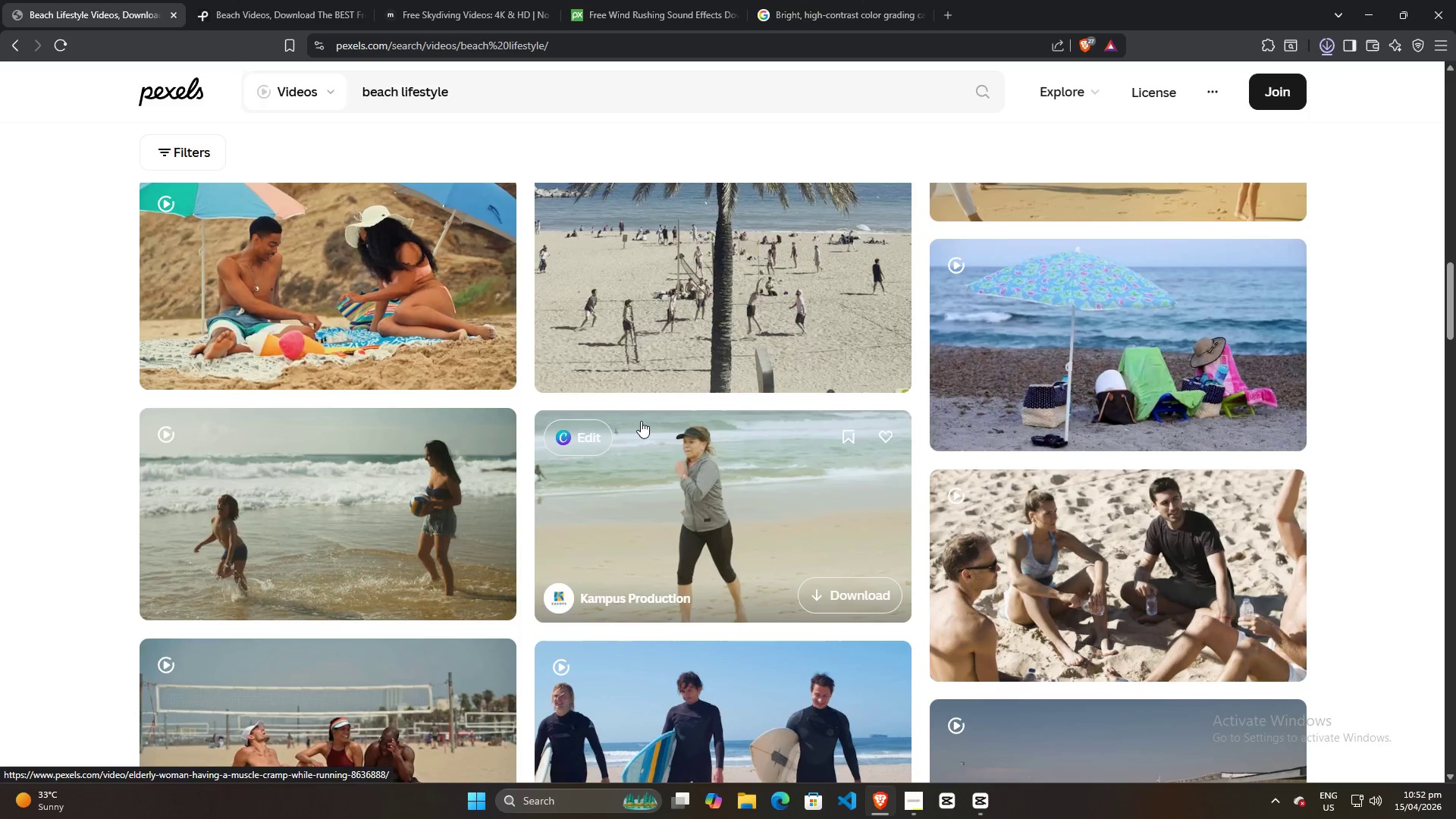 
key(Alt+Tab)
 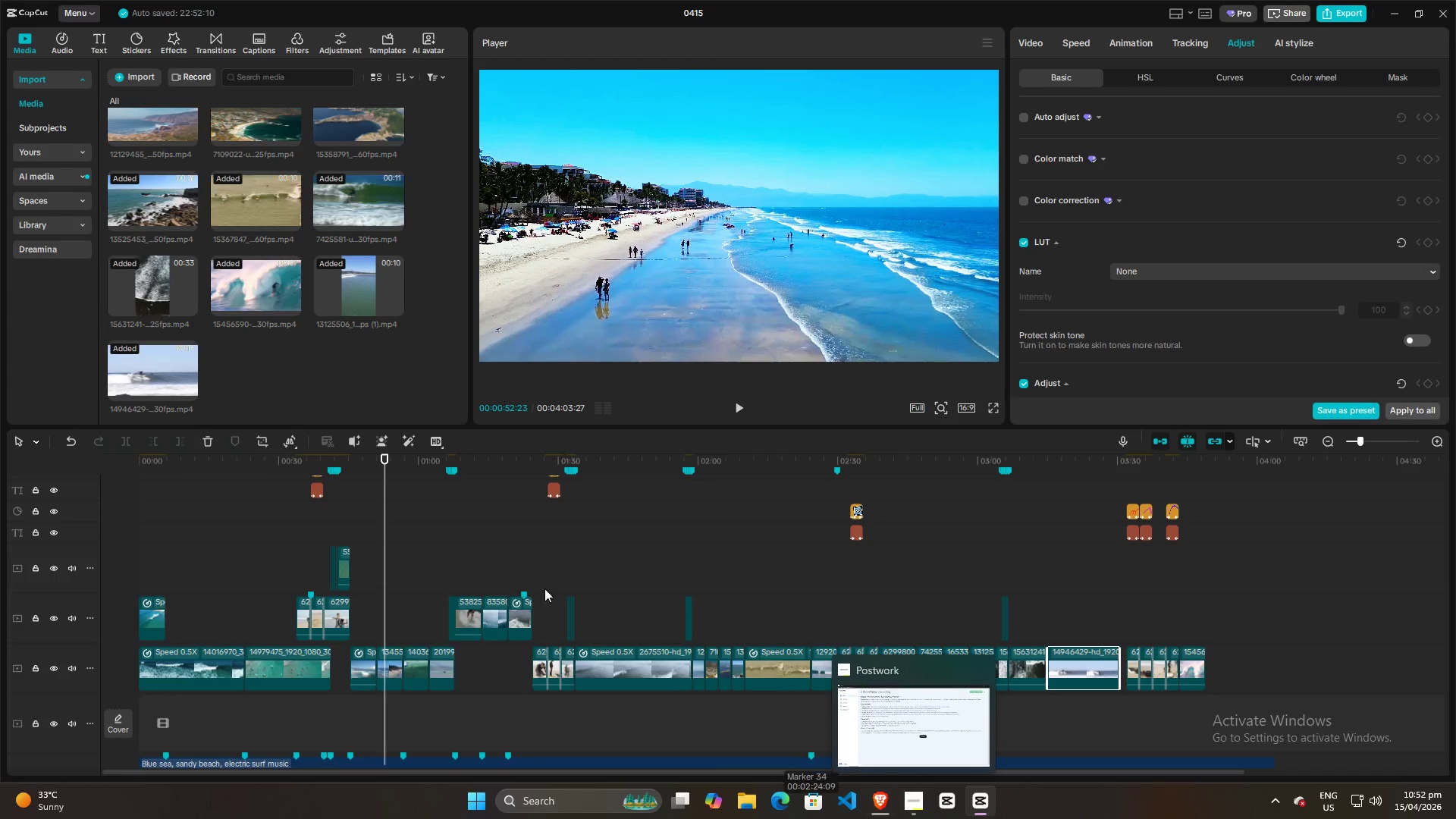 
left_click([384, 535])
 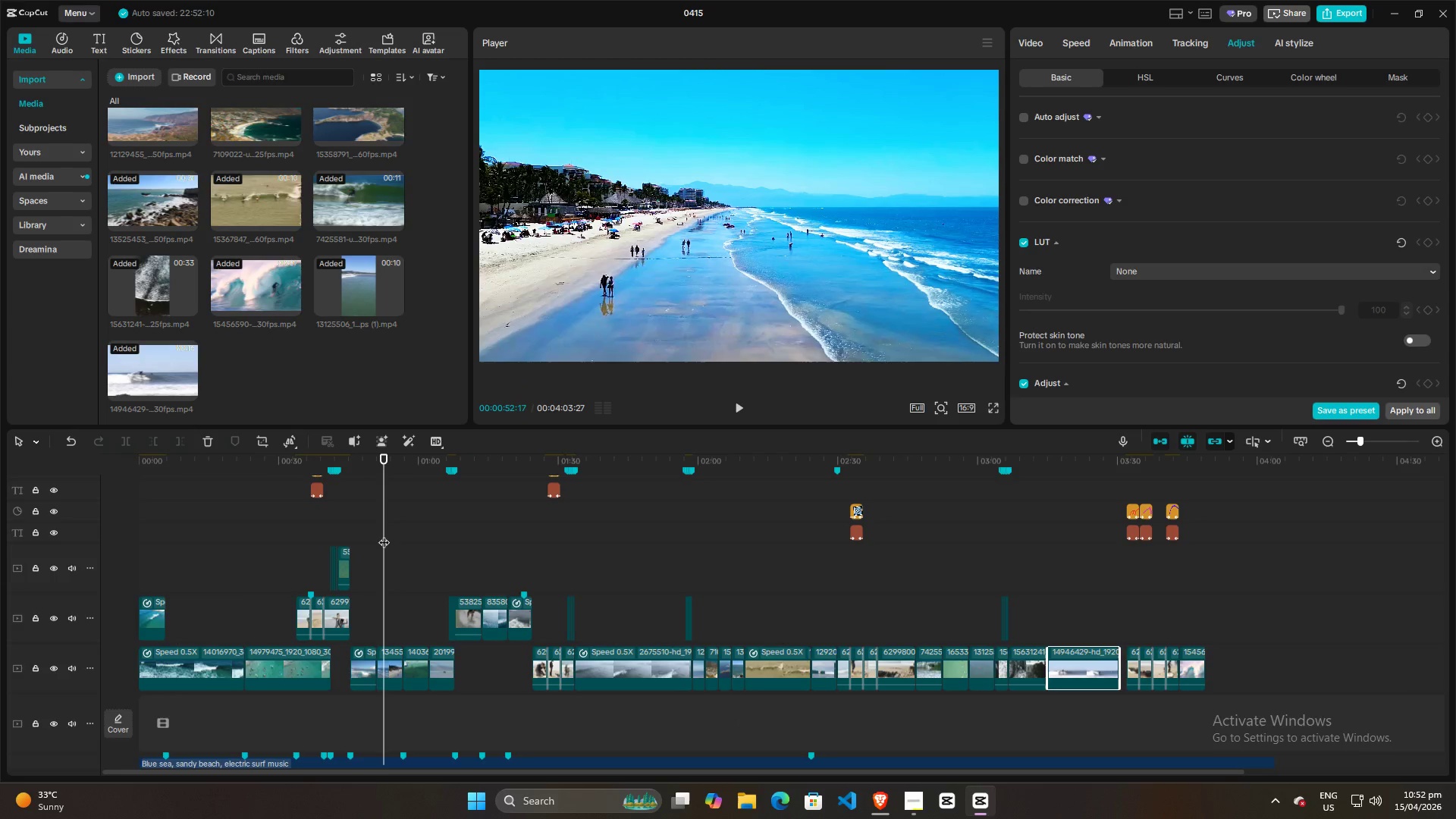 
key(Space)
 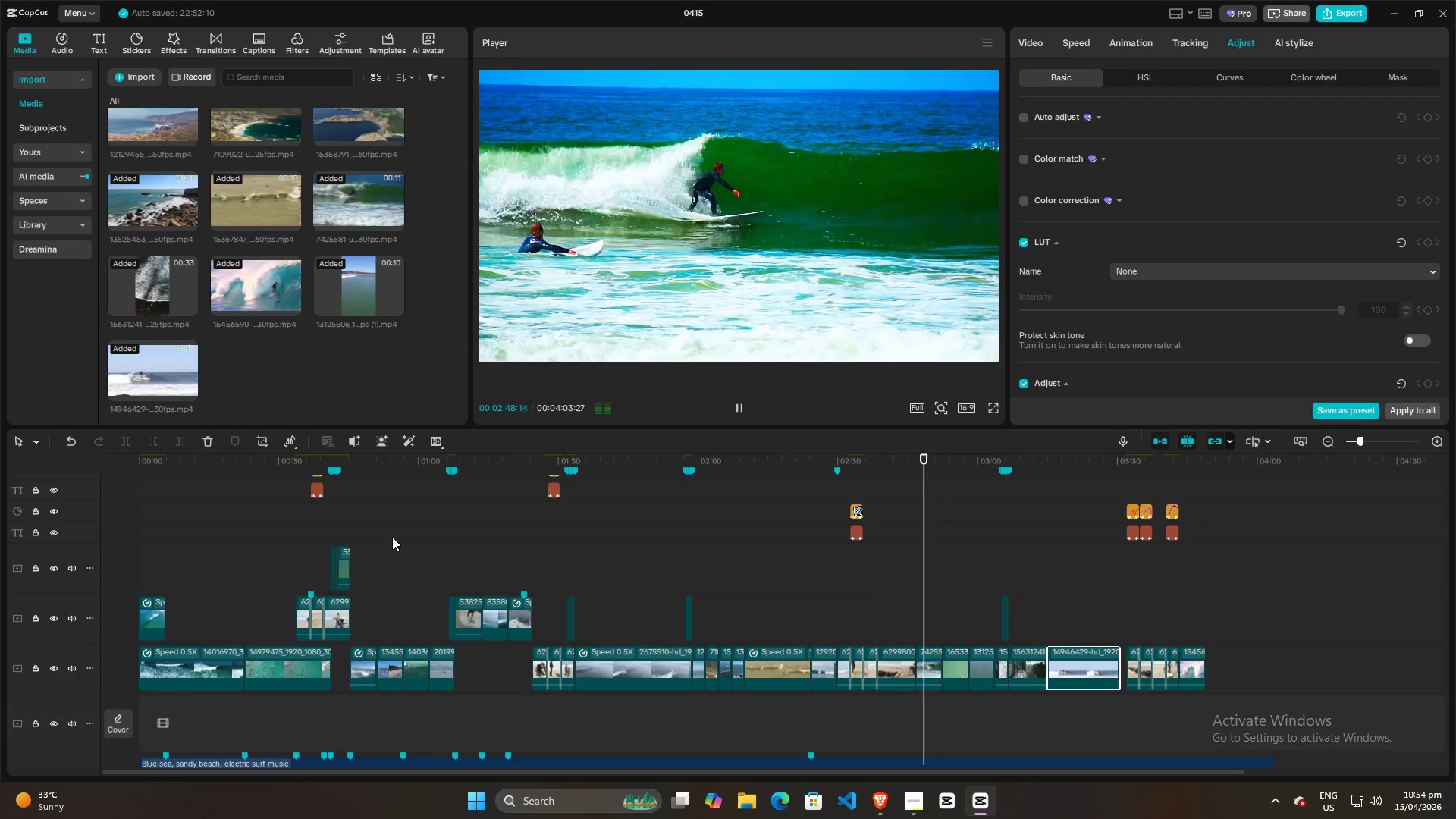 
wait(120.98)
 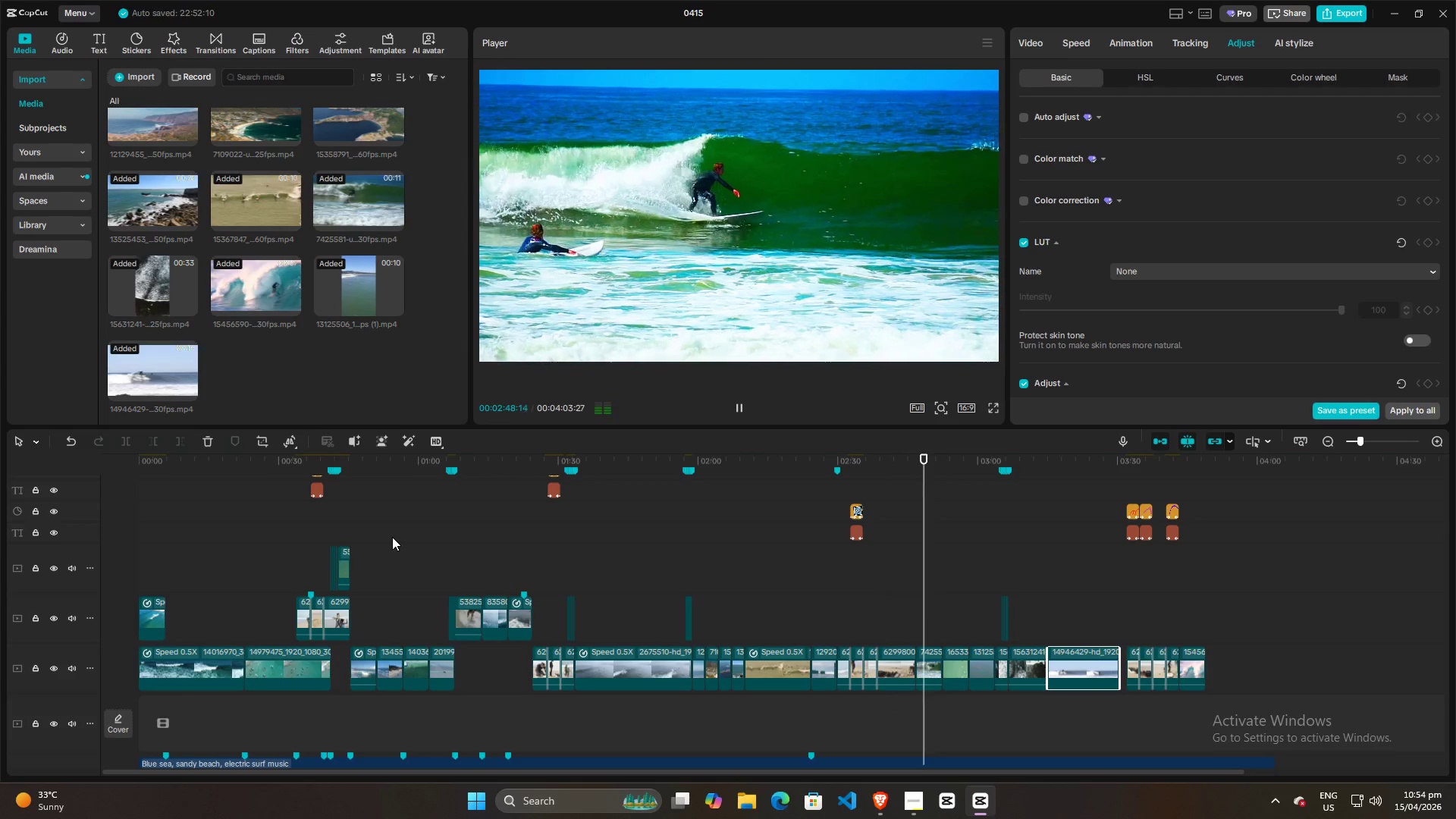 
key(Space)
 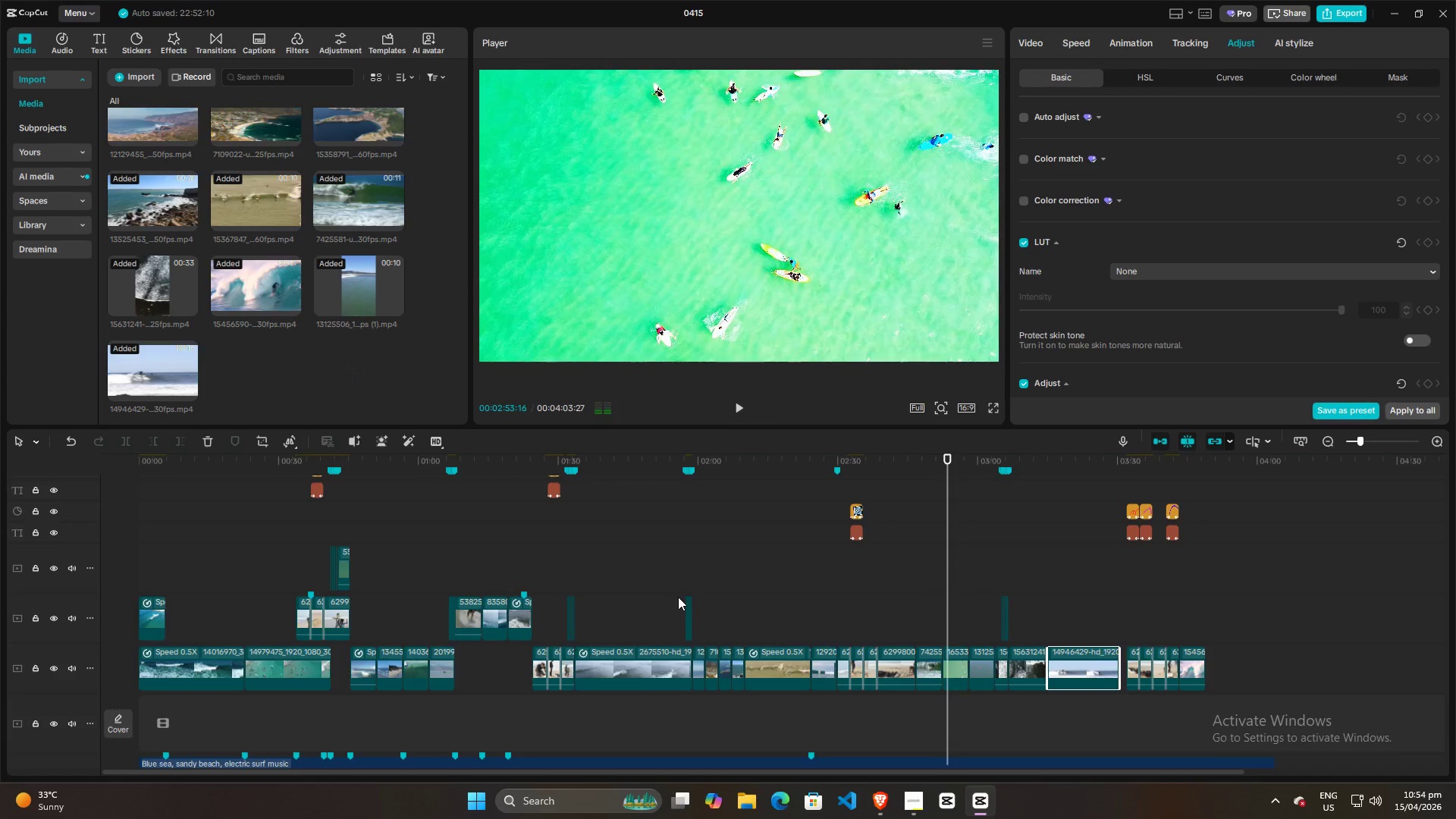 
key(Alt+AltLeft)
 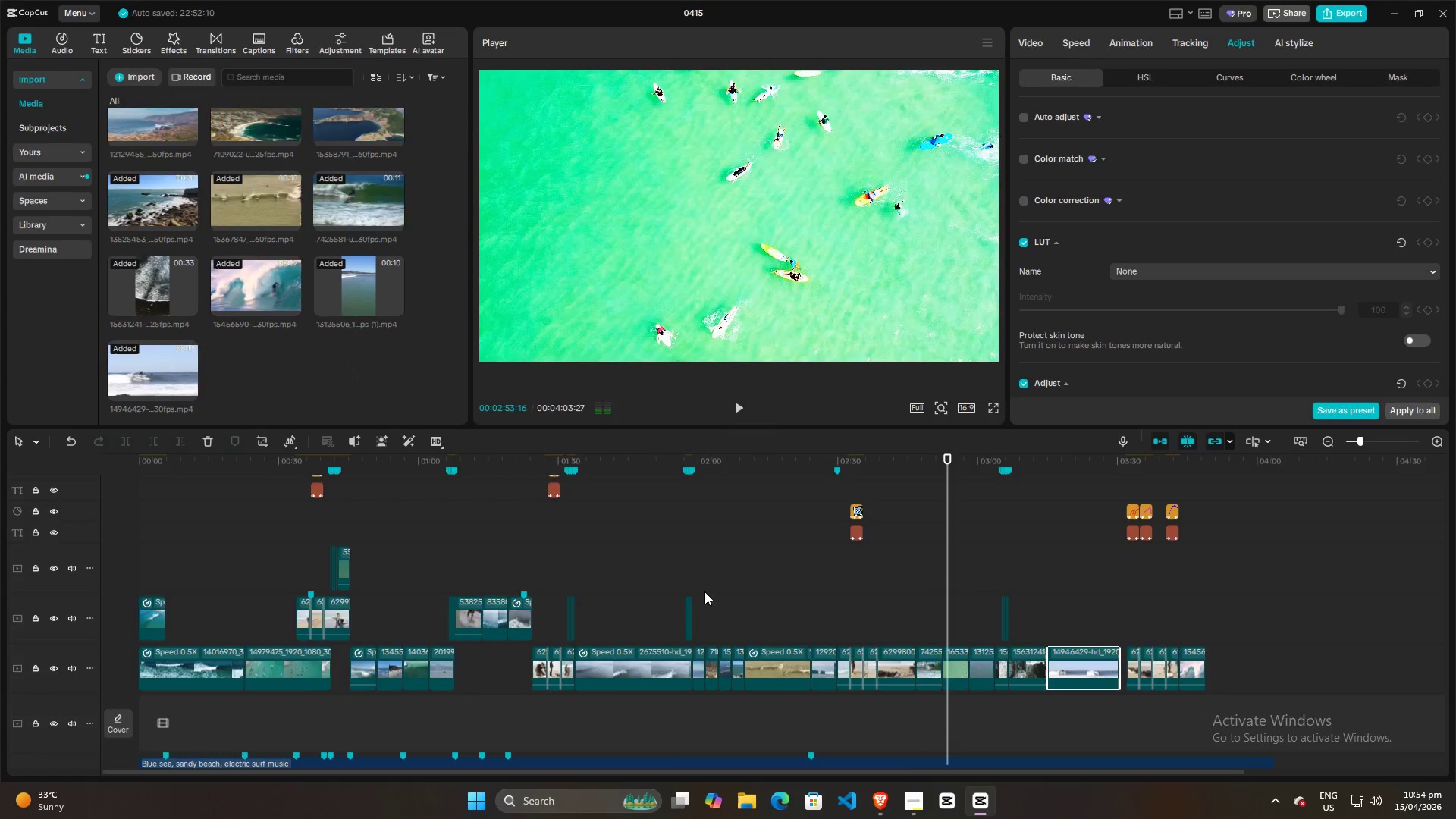 
key(Alt+Tab)
 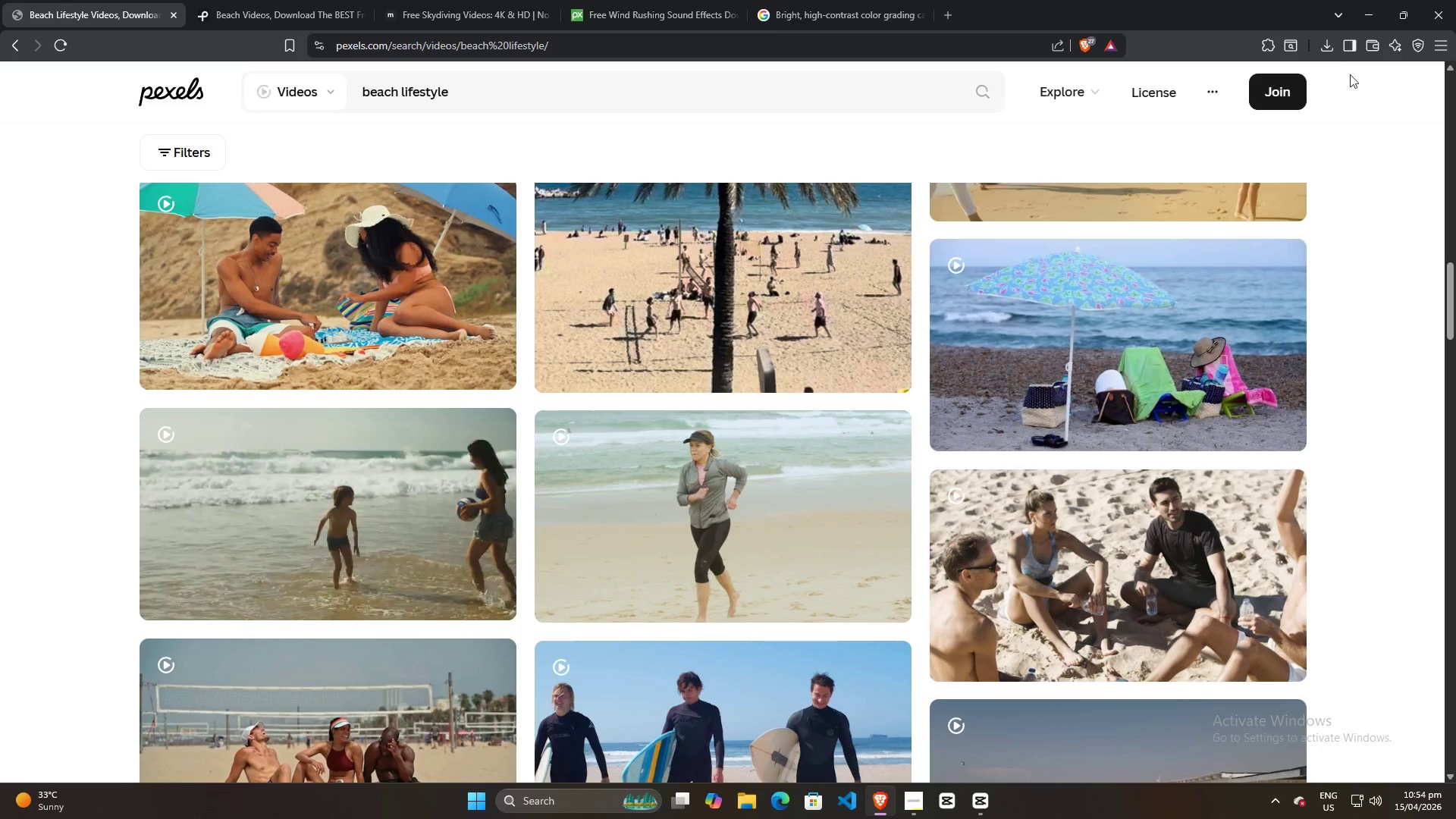 
left_click([1327, 43])
 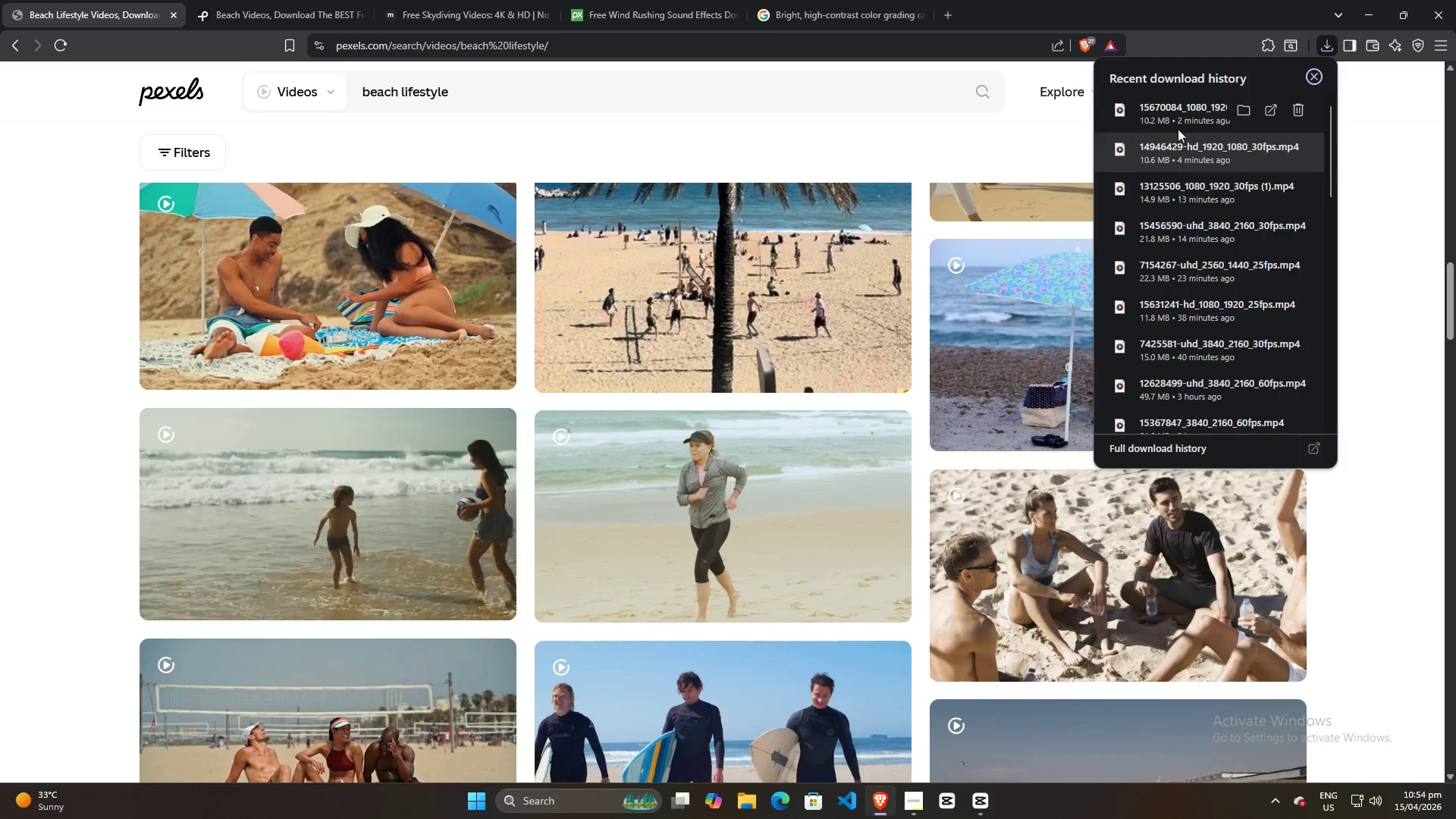 
left_click_drag(start_coordinate=[1183, 114], to_coordinate=[301, 367])
 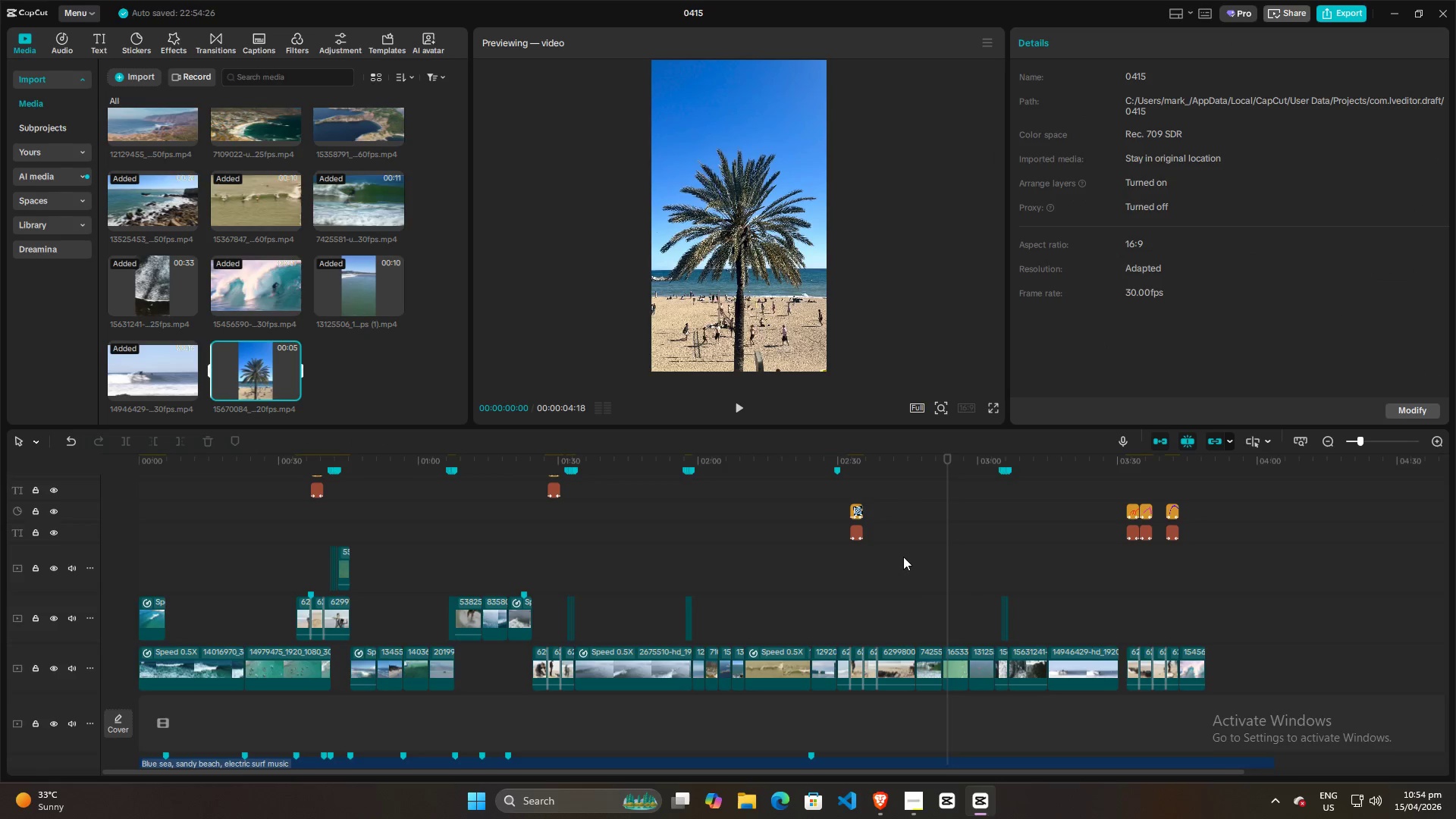 
key(Space)
 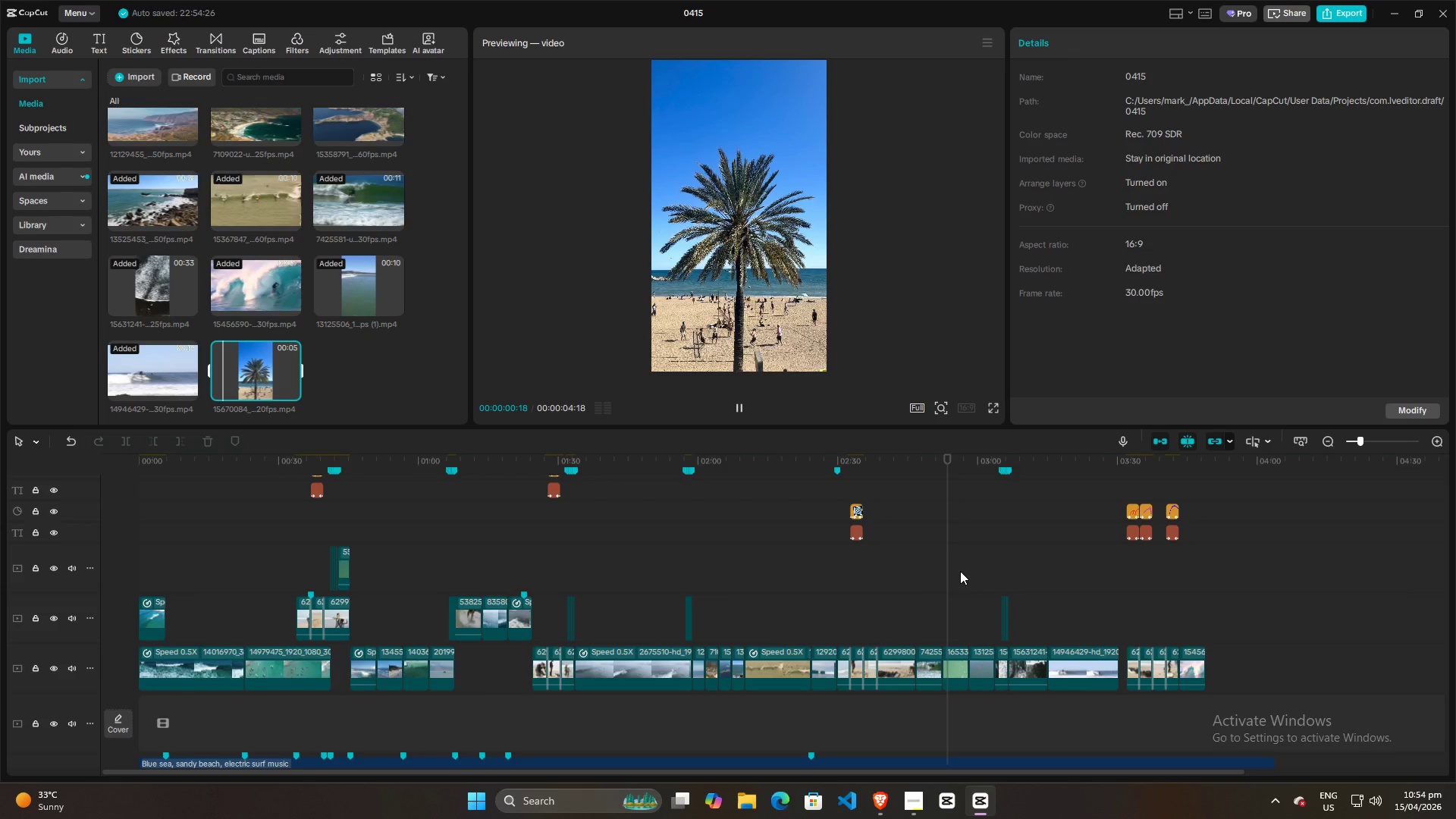 
left_click([960, 571])
 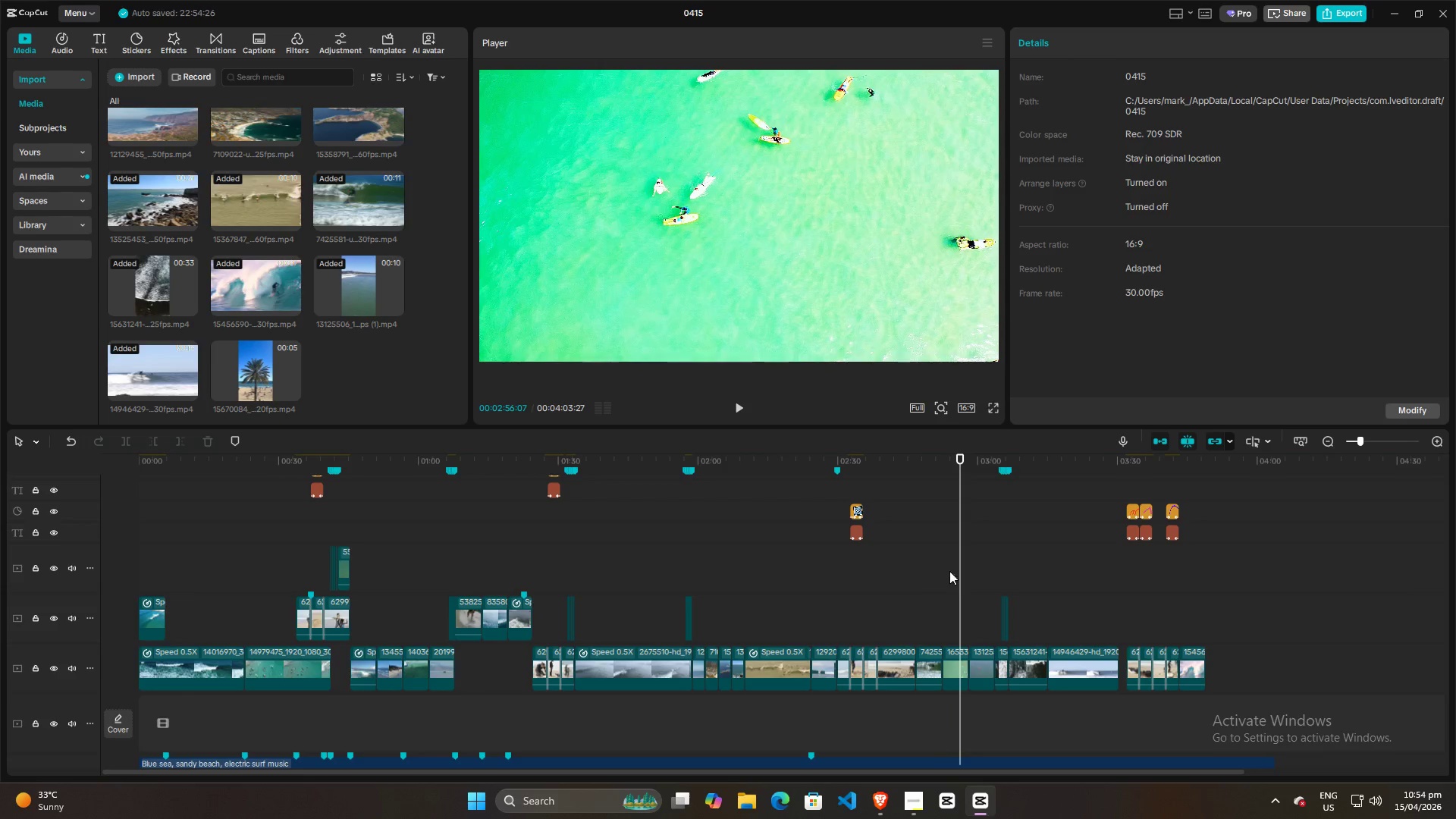 
left_click([946, 571])
 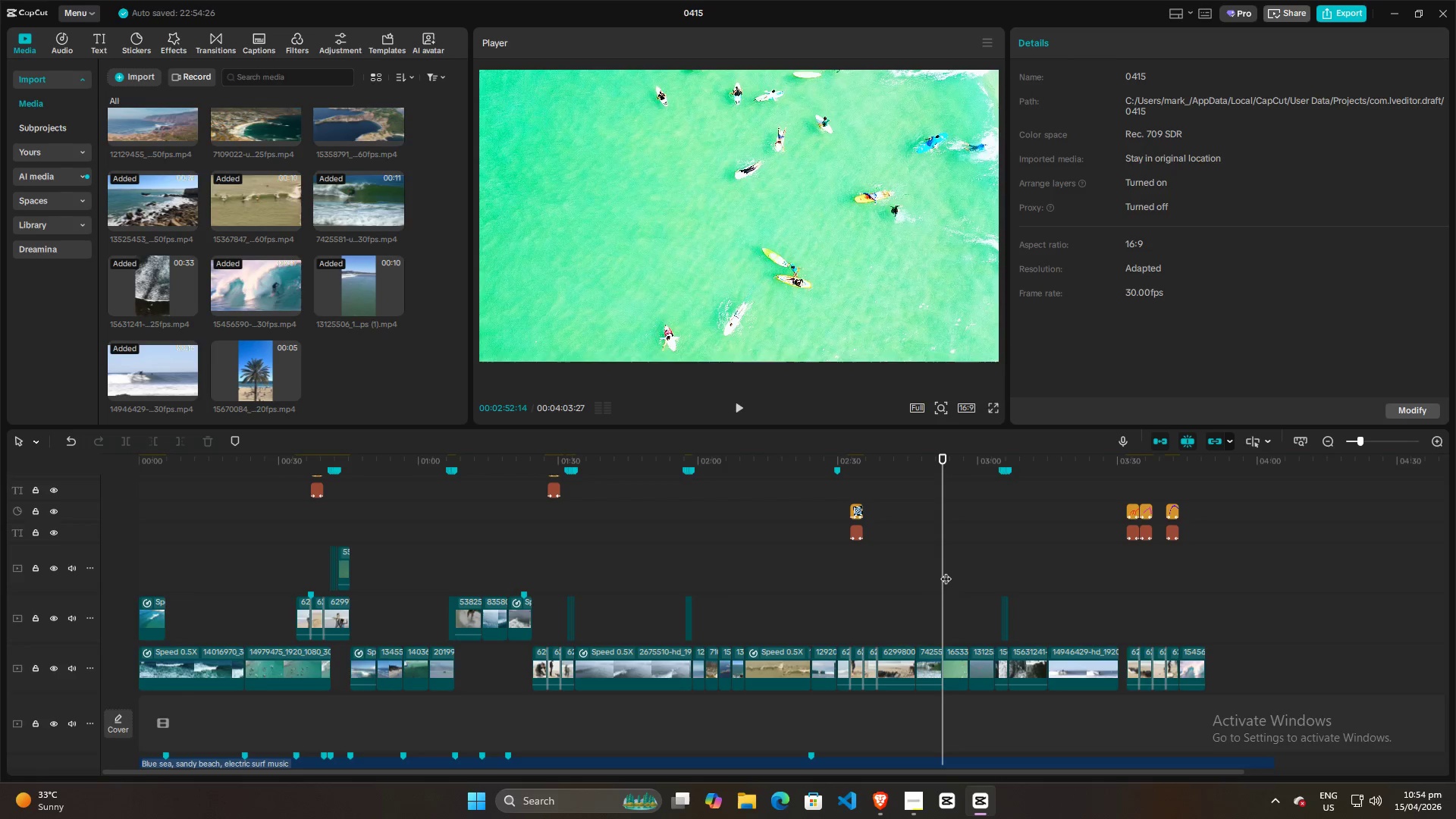 
key(Space)
 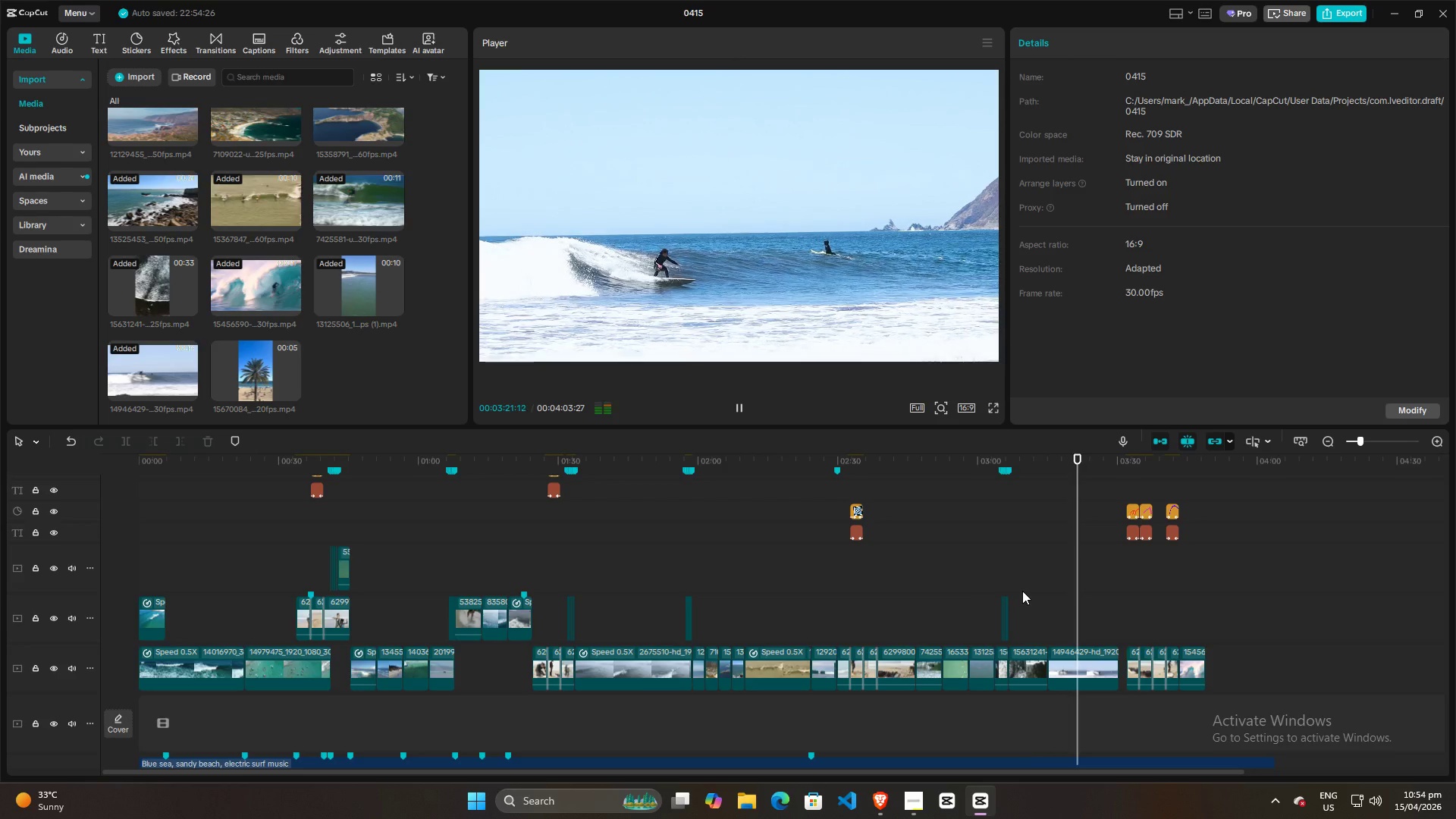 
wait(34.0)
 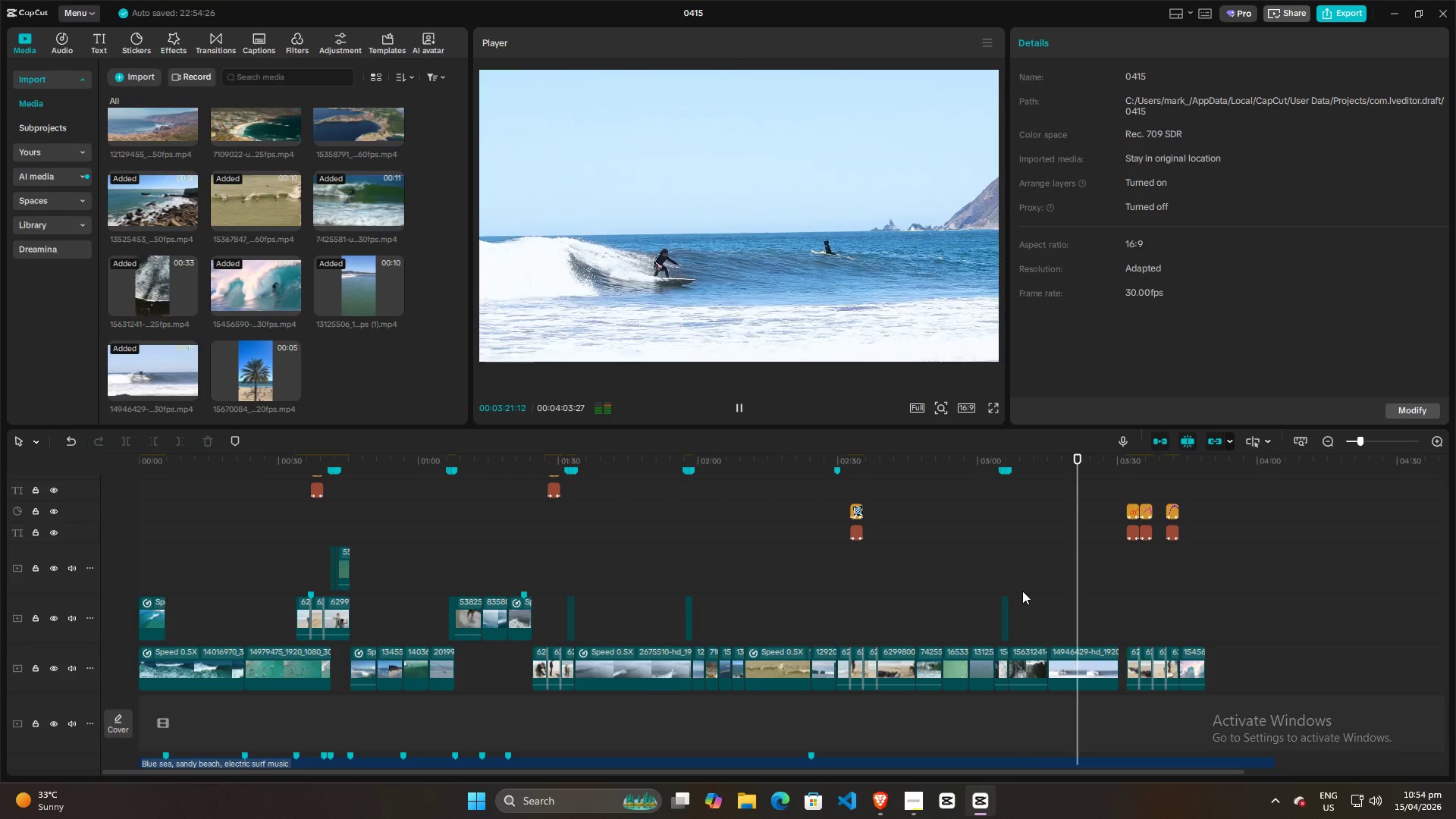 
key(Space)
 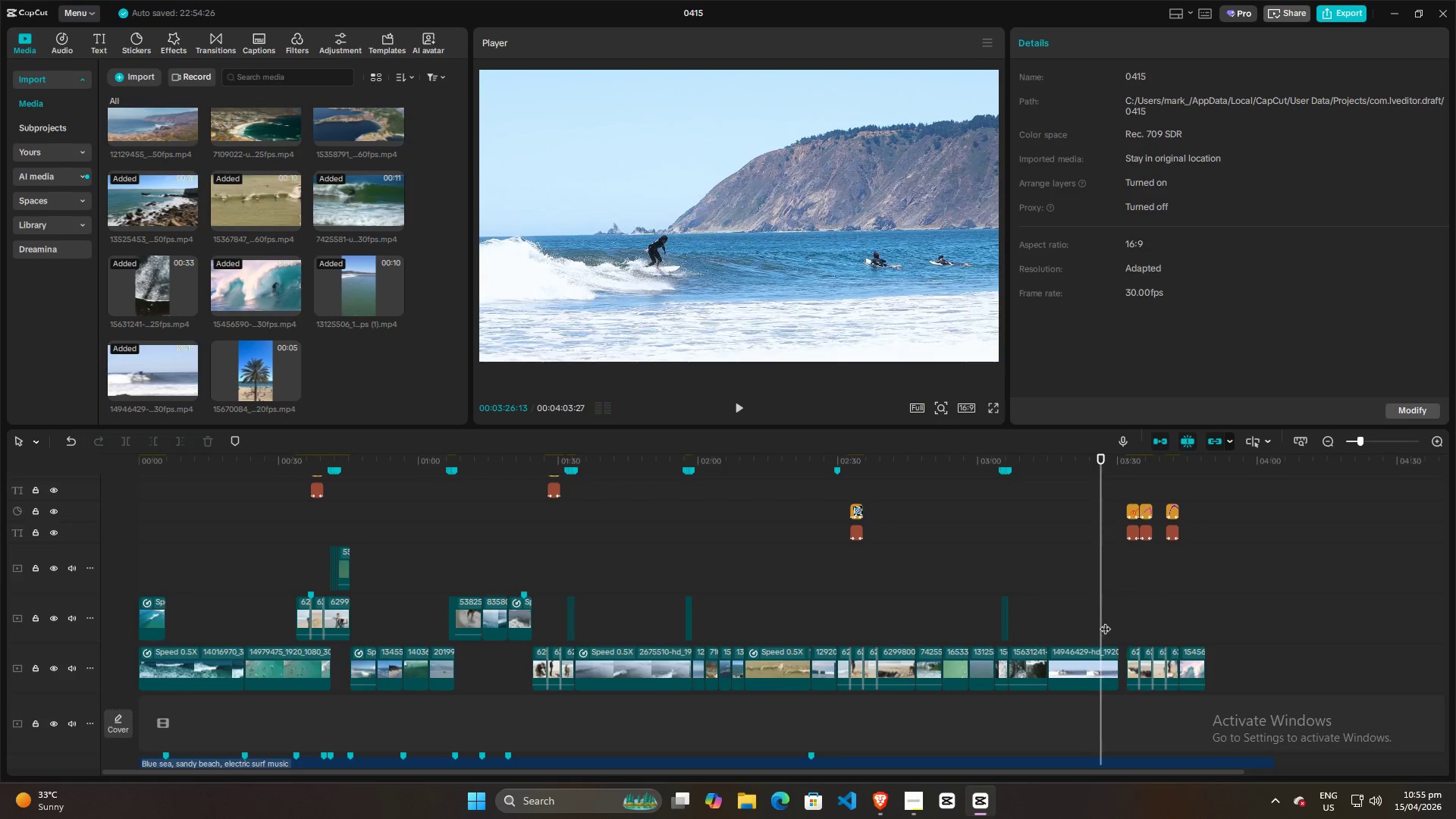 
key(Space)
 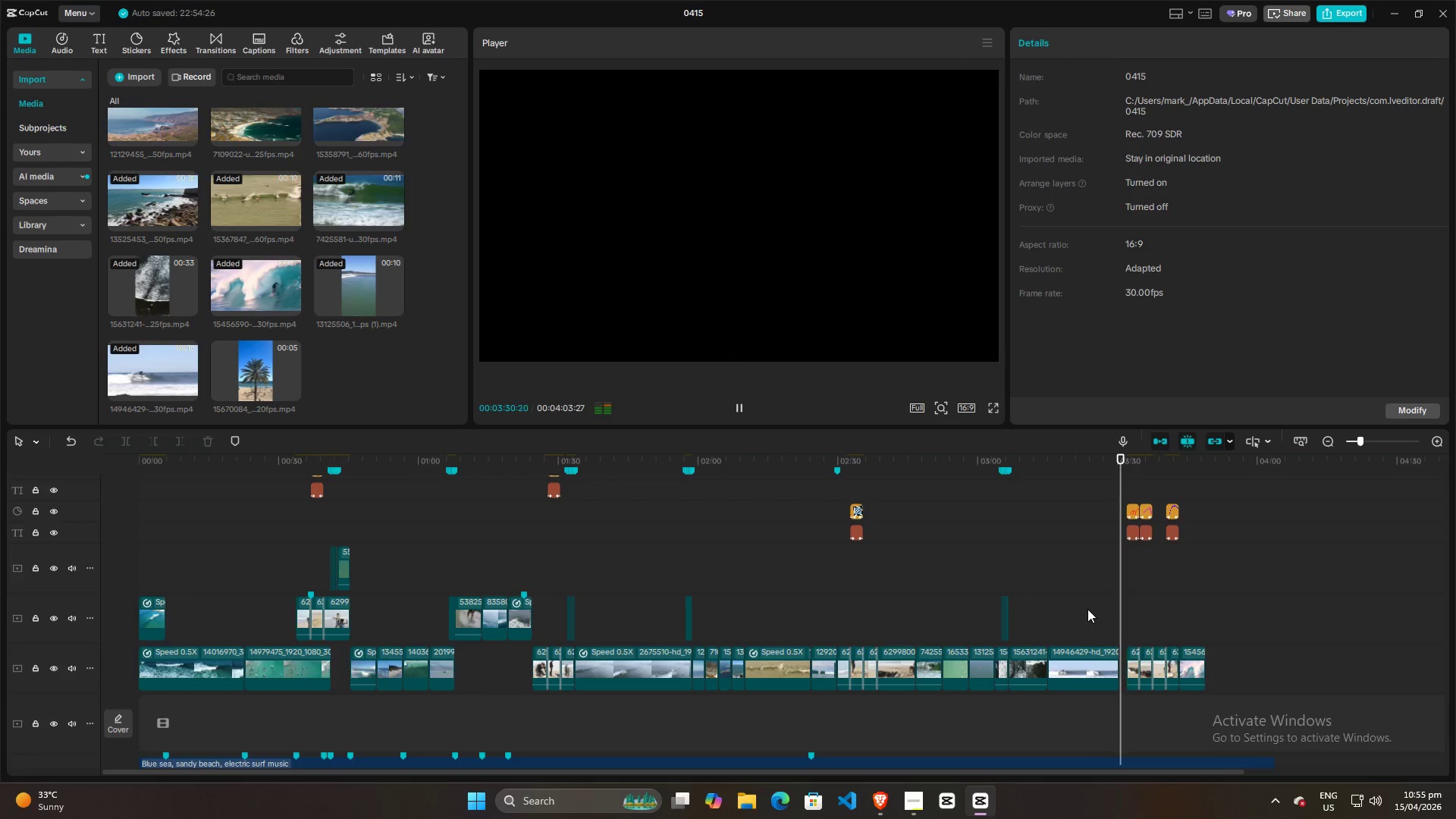 
wait(5.62)
 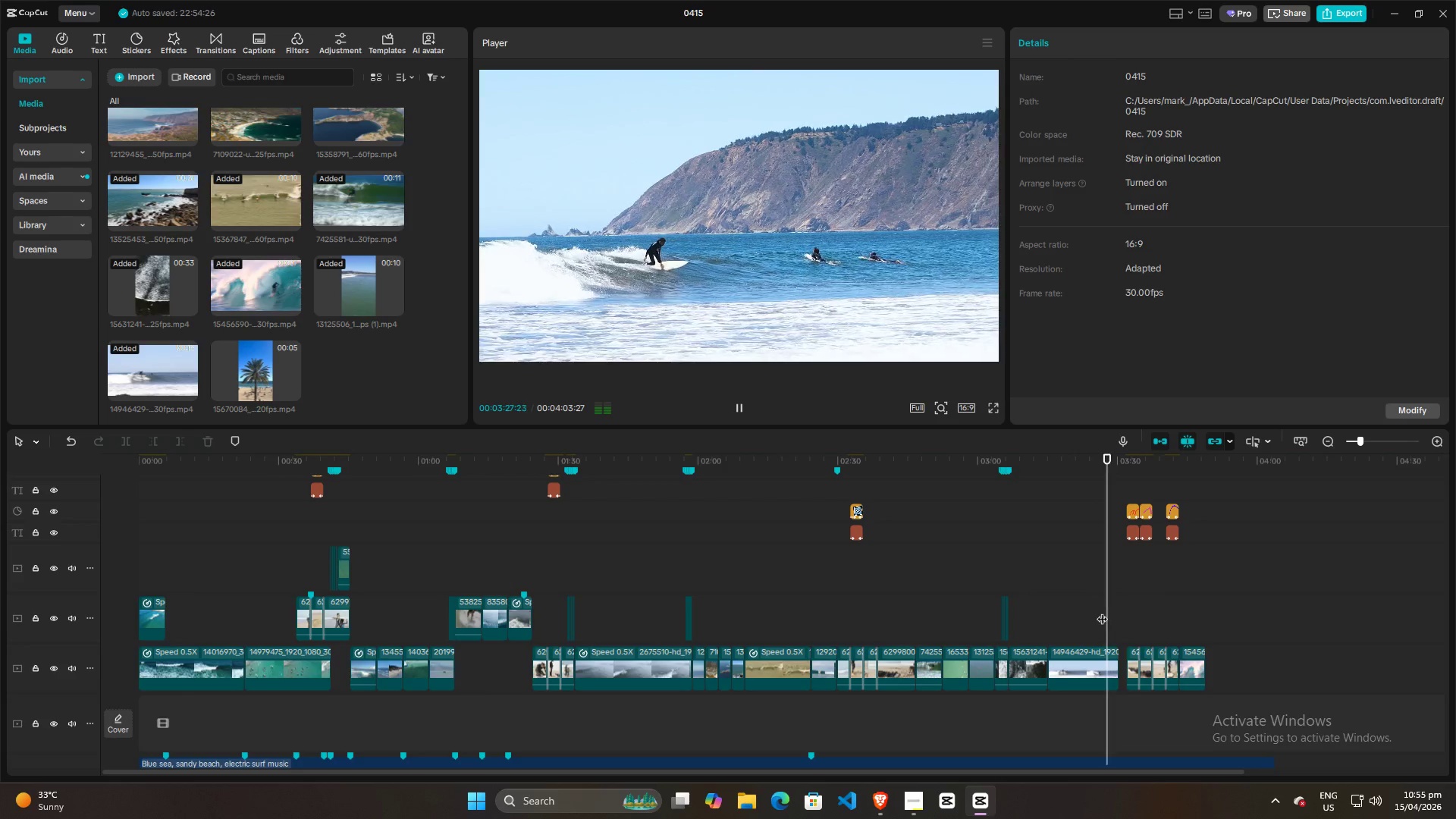 
key(Space)
 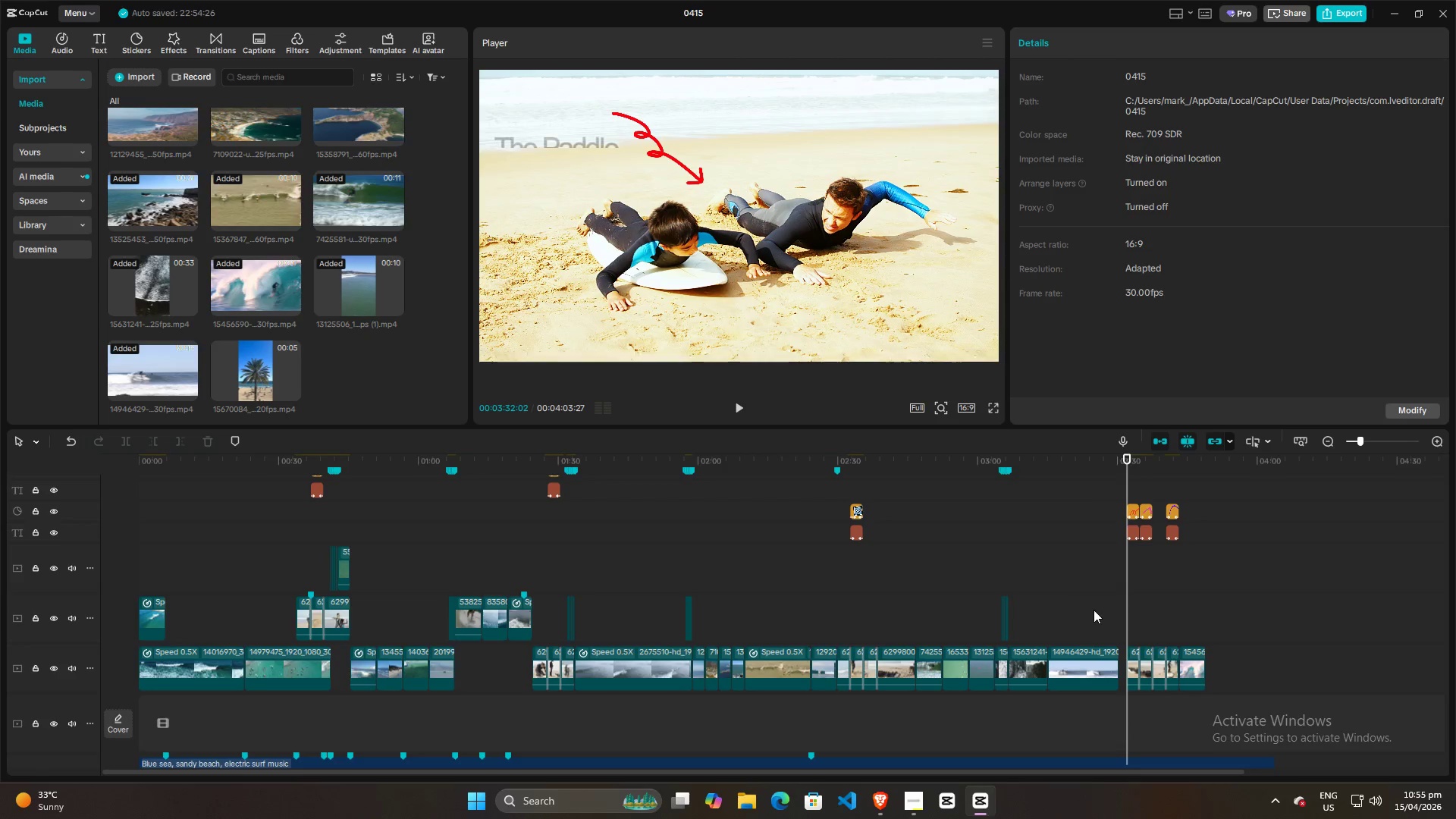 
left_click([1085, 607])
 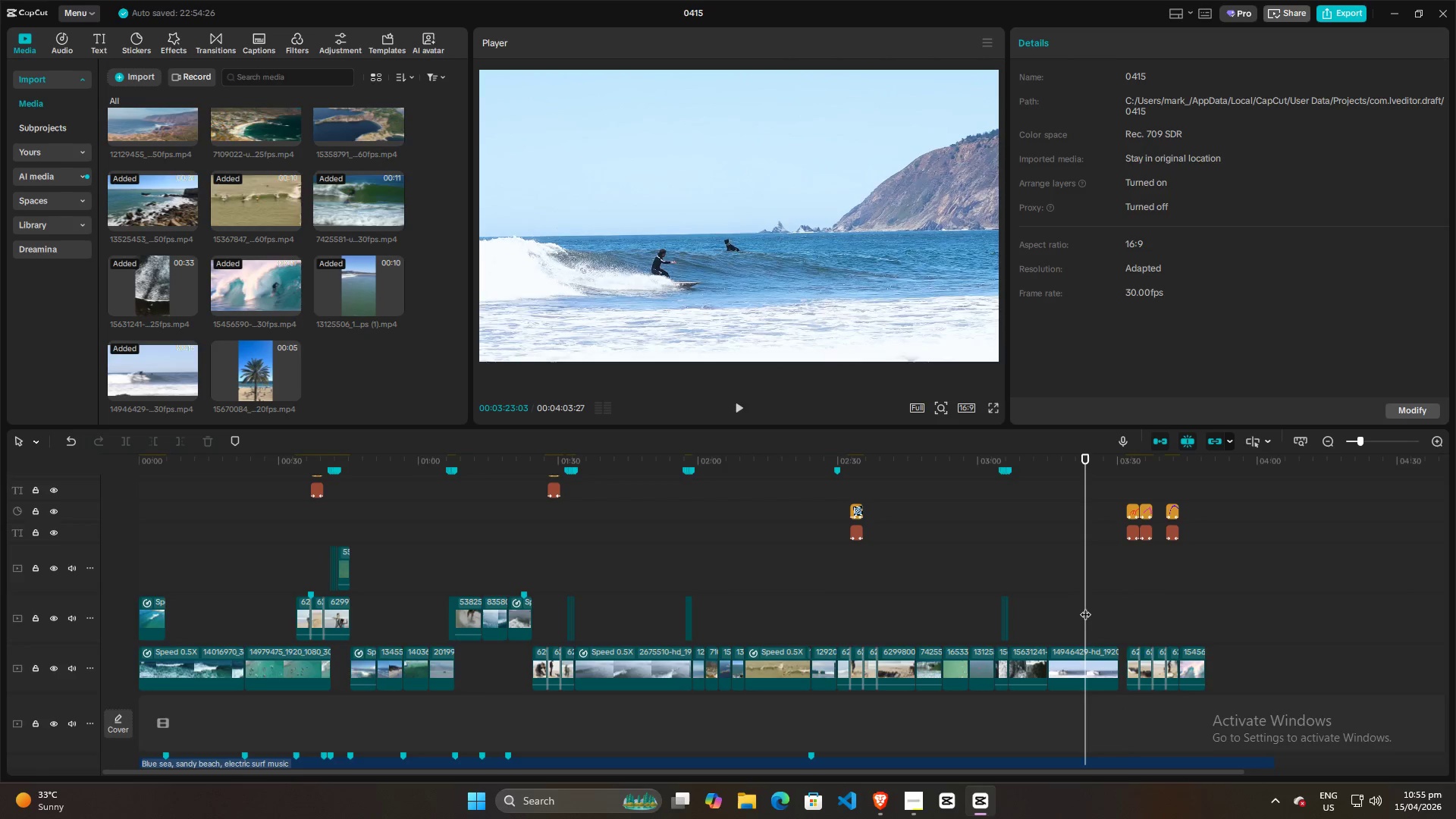 
key(Space)
 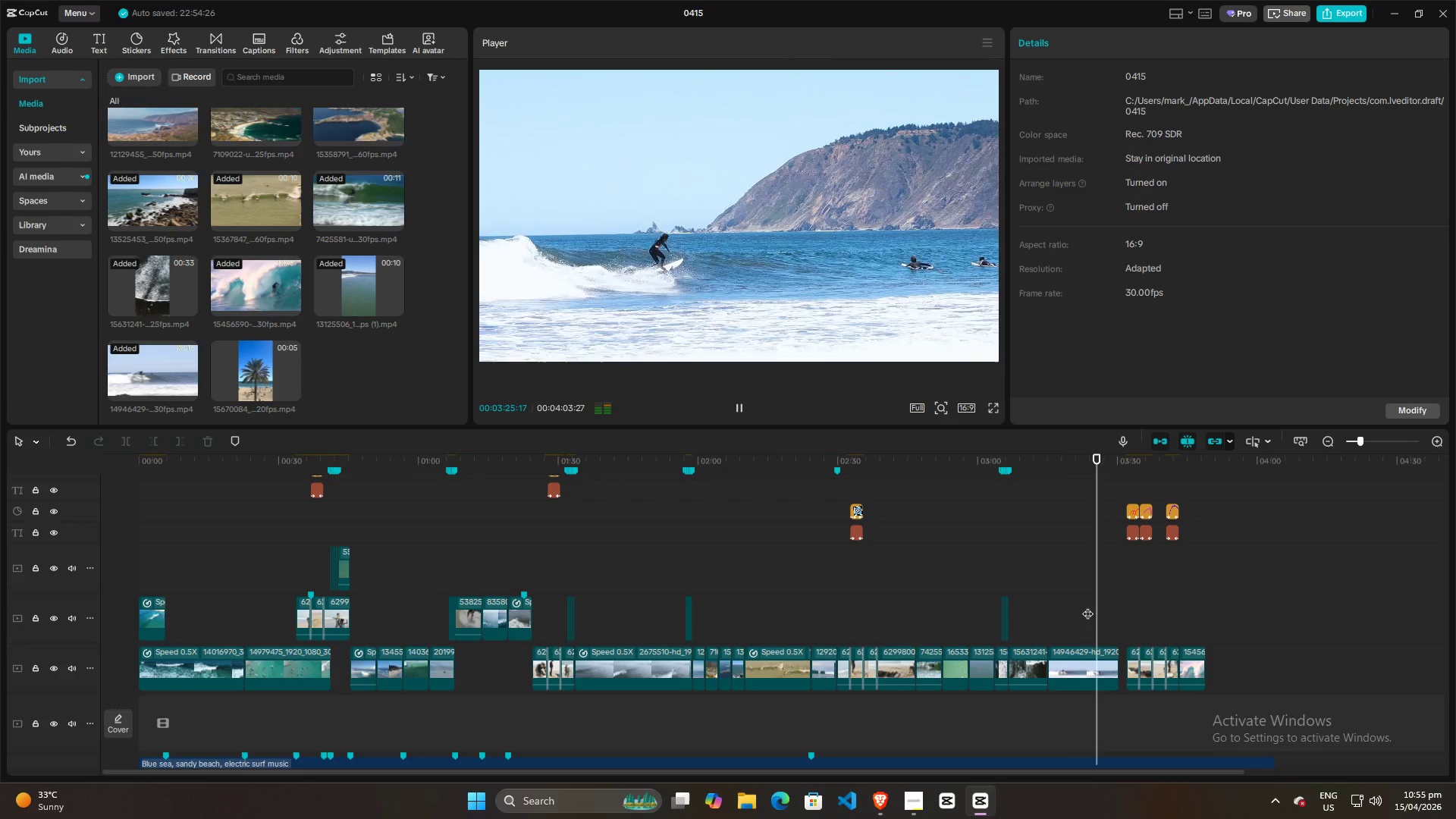 
key(Space)
 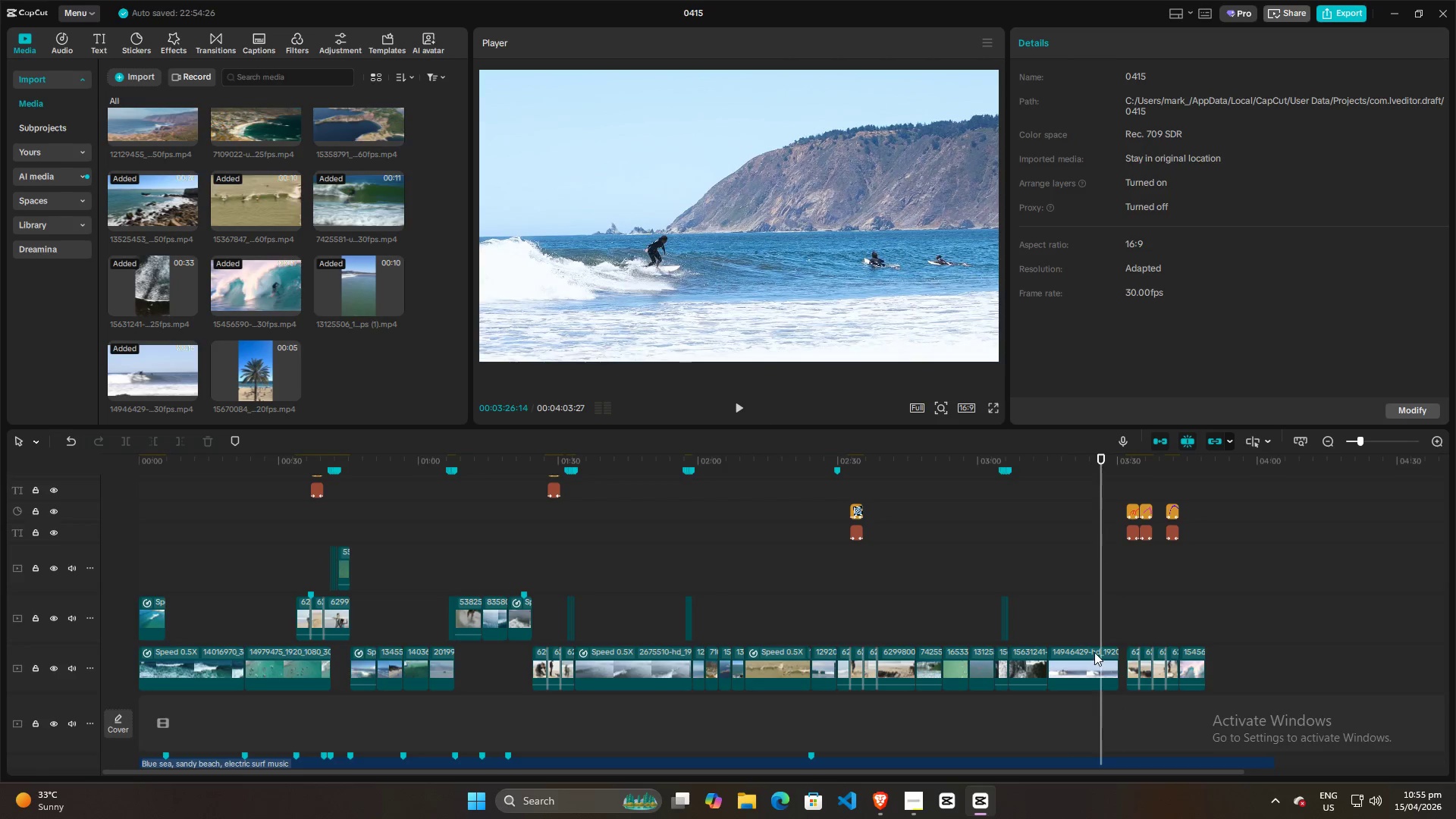 
left_click([1094, 651])
 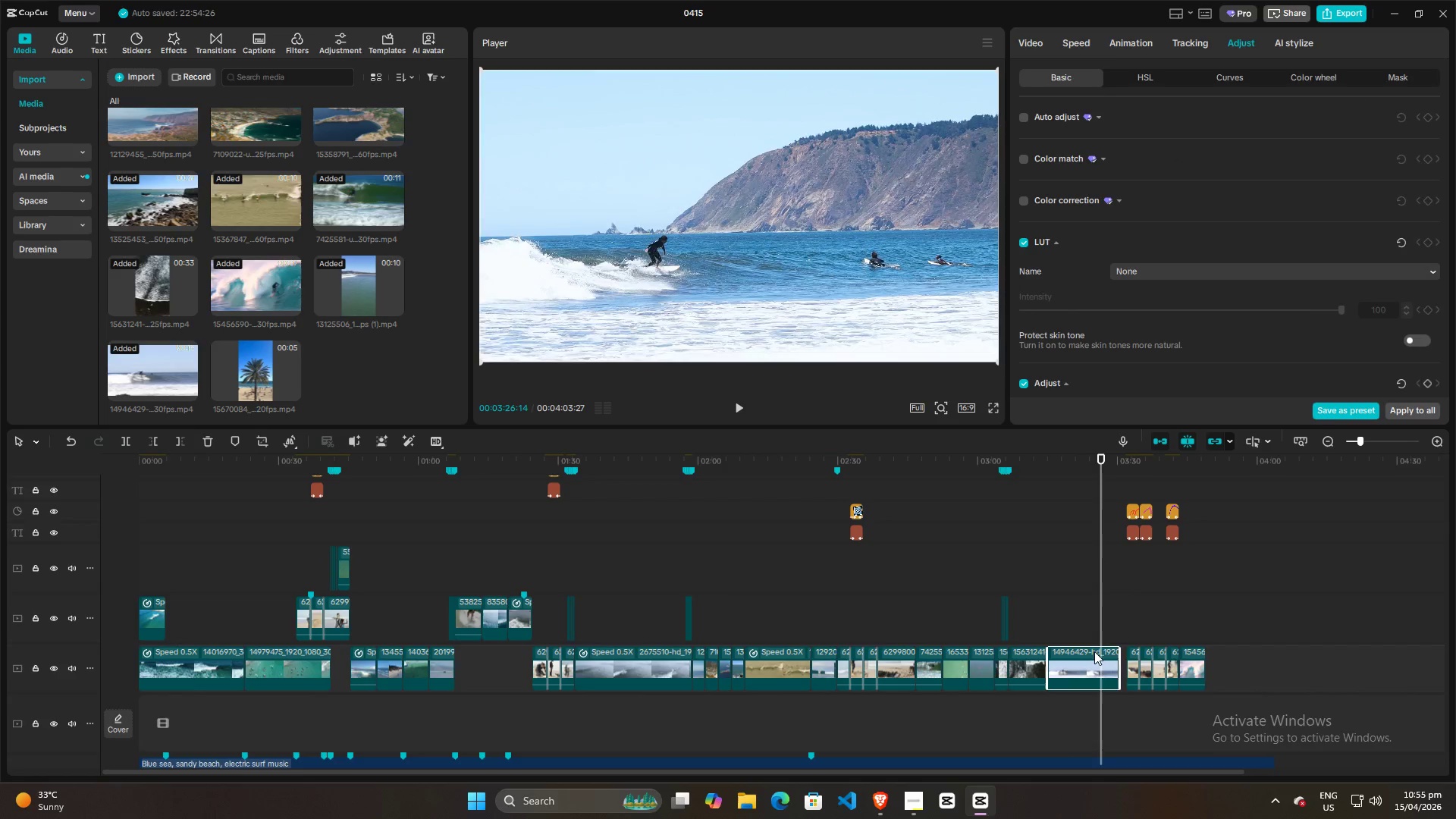 
key(W)
 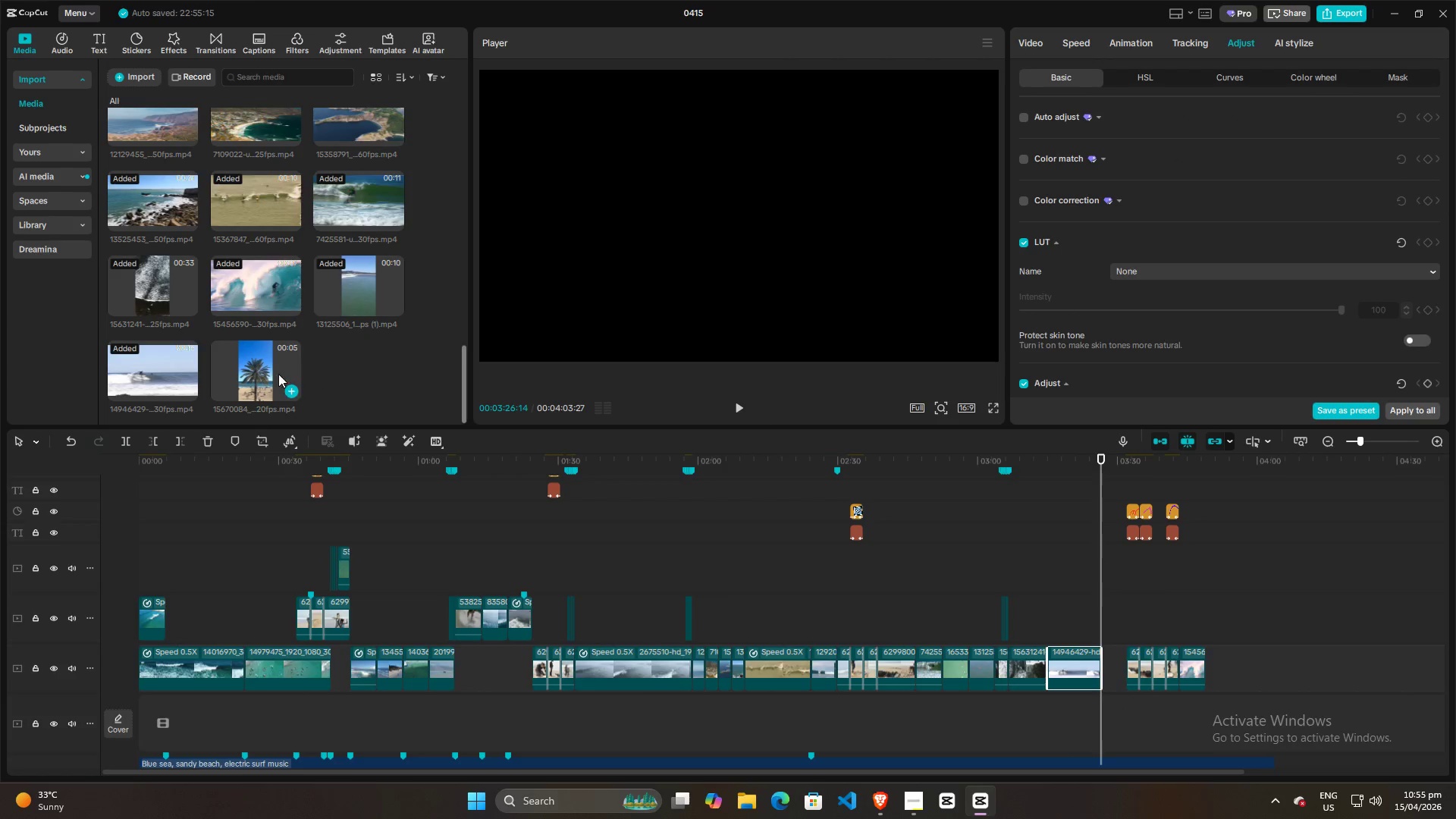 
left_click([246, 369])
 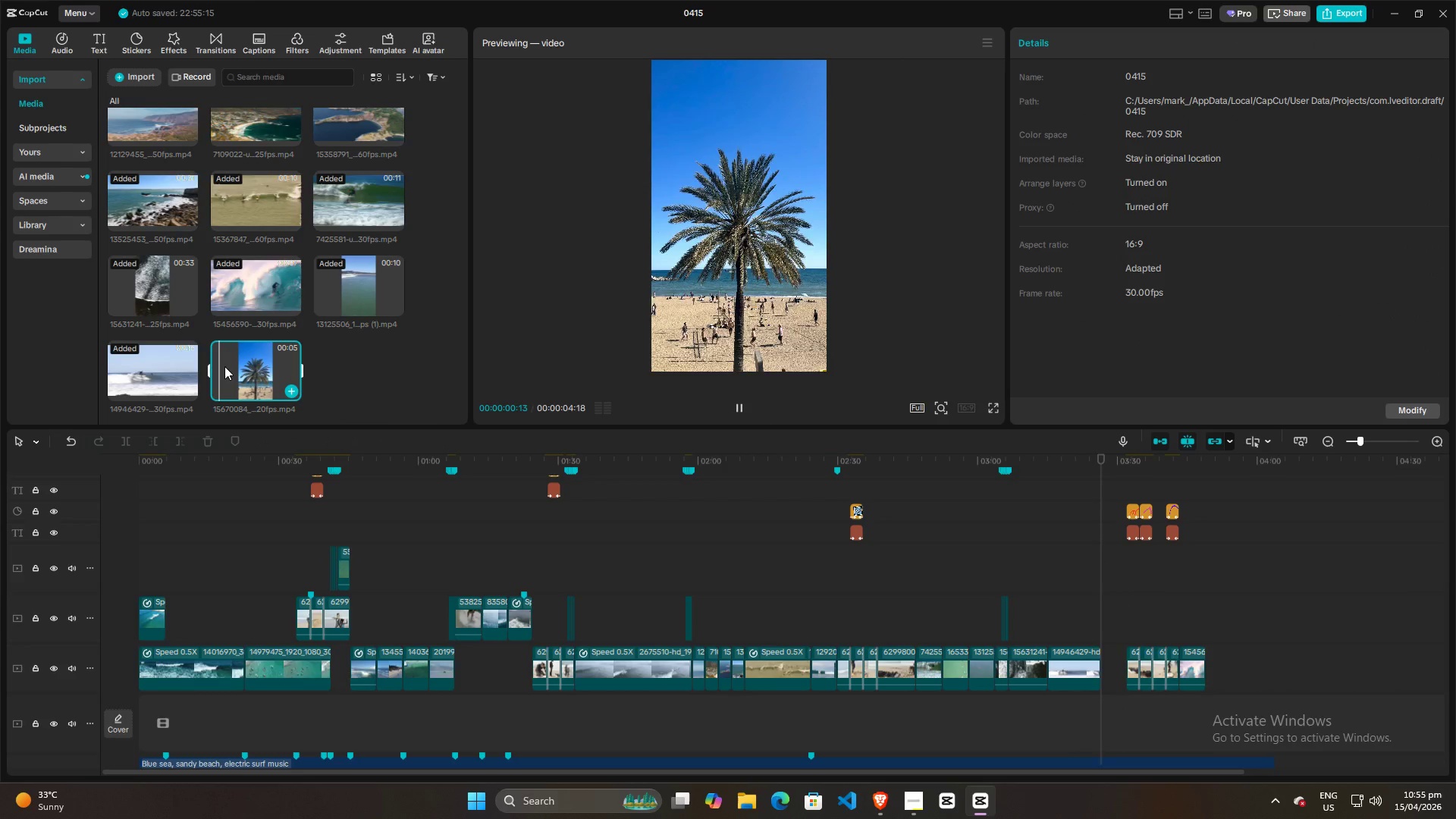 
left_click([133, 371])
 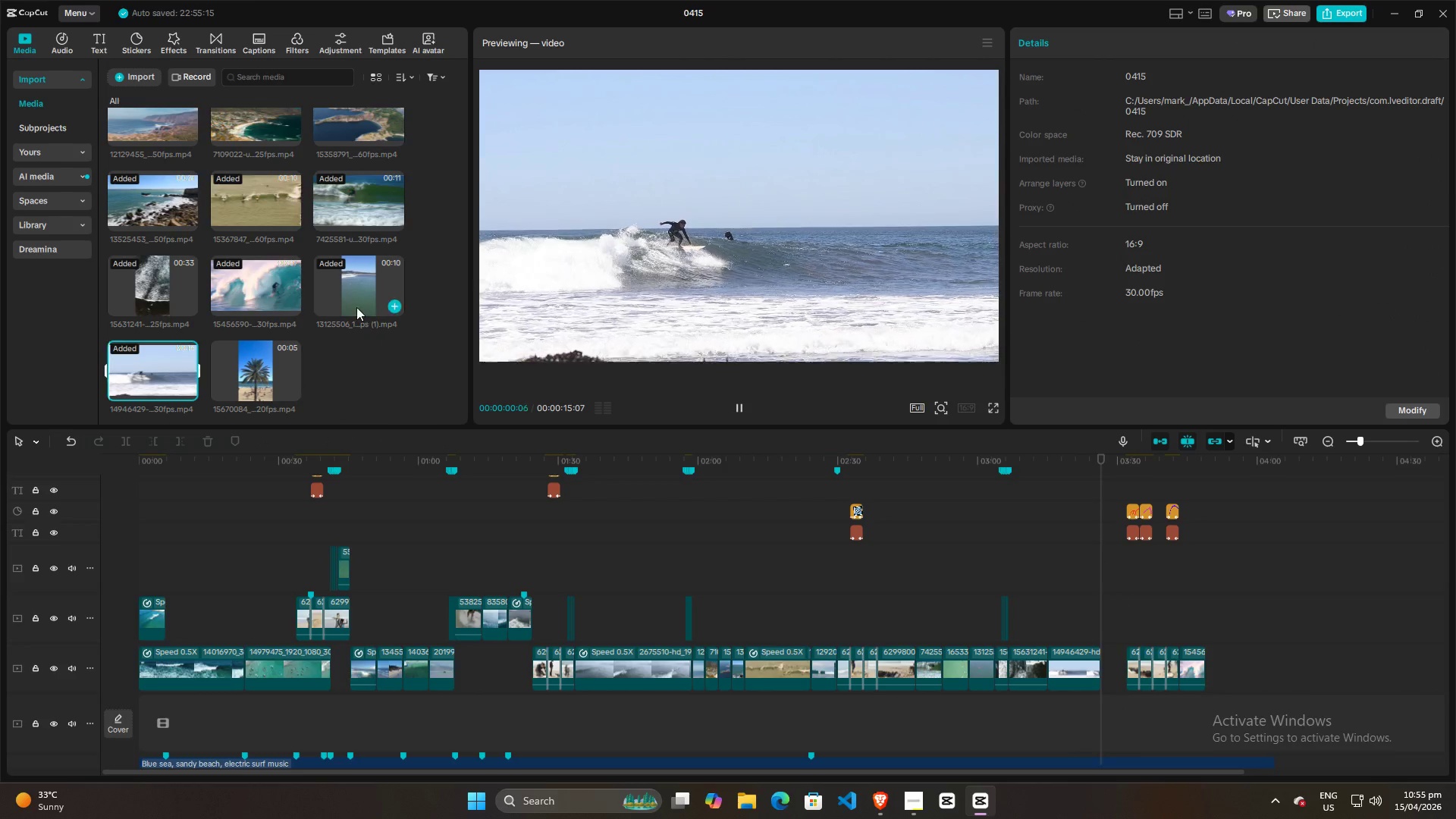 
left_click([239, 361])
 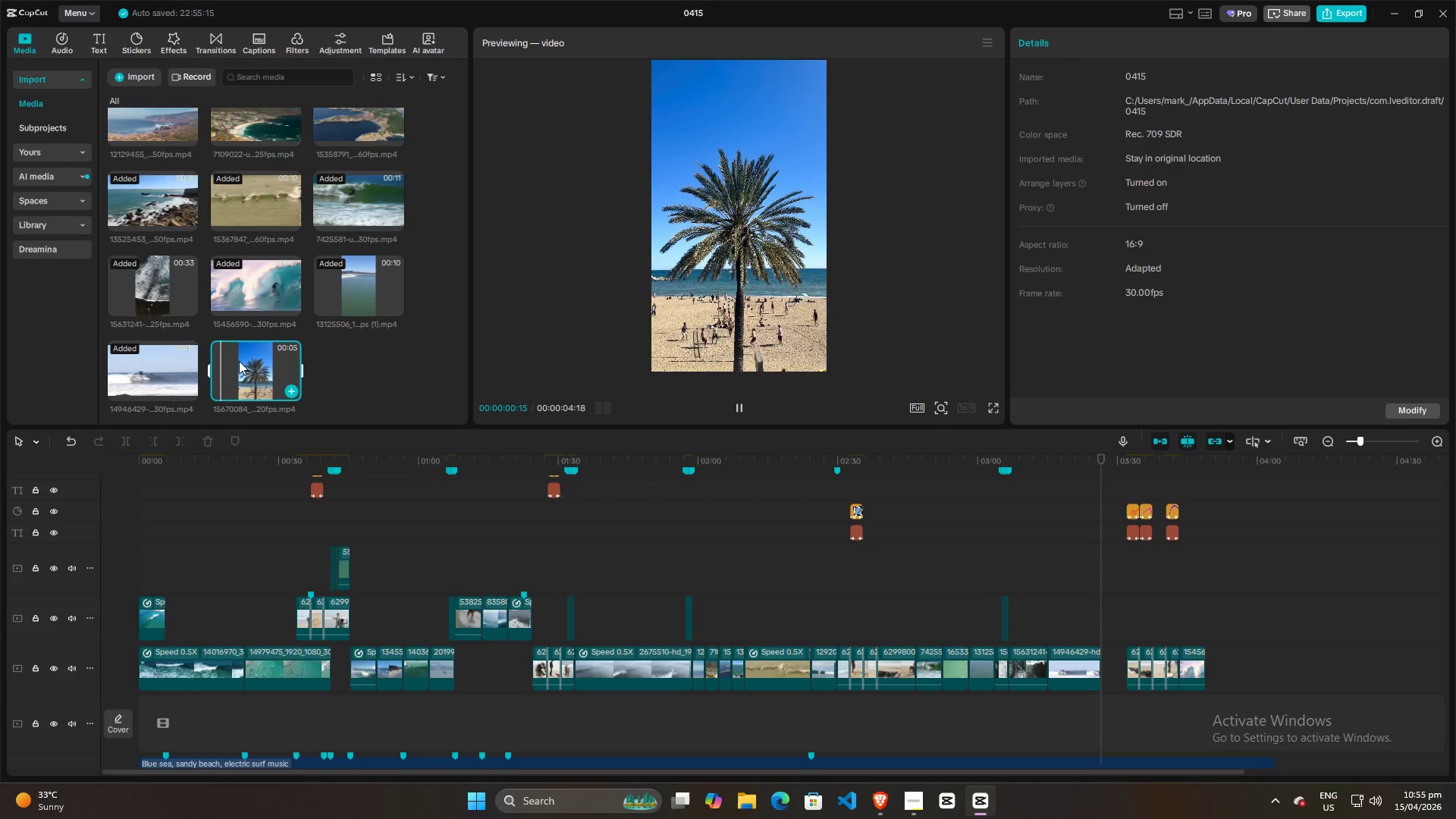 
left_click_drag(start_coordinate=[239, 361], to_coordinate=[1104, 667])
 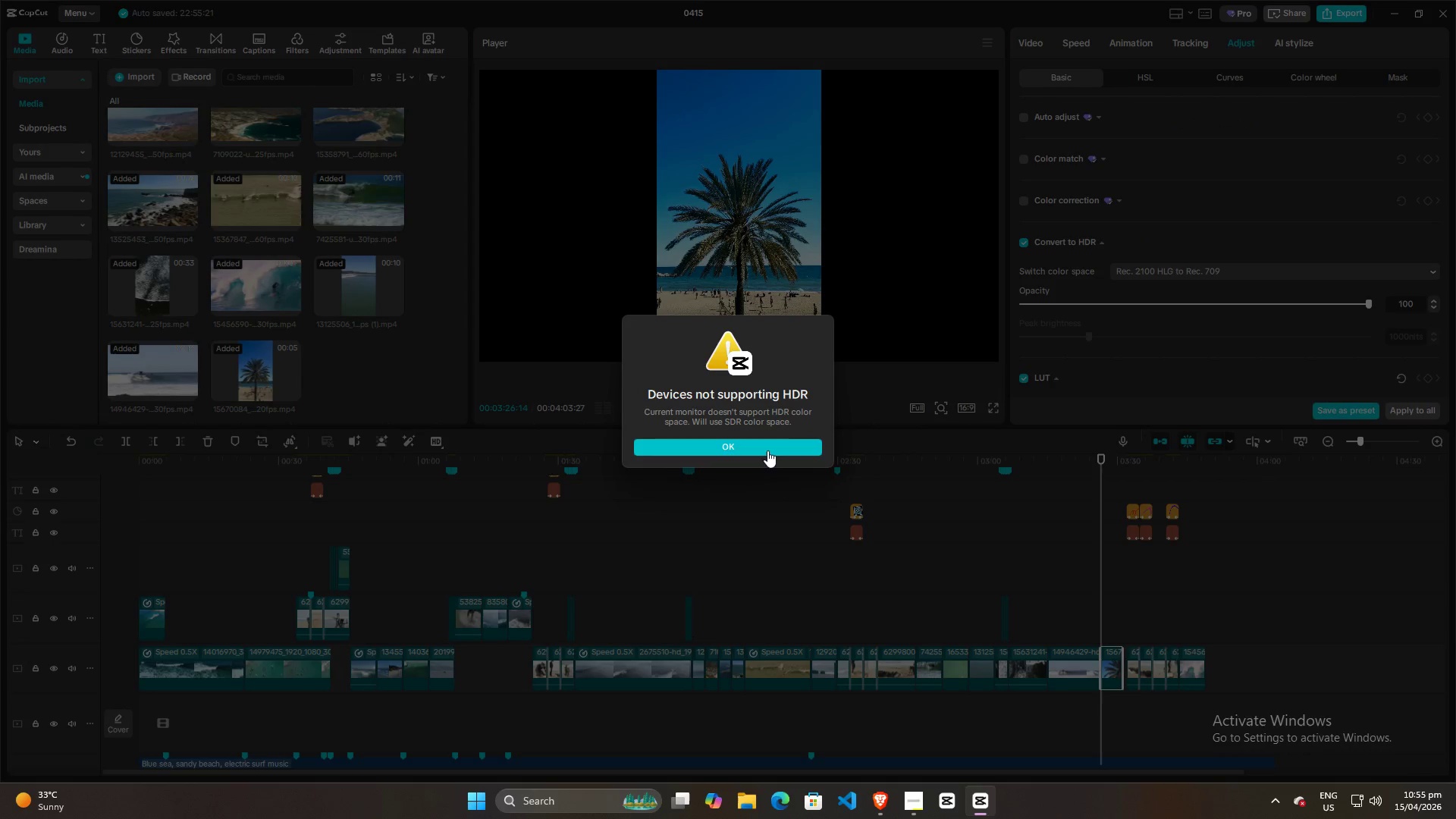 
left_click([764, 447])
 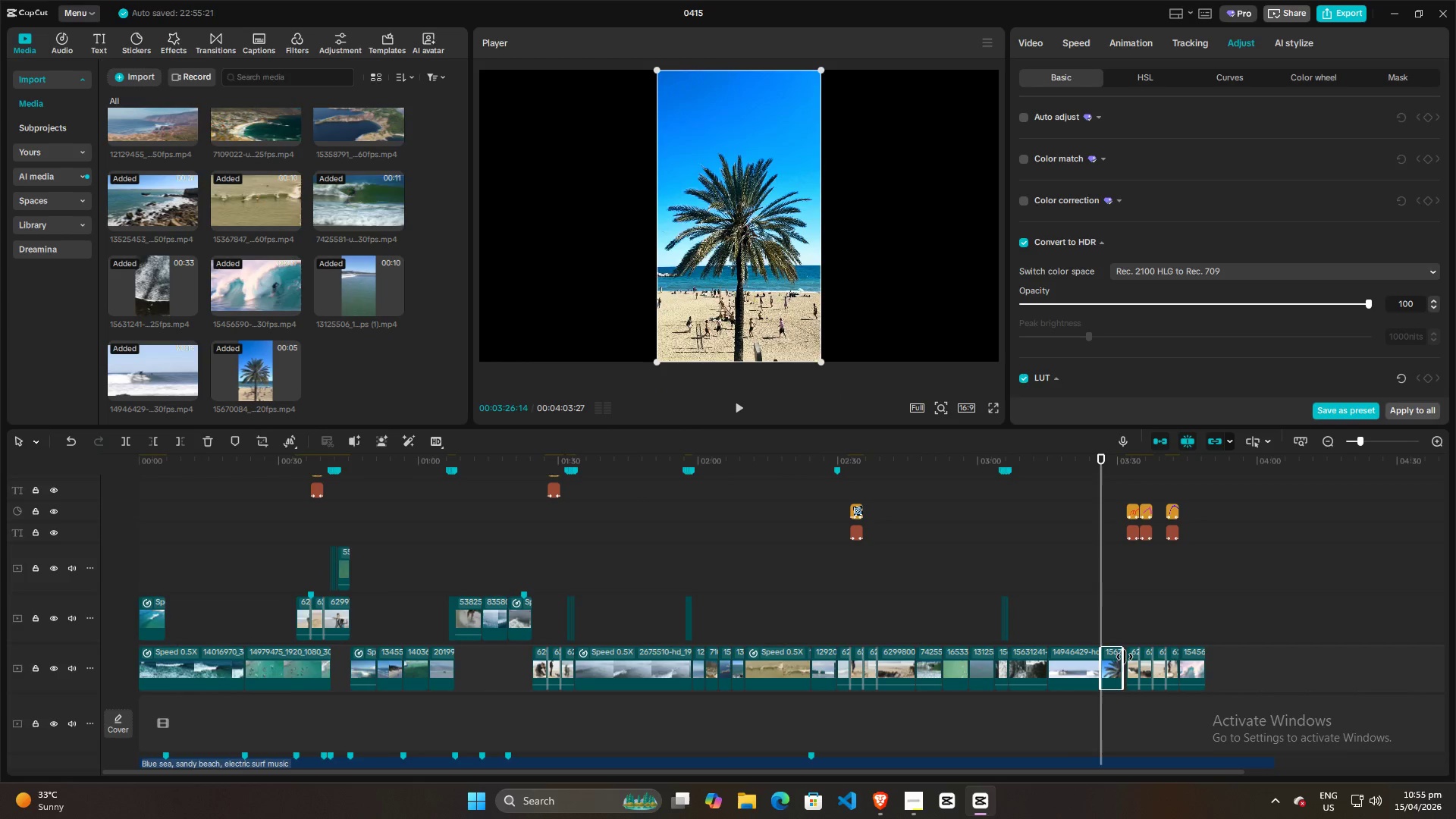 
left_click_drag(start_coordinate=[1123, 658], to_coordinate=[1134, 661])
 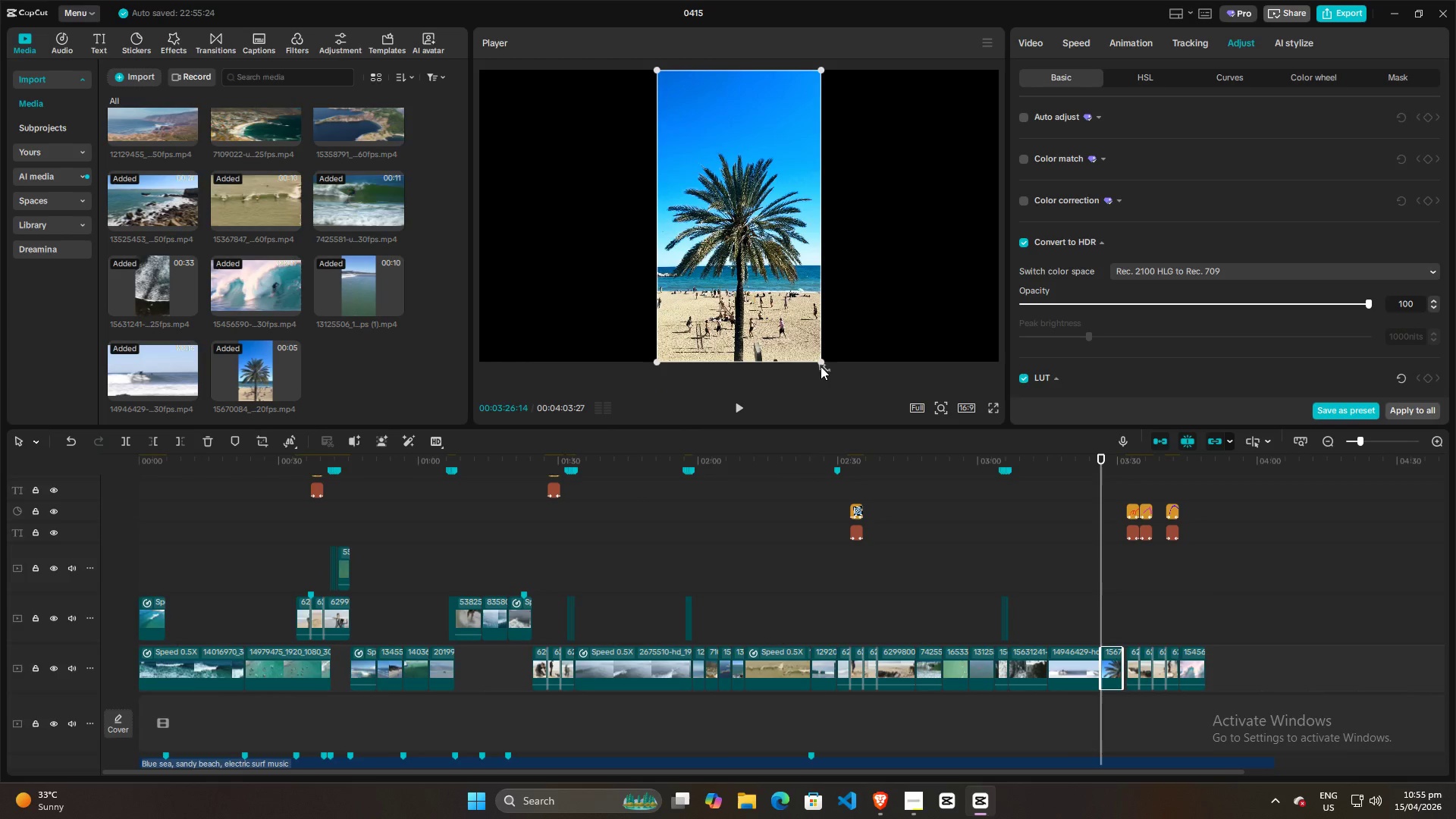 
left_click_drag(start_coordinate=[821, 366], to_coordinate=[1455, 623])
 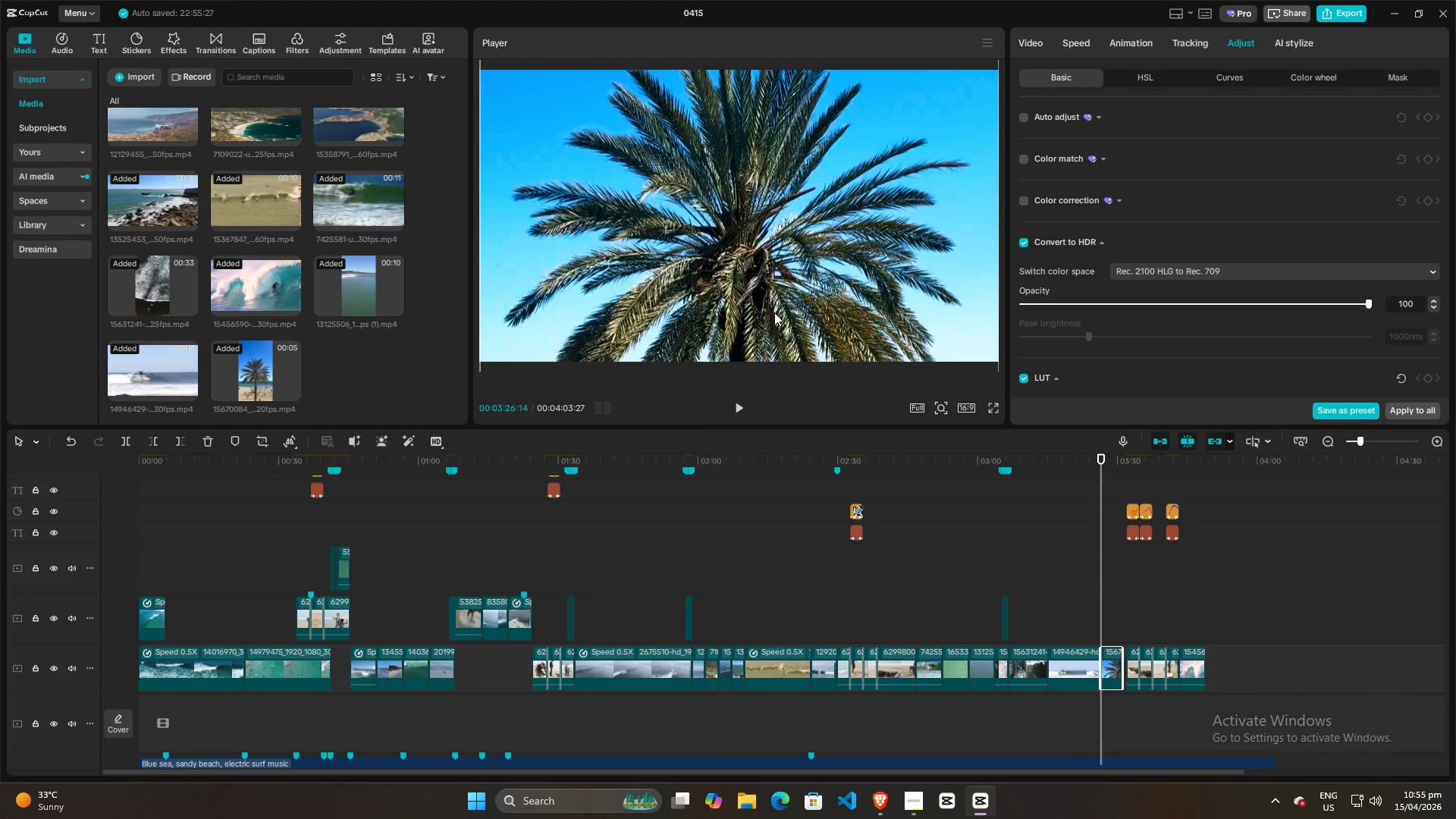 
left_click_drag(start_coordinate=[759, 303], to_coordinate=[743, 81])
 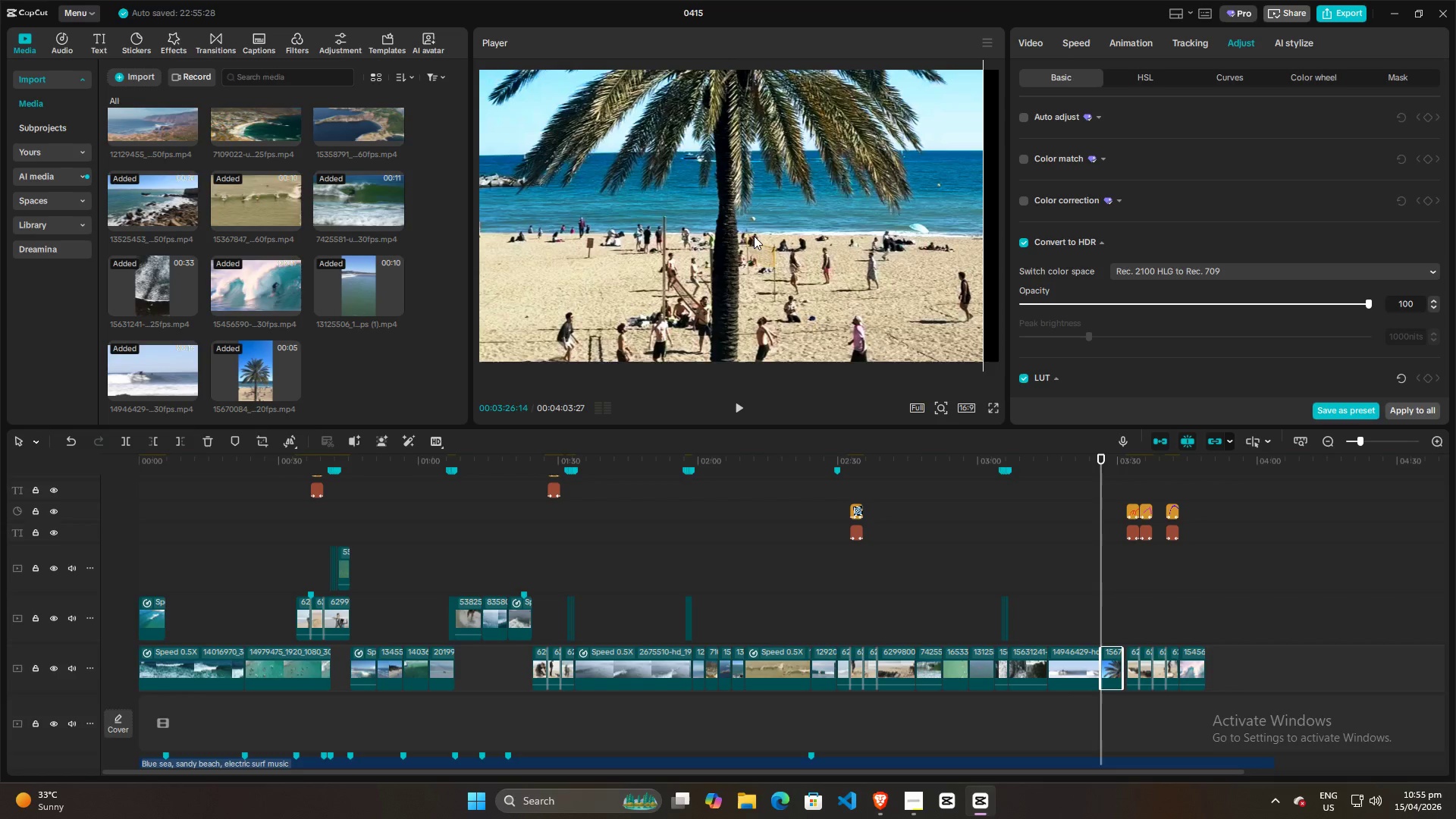 
left_click_drag(start_coordinate=[754, 236], to_coordinate=[768, 141])
 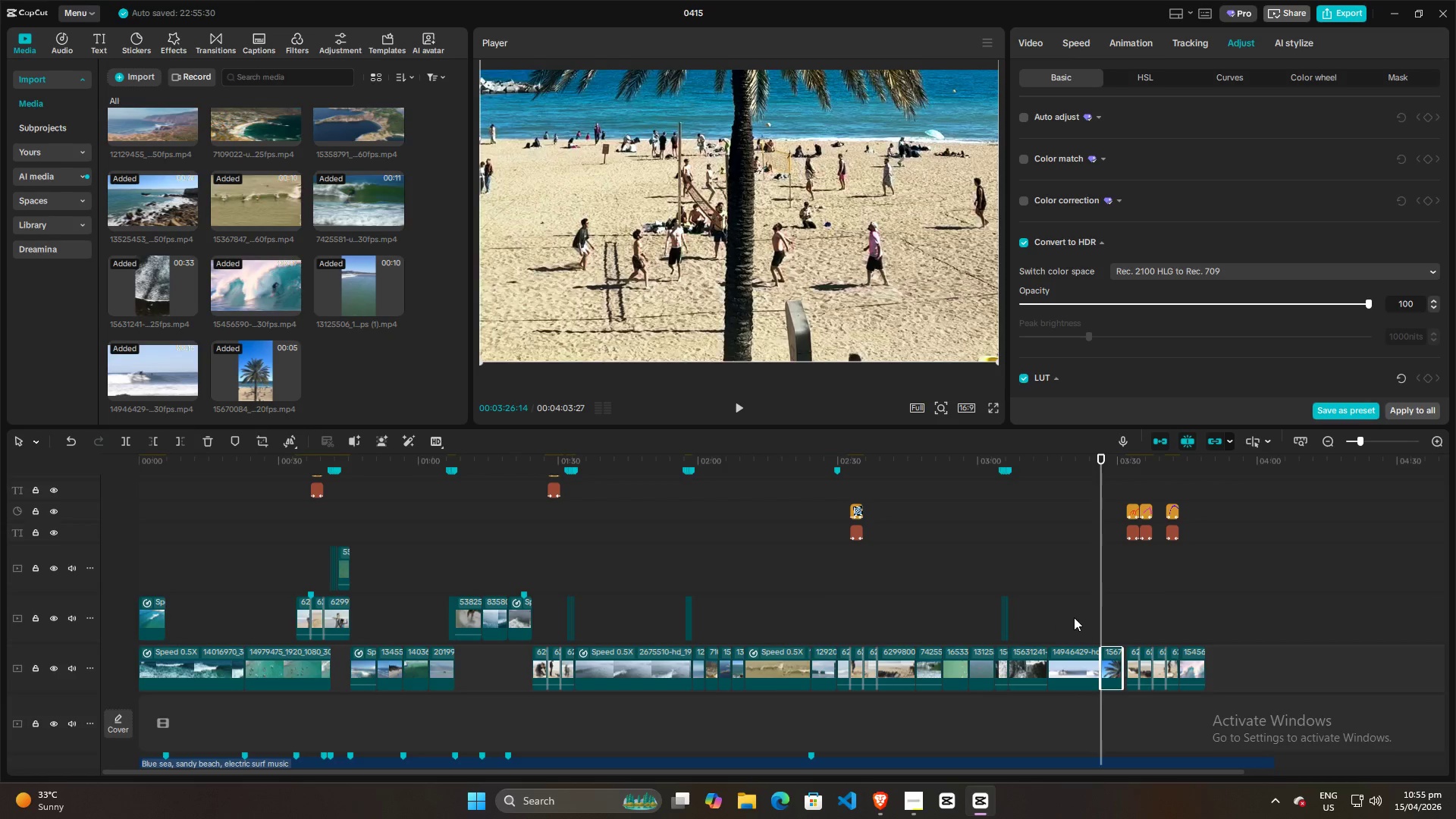 
left_click([1074, 617])
 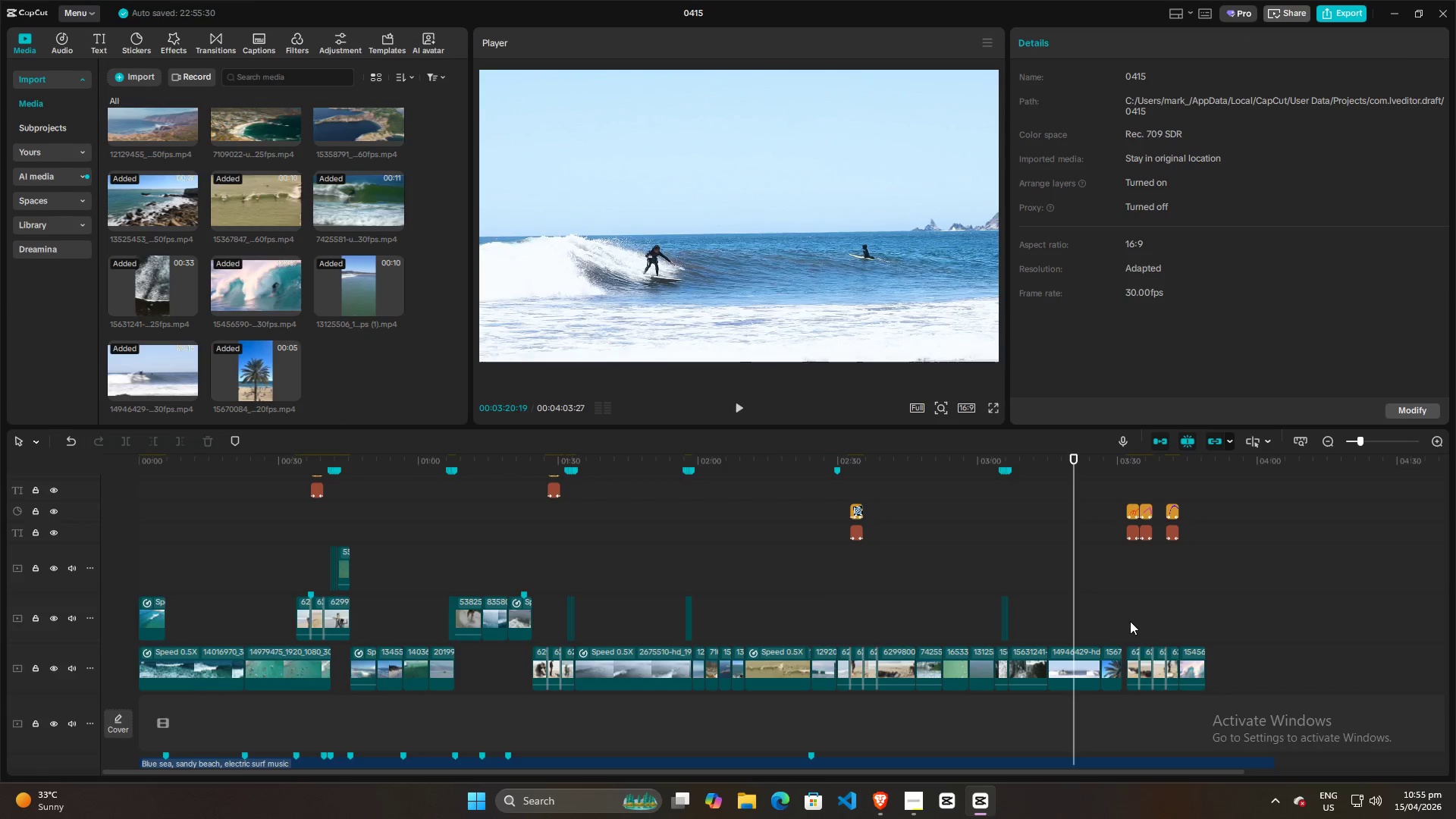 
key(Space)
 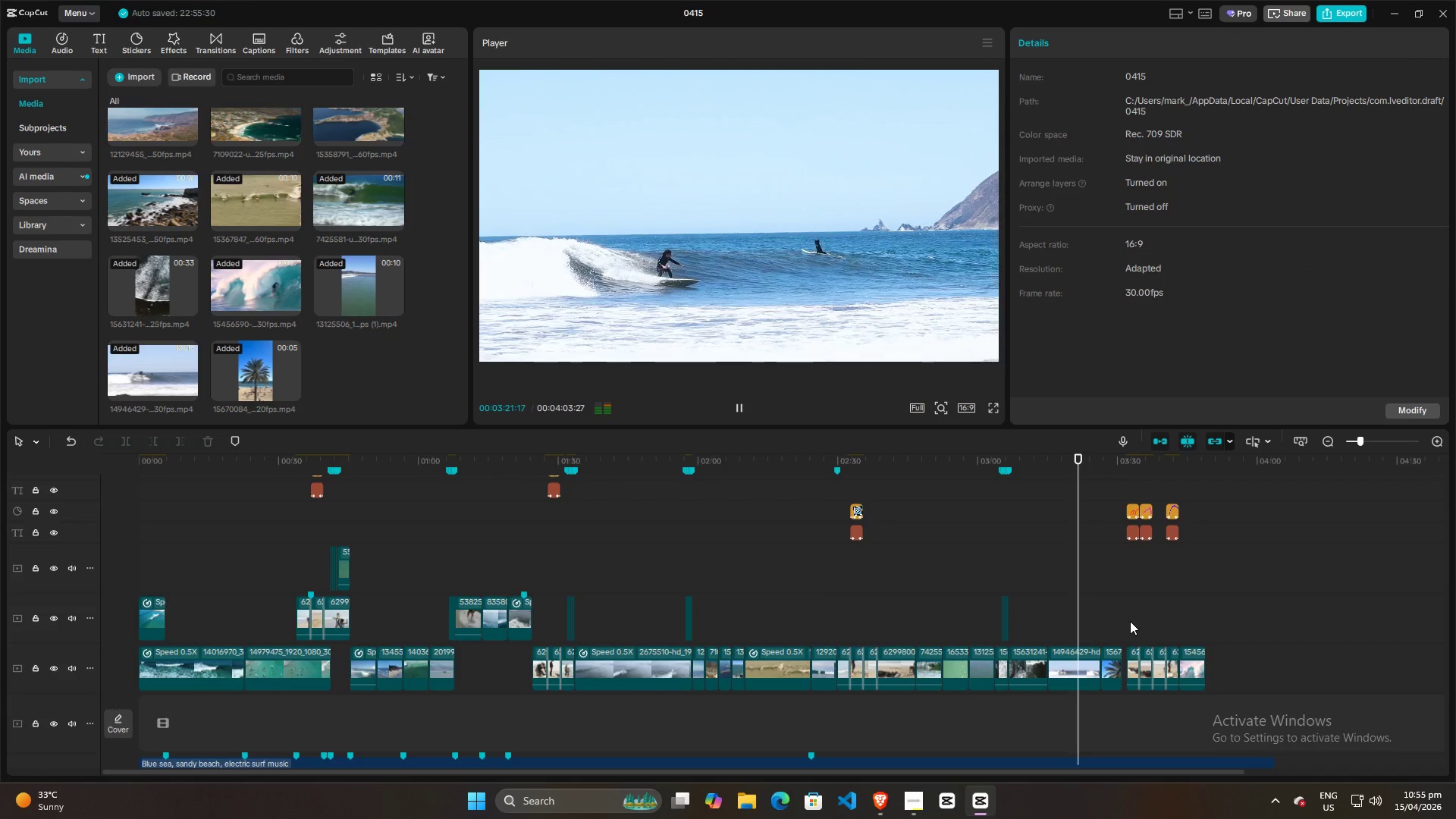 
hold_key(key=ControlLeft, duration=1.08)
scroll: coordinate [1131, 620], scroll_direction: up, amount: 7.0
 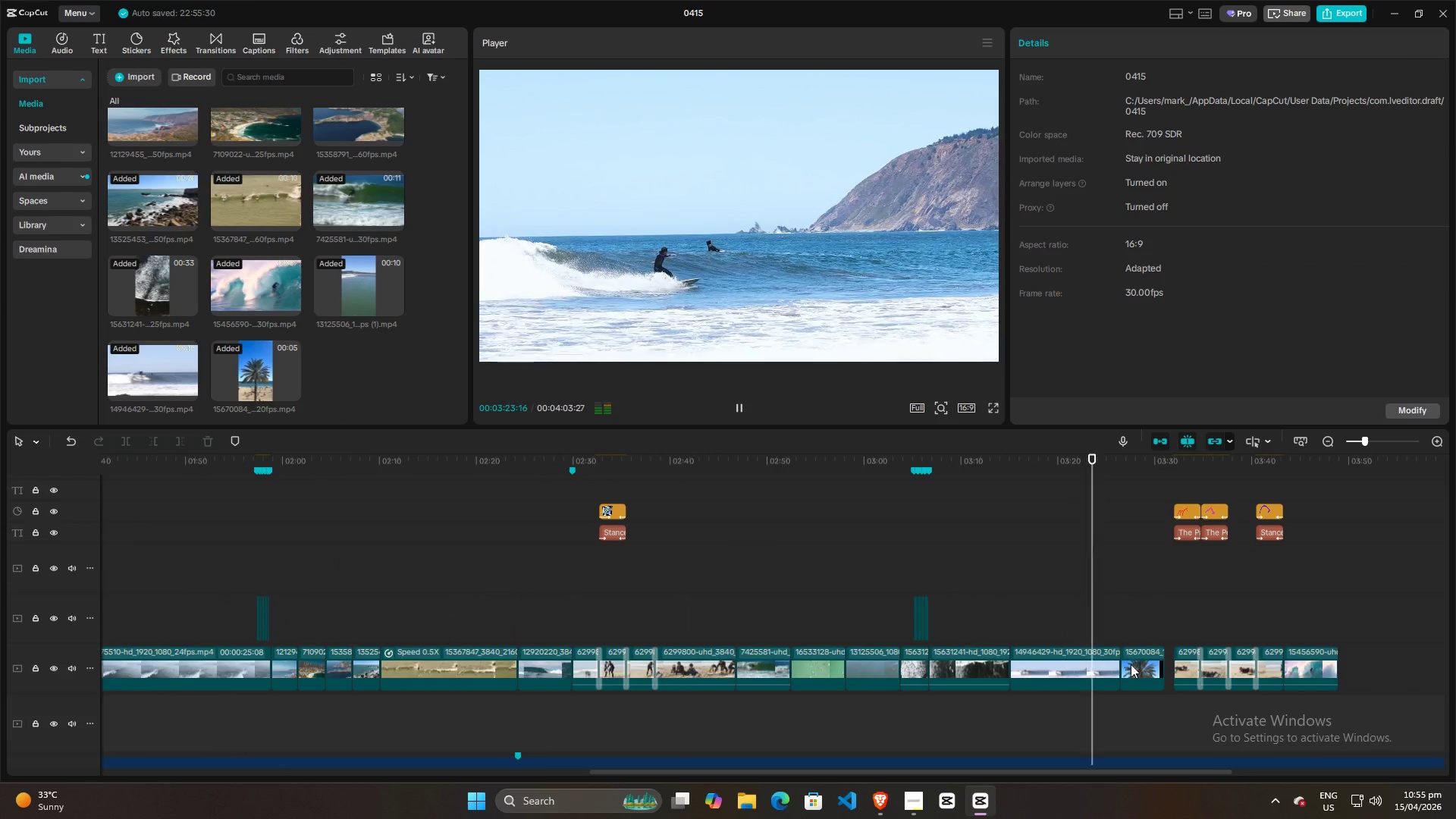 
left_click_drag(start_coordinate=[1134, 664], to_coordinate=[1158, 595])
 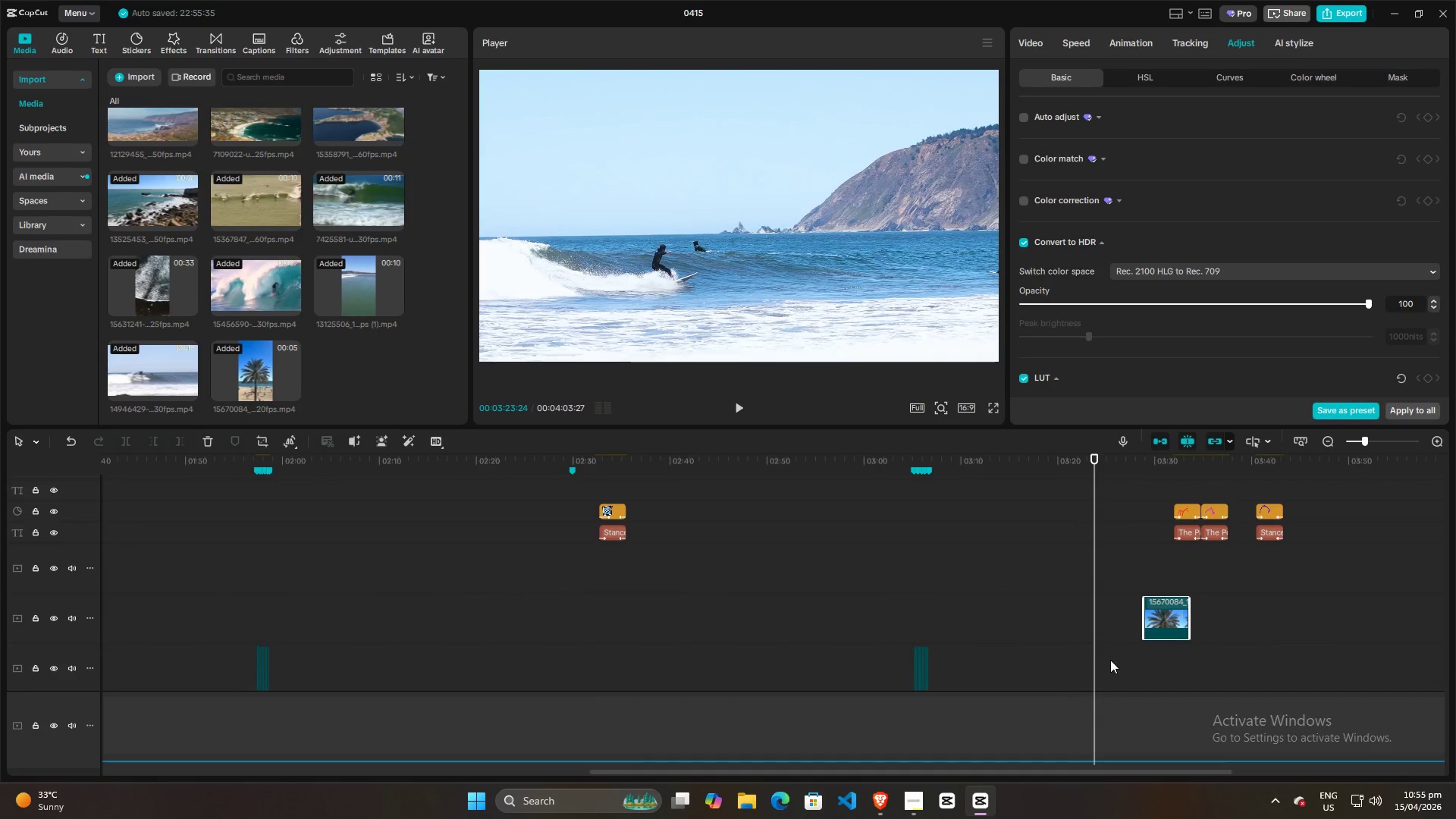 
scroll: coordinate [1111, 654], scroll_direction: down, amount: 4.0
 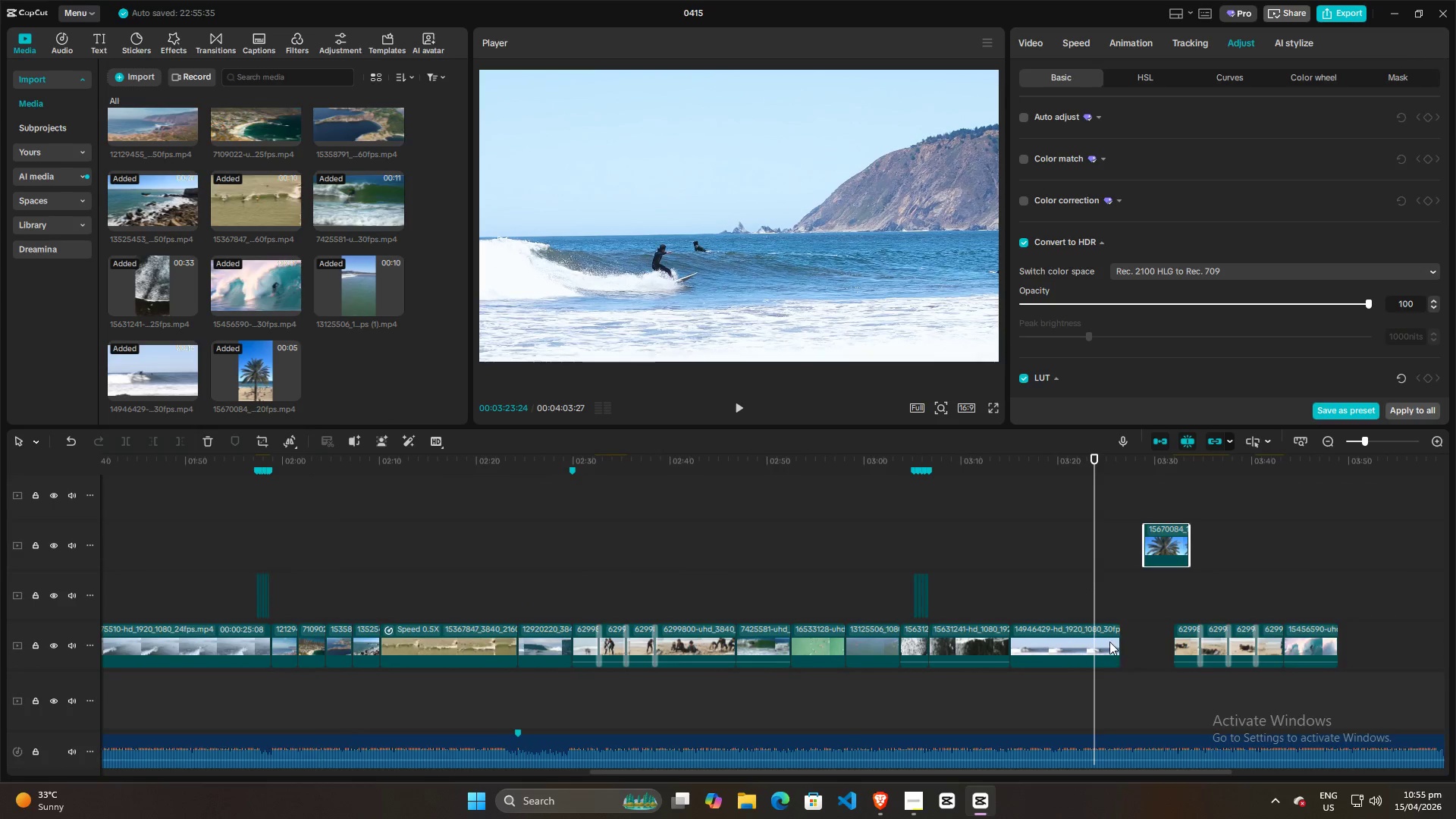 
left_click([1109, 642])
 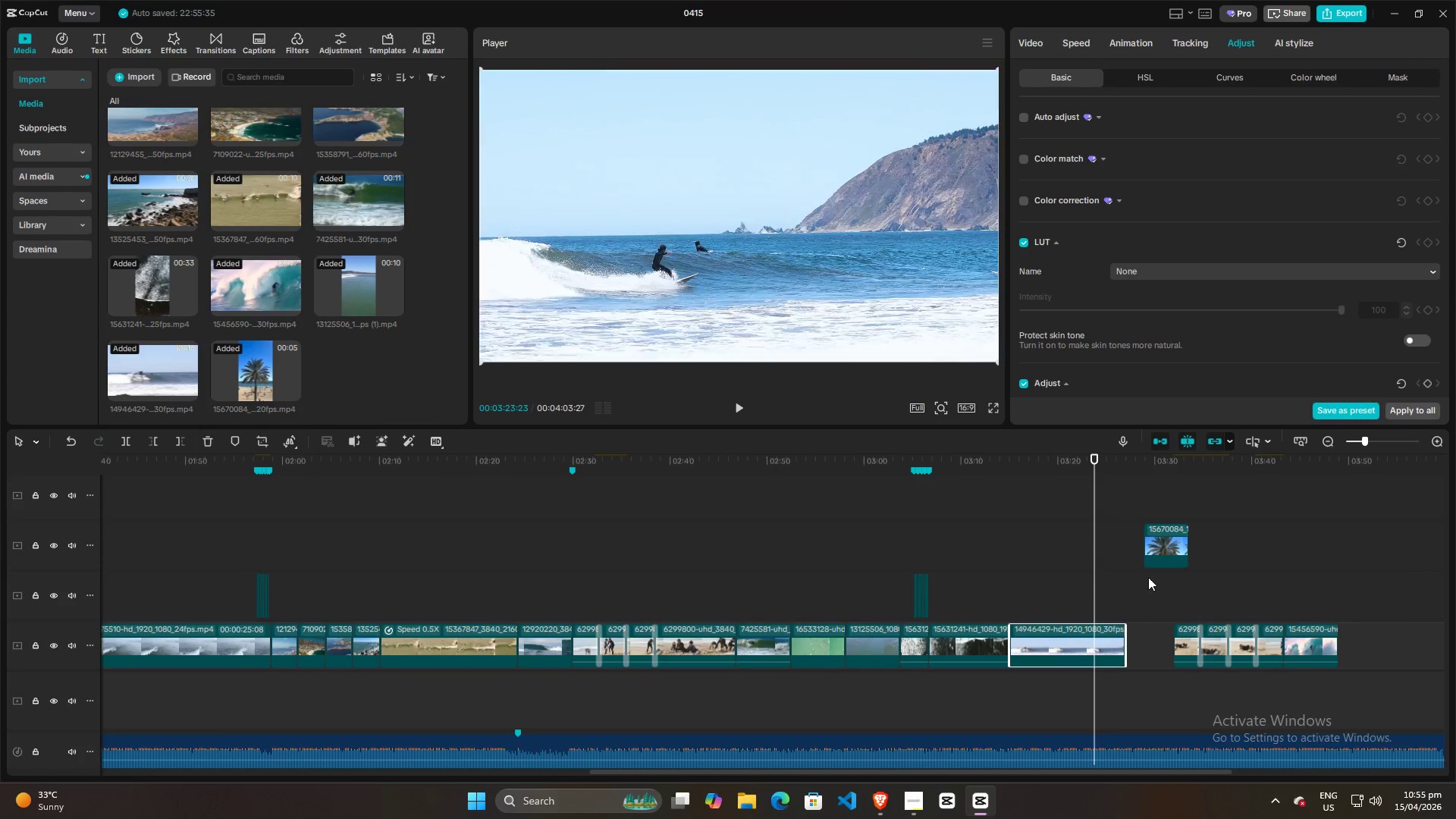 
left_click_drag(start_coordinate=[1123, 635], to_coordinate=[1115, 637])
 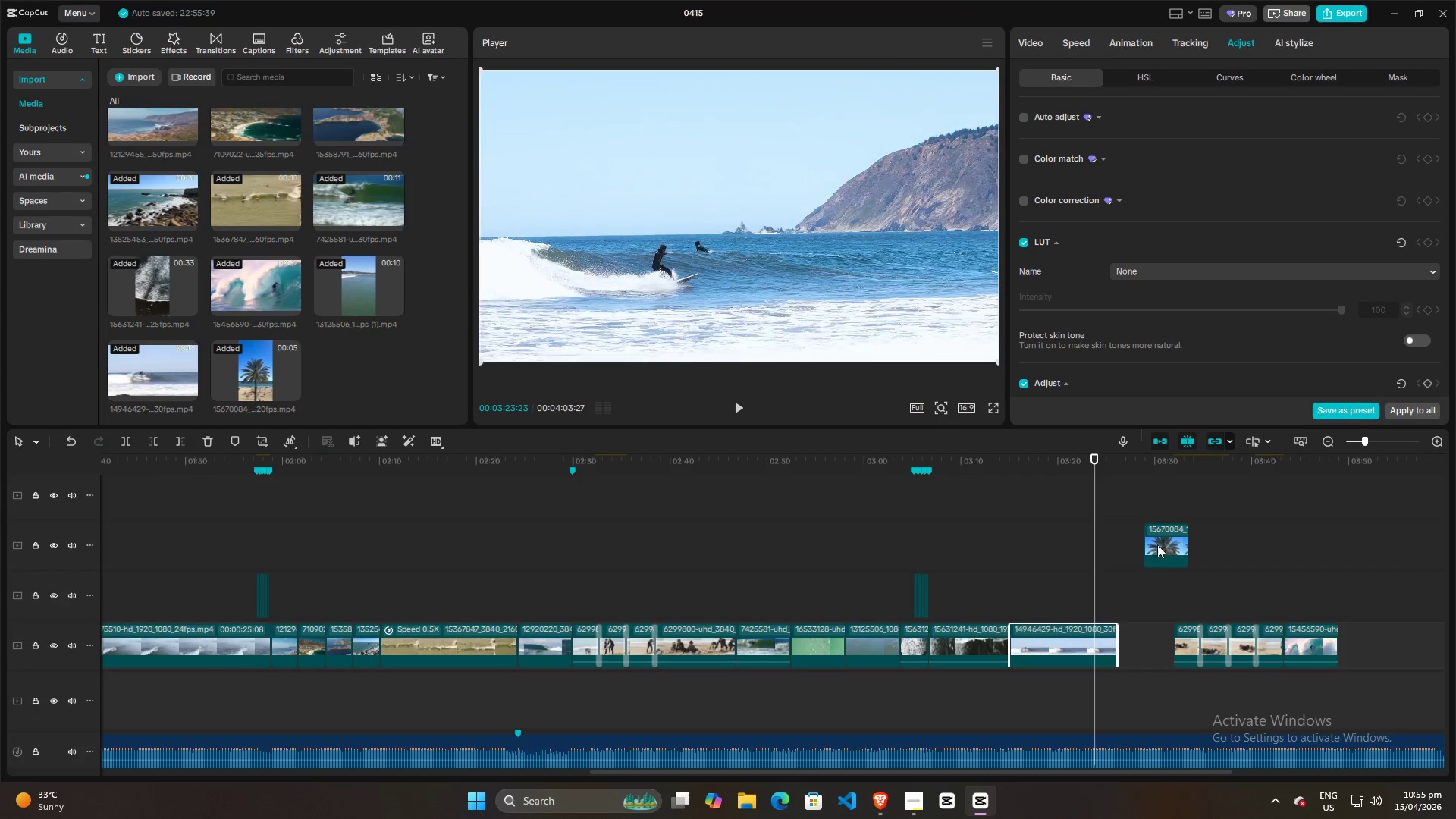 
left_click_drag(start_coordinate=[1161, 539], to_coordinate=[1145, 640])
 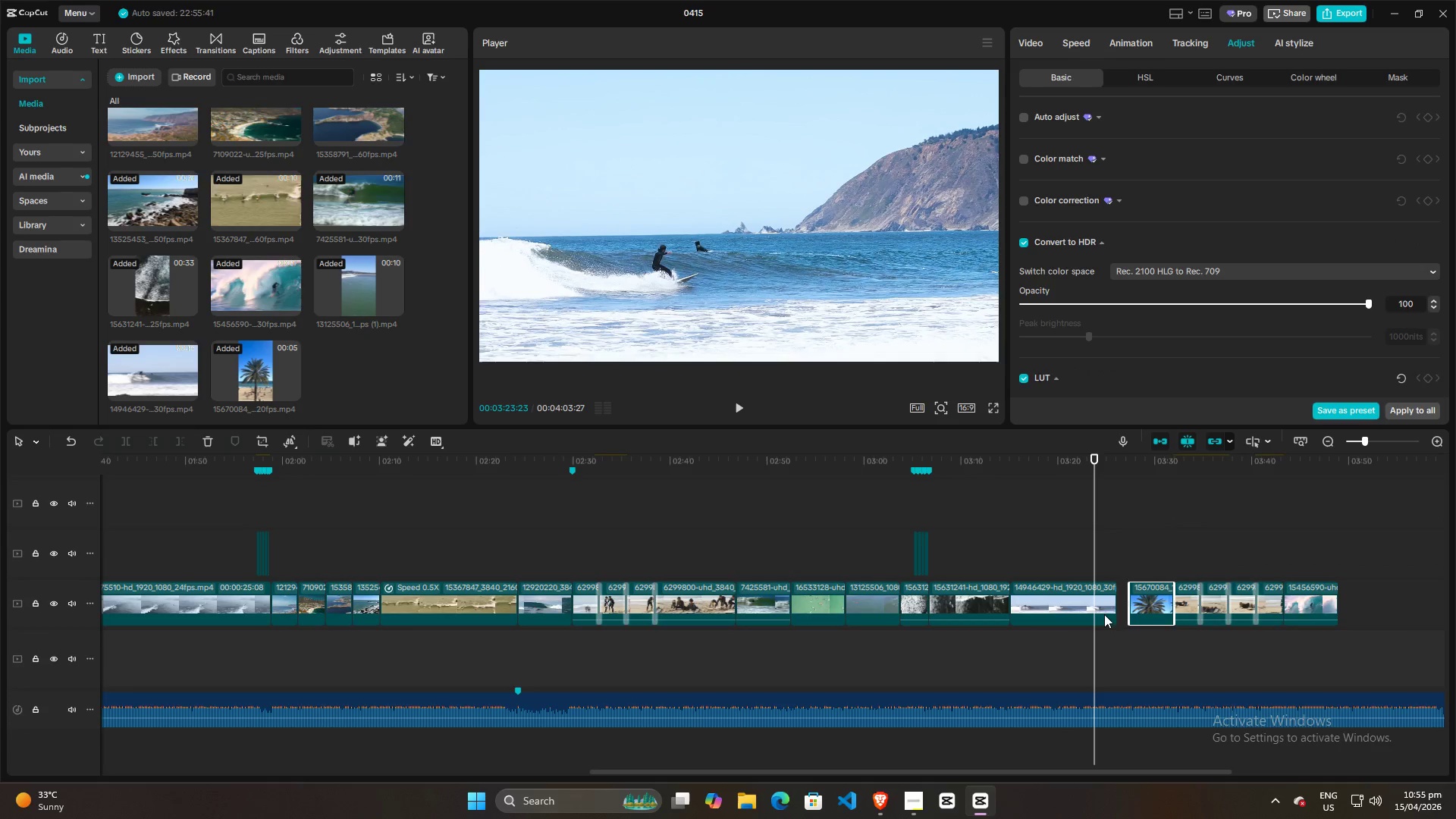 
left_click([1100, 607])
 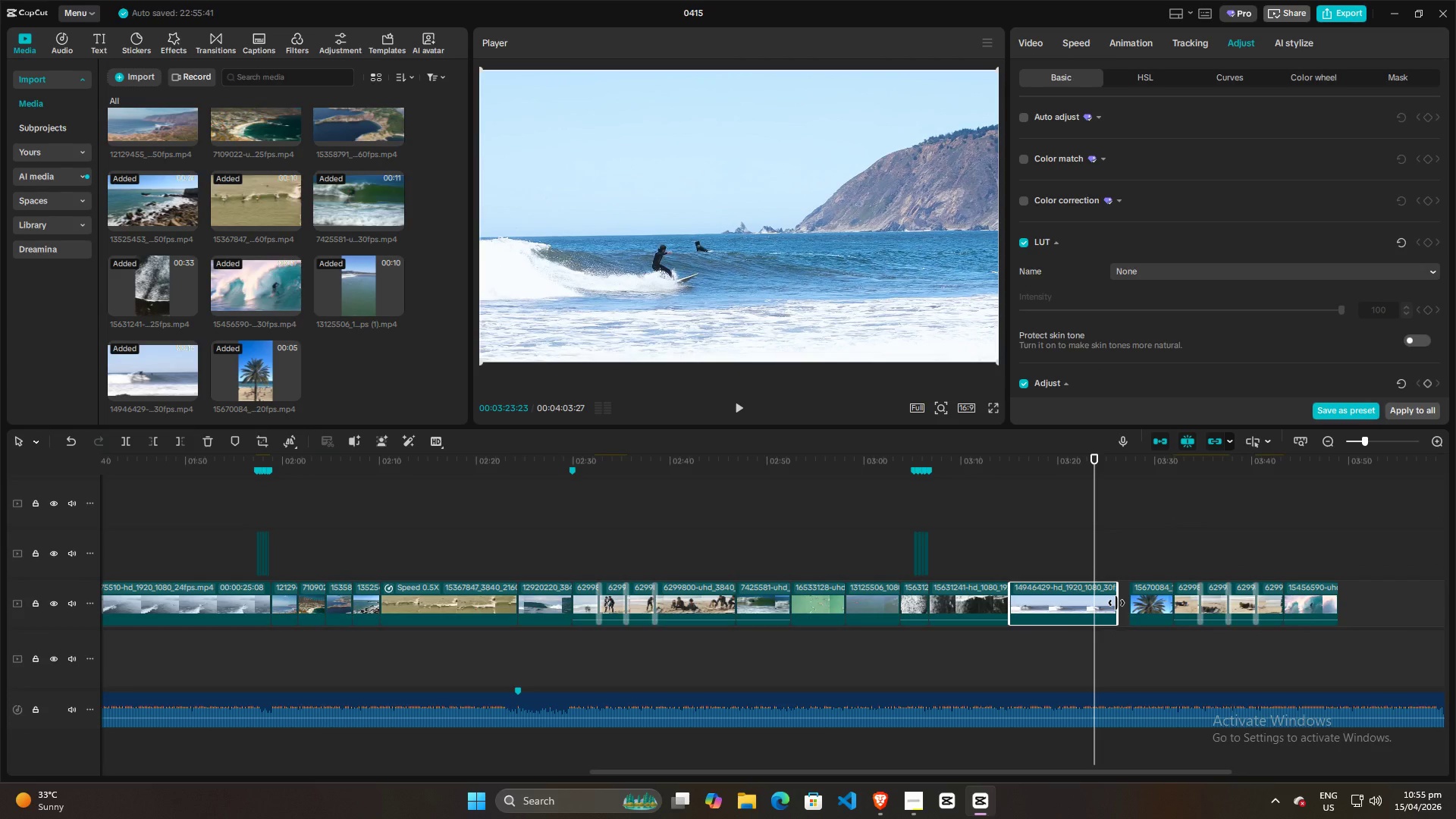 
left_click_drag(start_coordinate=[1117, 603], to_coordinate=[1130, 603])
 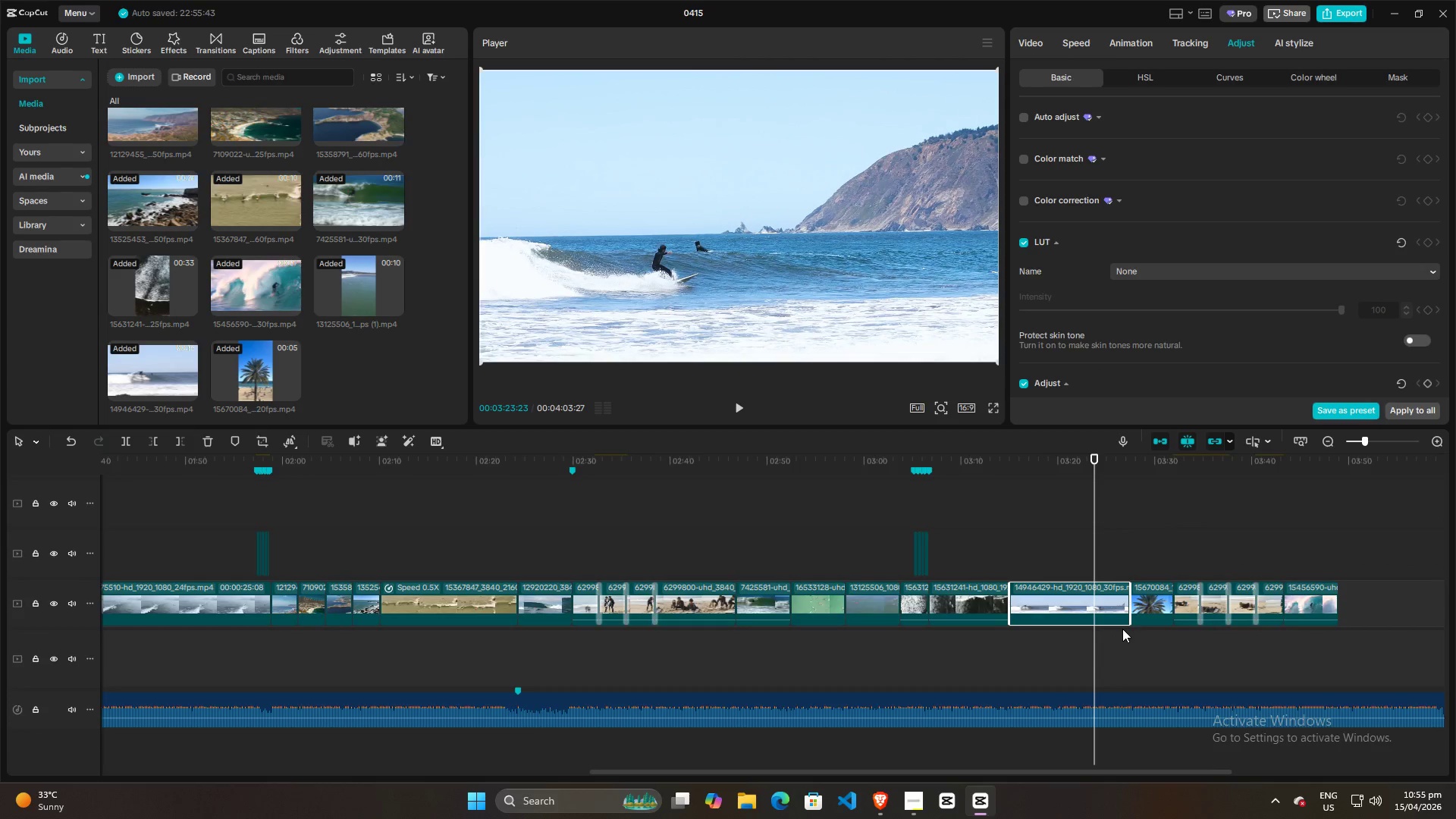 
hold_key(key=ControlLeft, duration=1.5)
 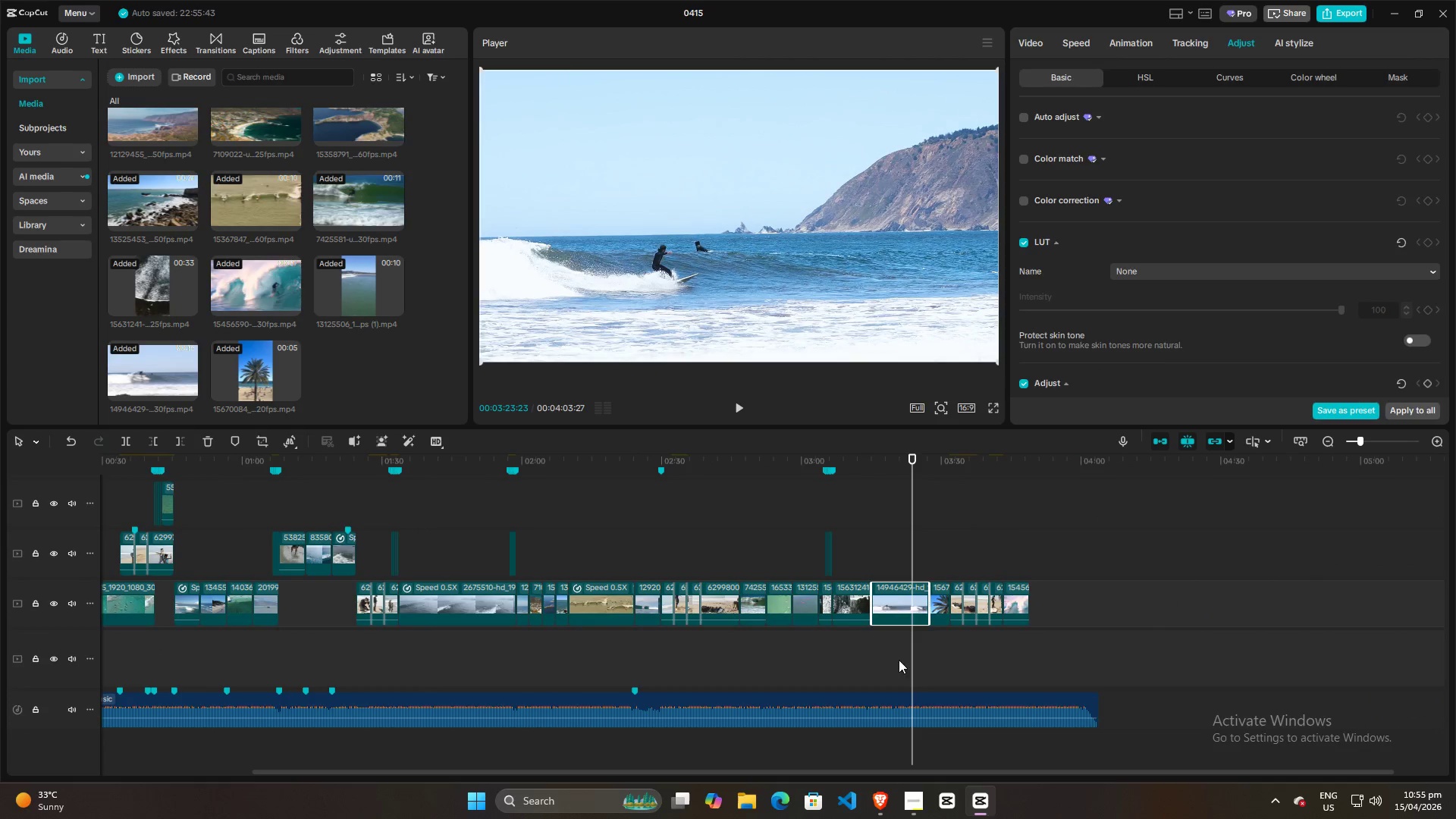 
key(Control+ControlLeft)
 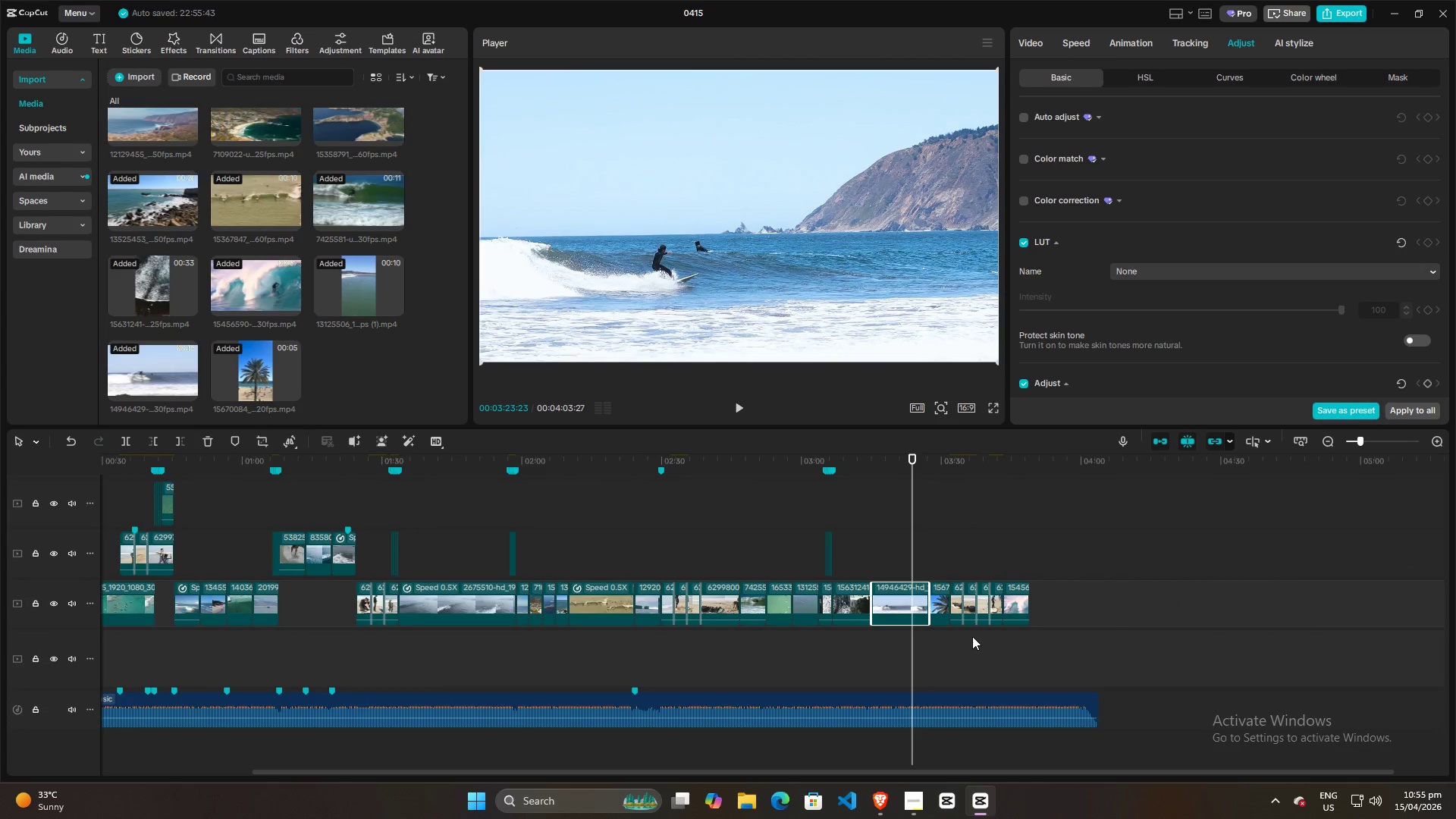 
key(Control+ControlLeft)
 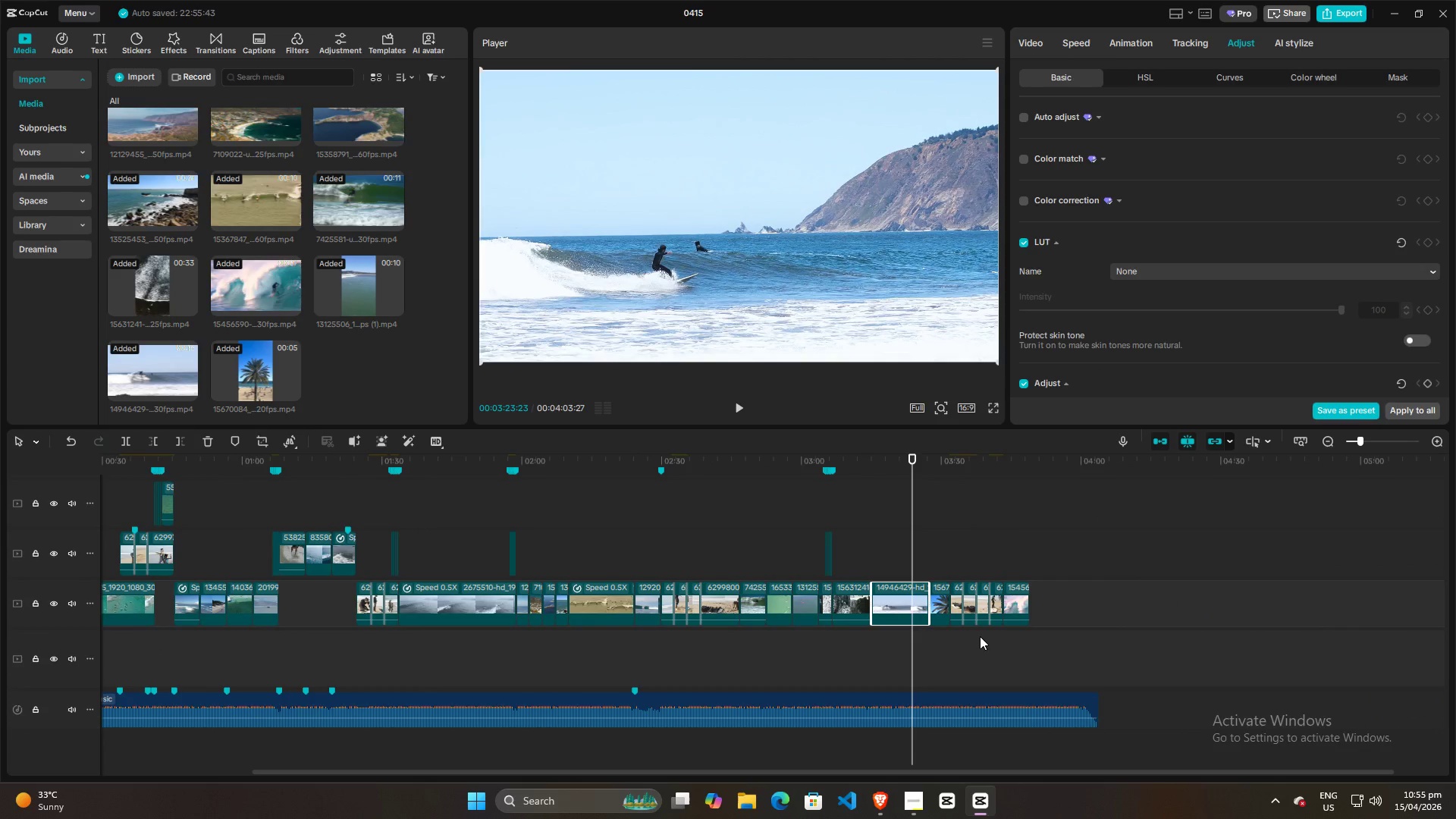 
key(Control+ControlLeft)
 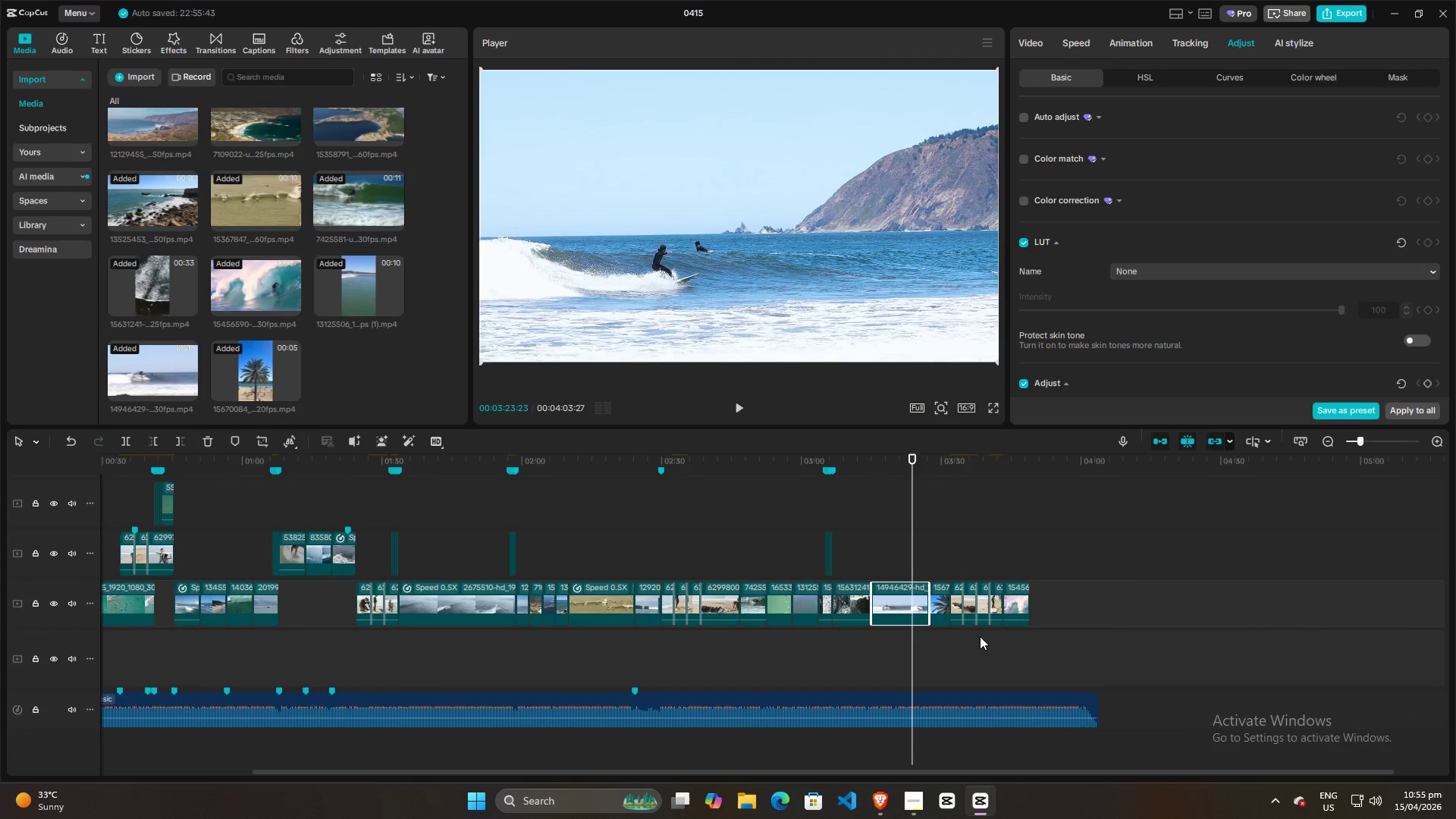 
key(Control+ControlLeft)
 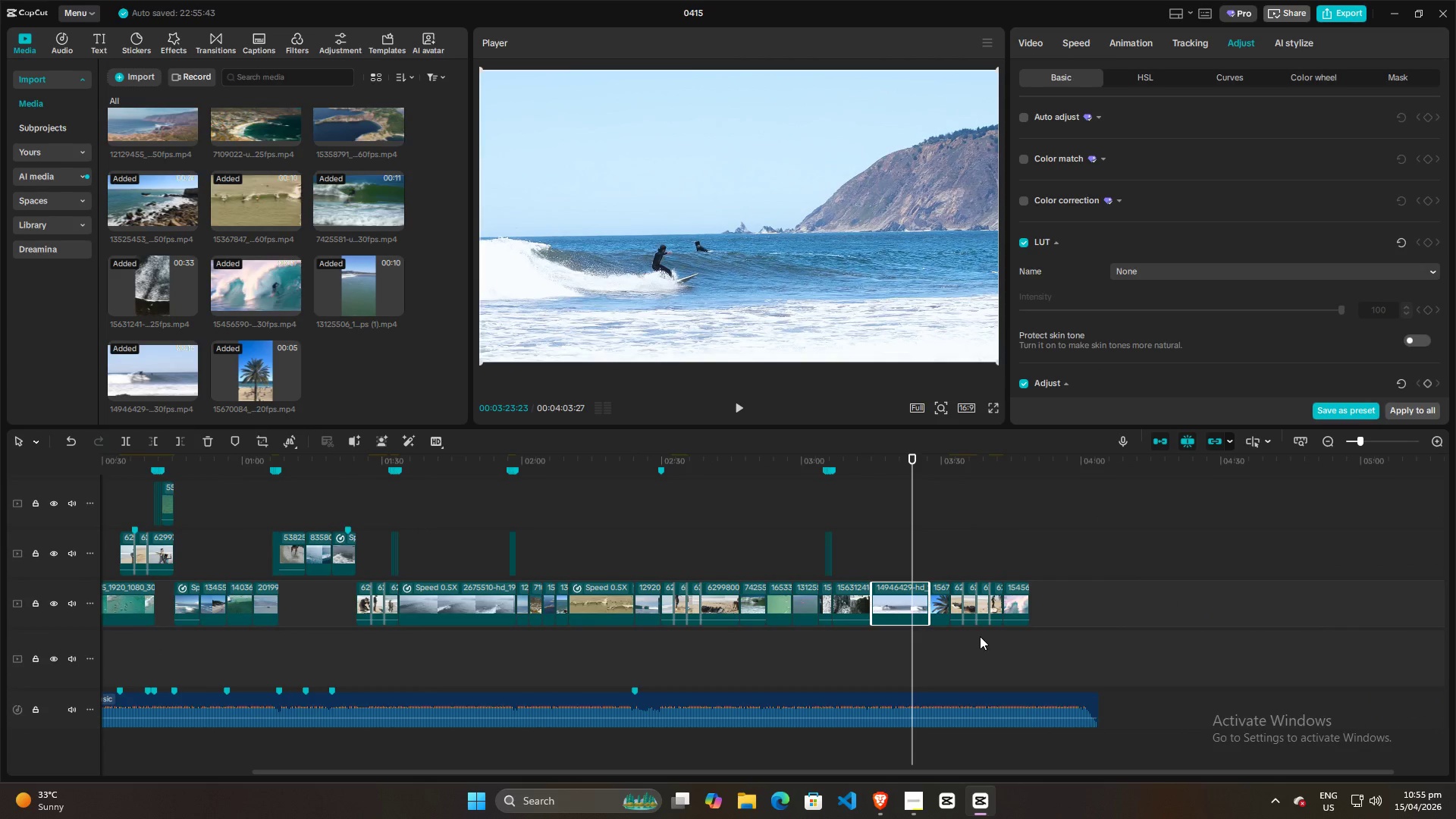 
key(Control+ControlLeft)
 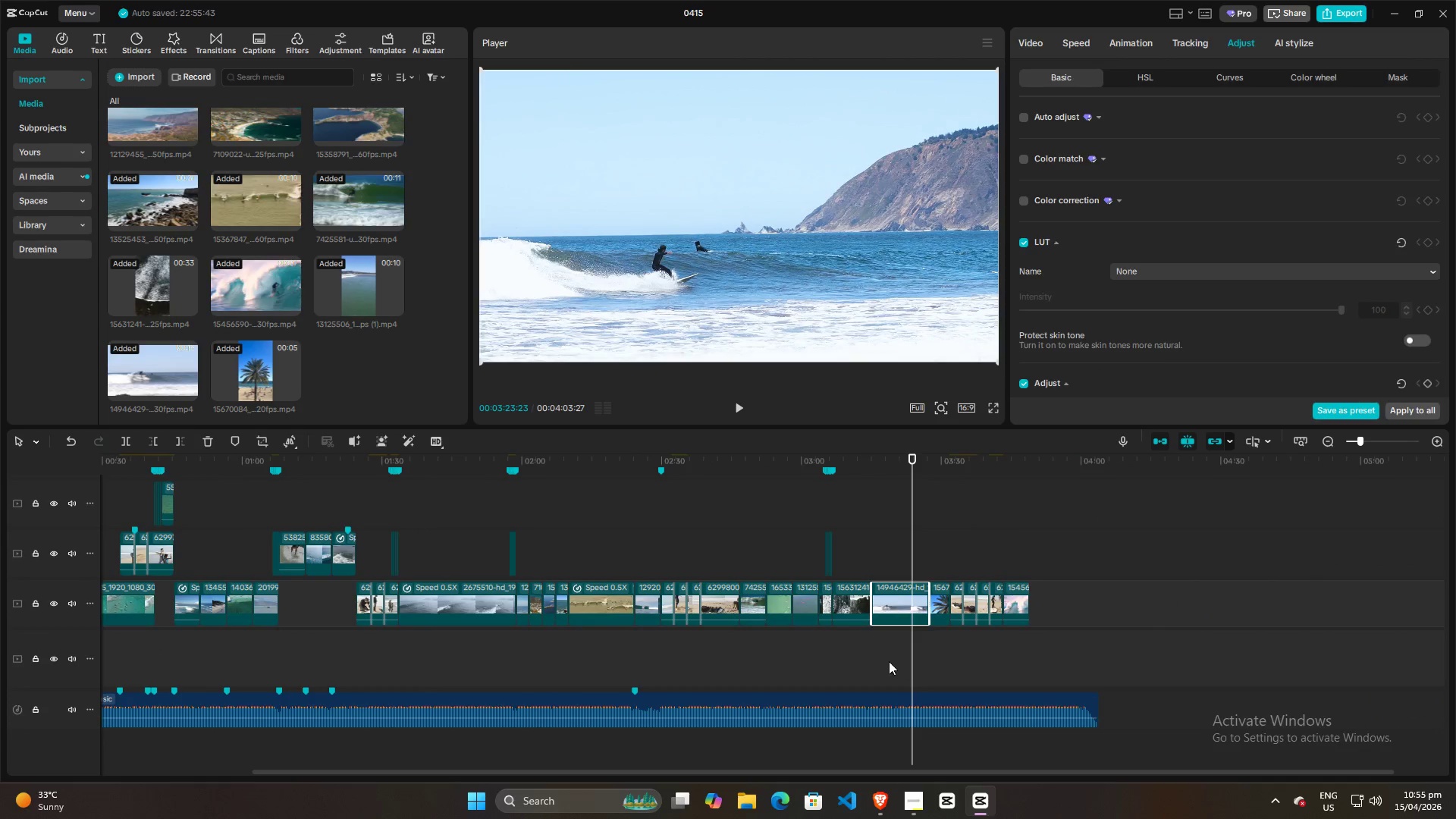 
scroll: coordinate [968, 632], scroll_direction: down, amount: 7.0
 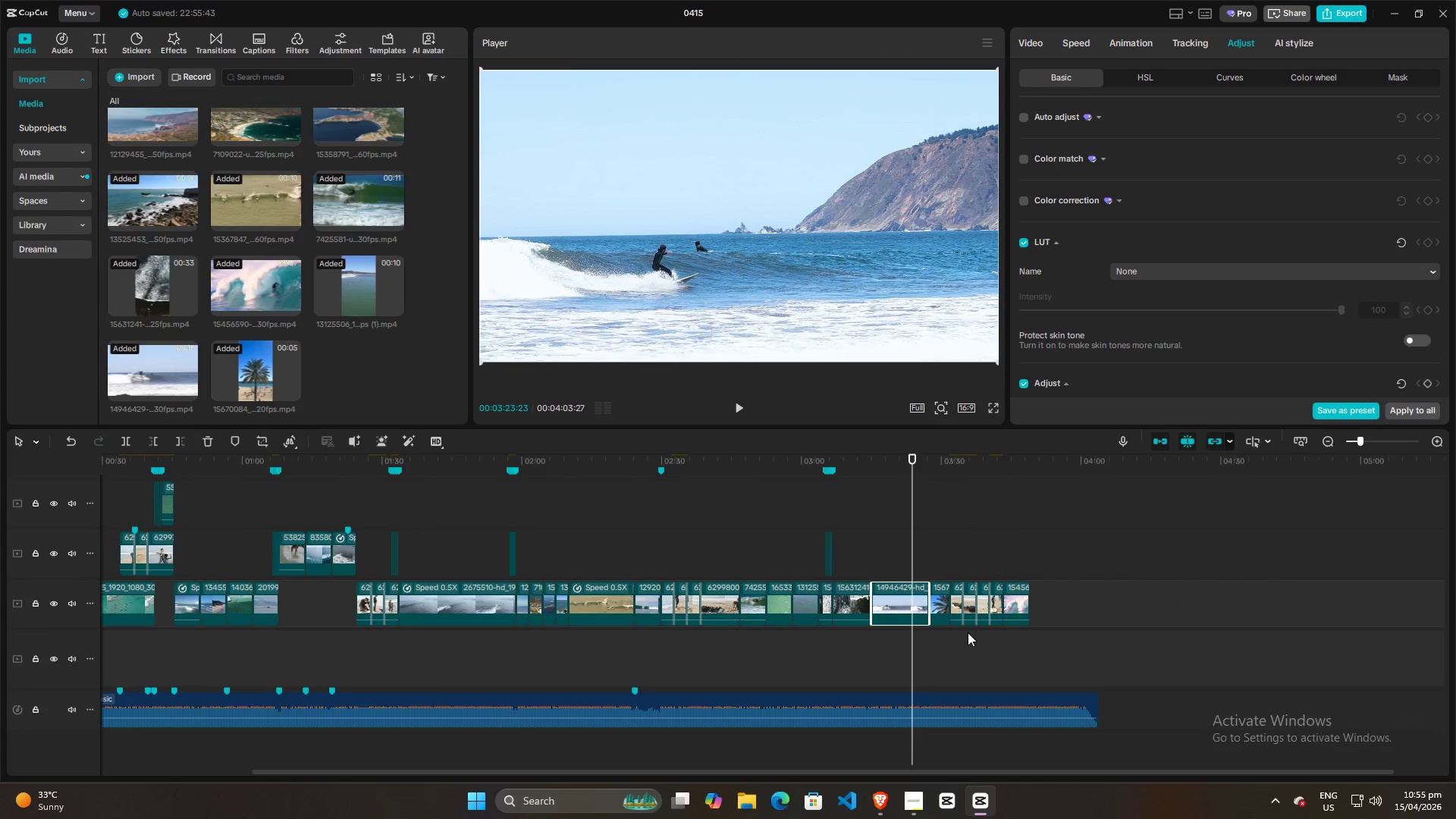 
left_click([886, 662])
 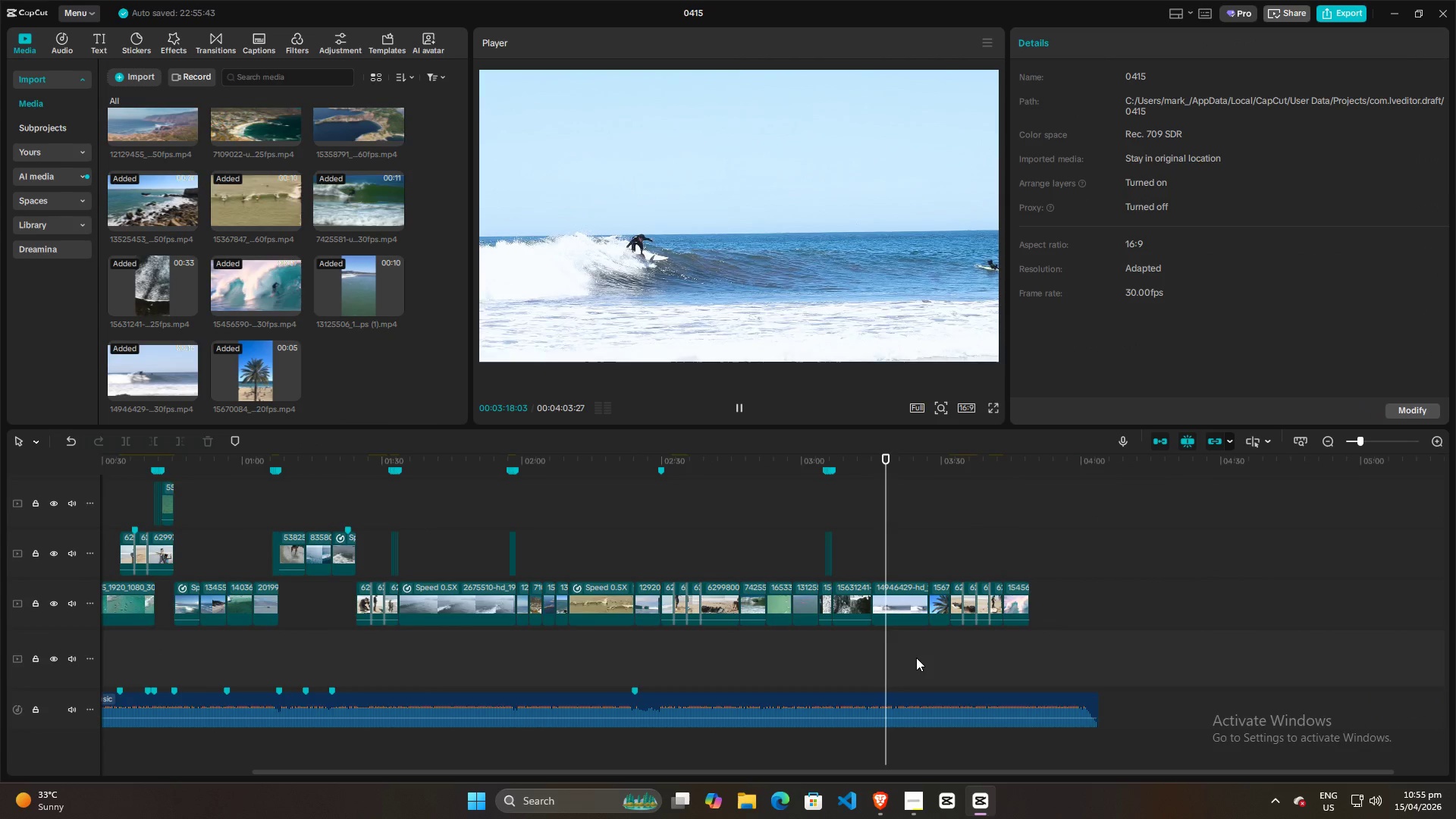 
key(Space)
 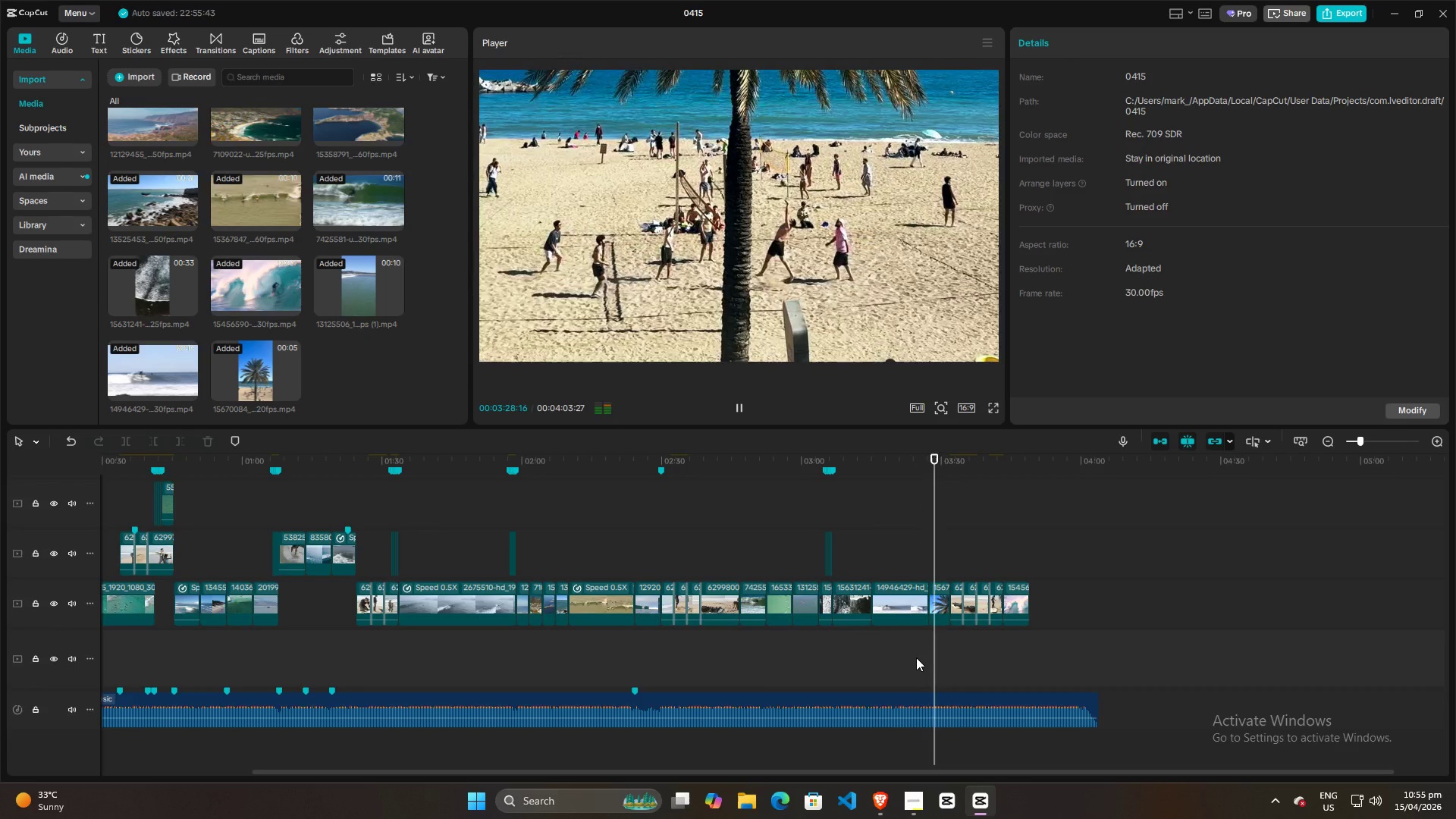 
wait(15.5)
 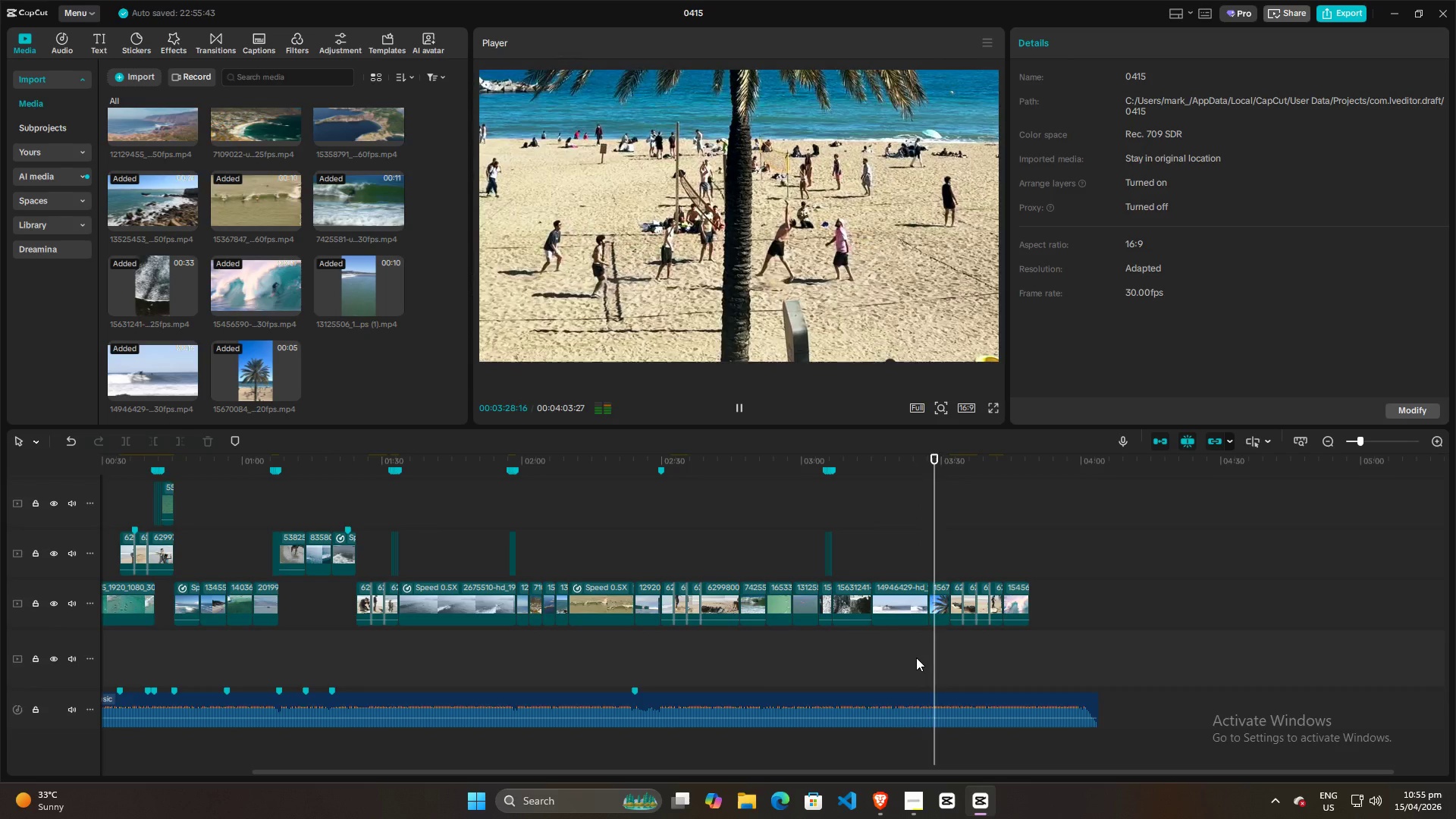 
key(Space)
 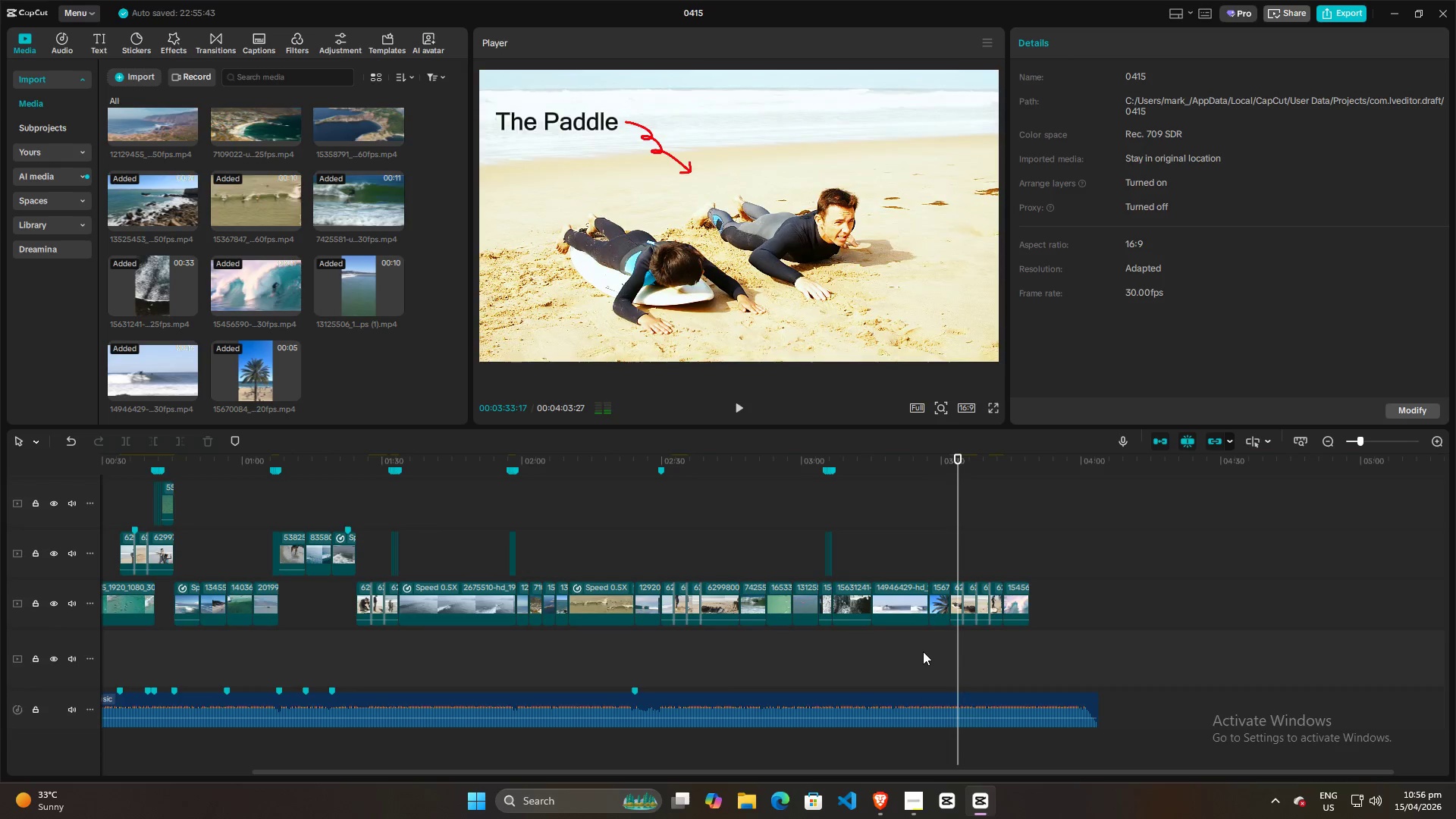 
left_click([923, 651])
 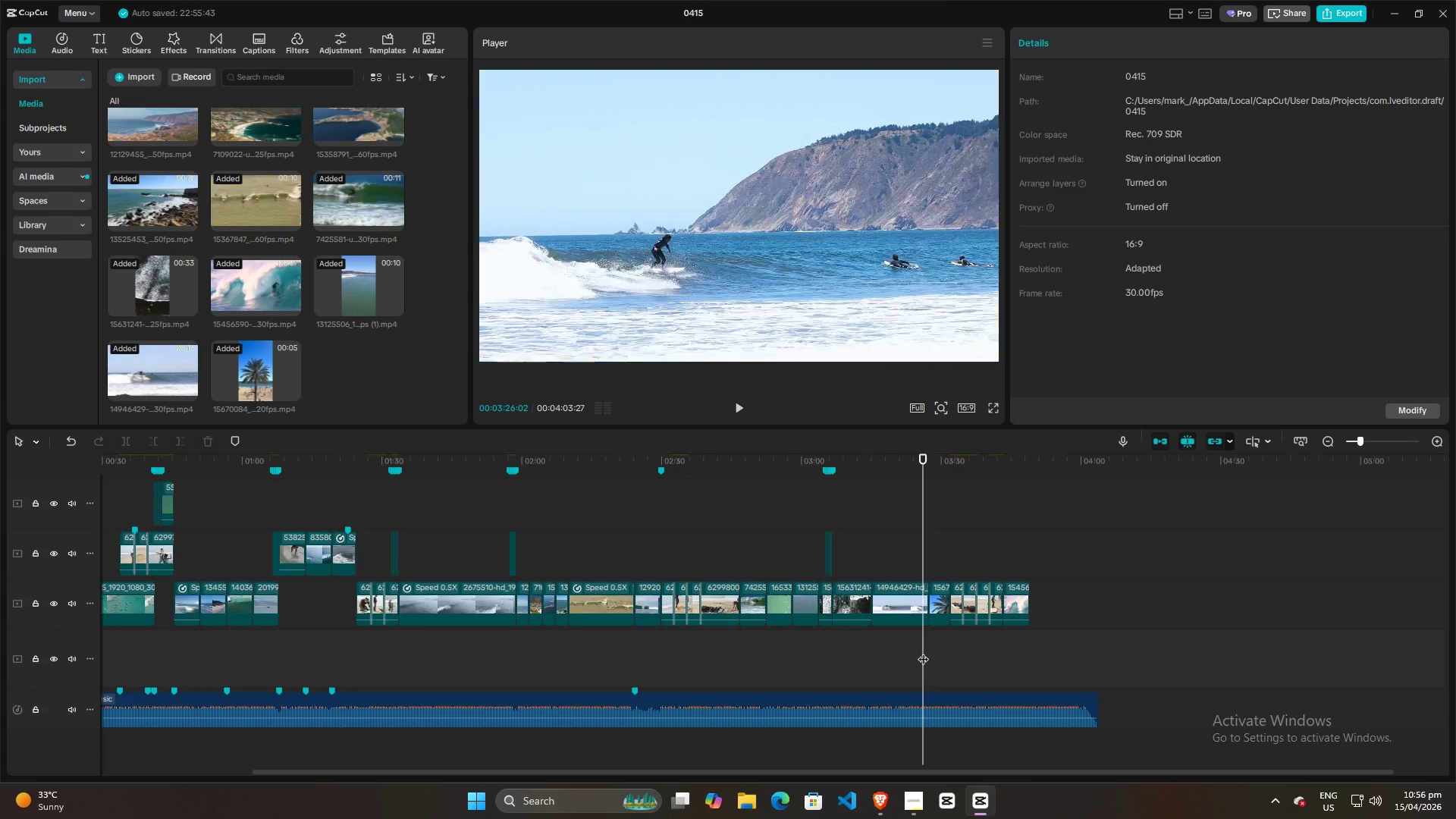 
key(Space)
 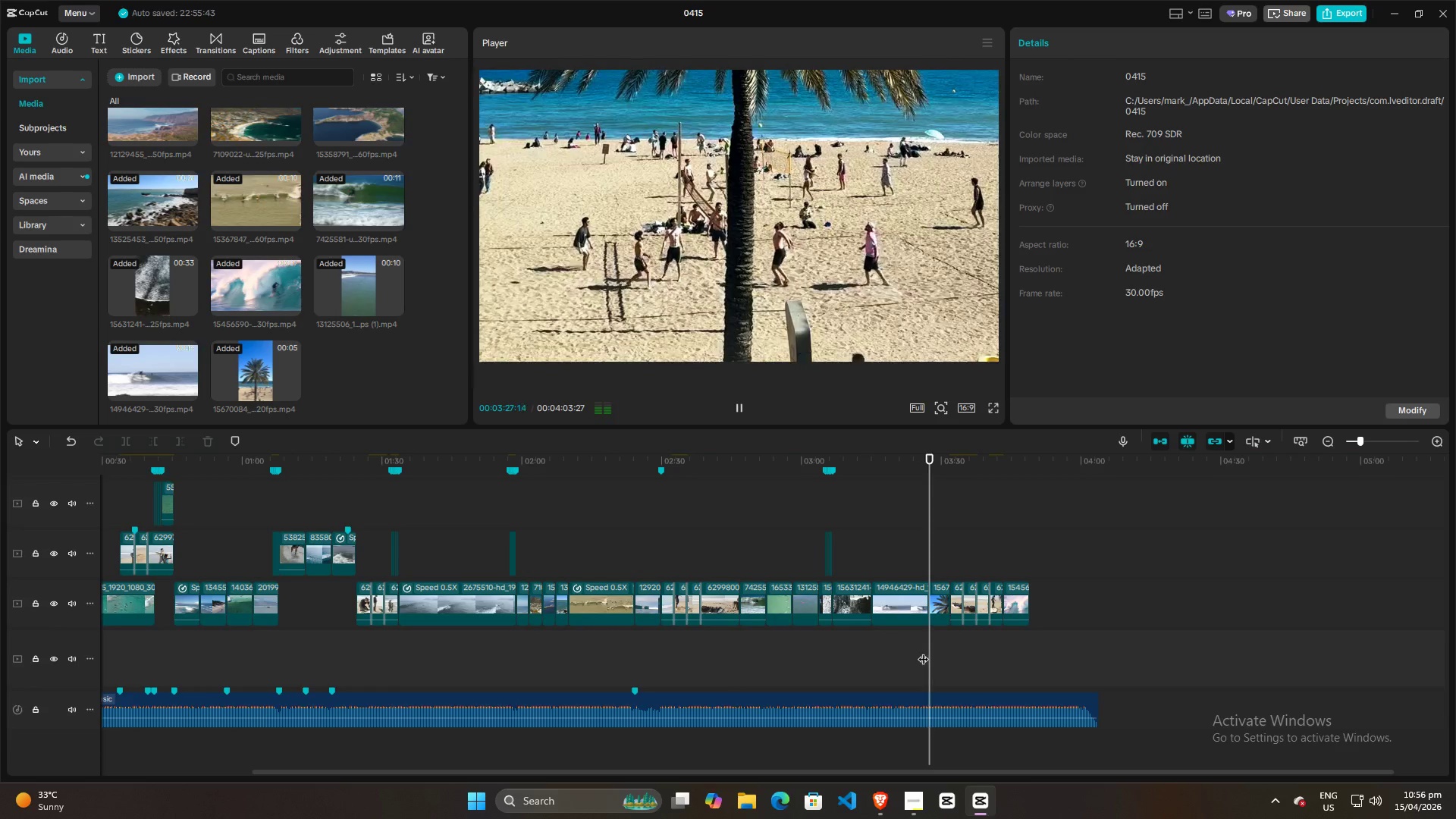 
key(Space)
 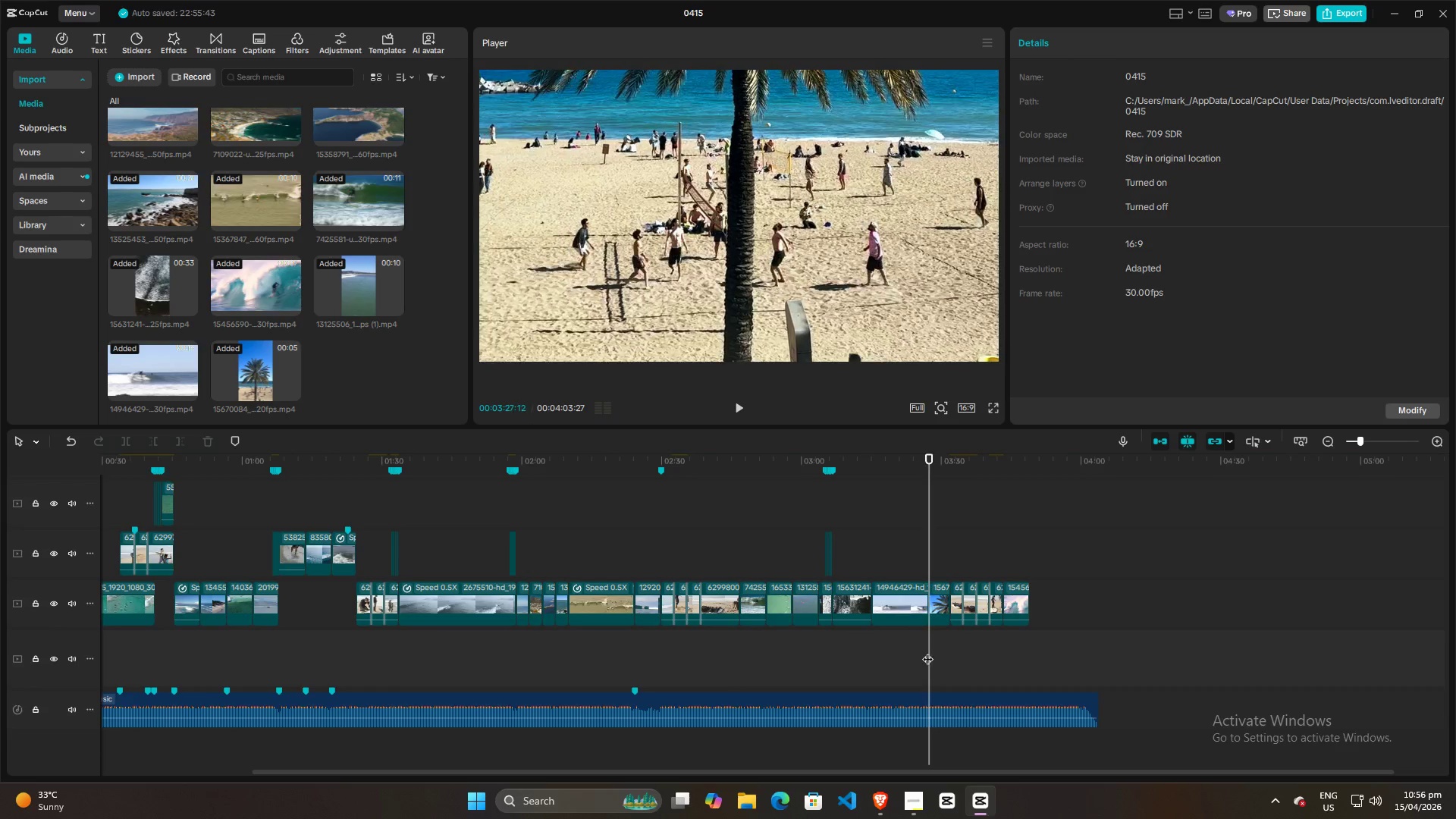 
double_click([923, 655])
 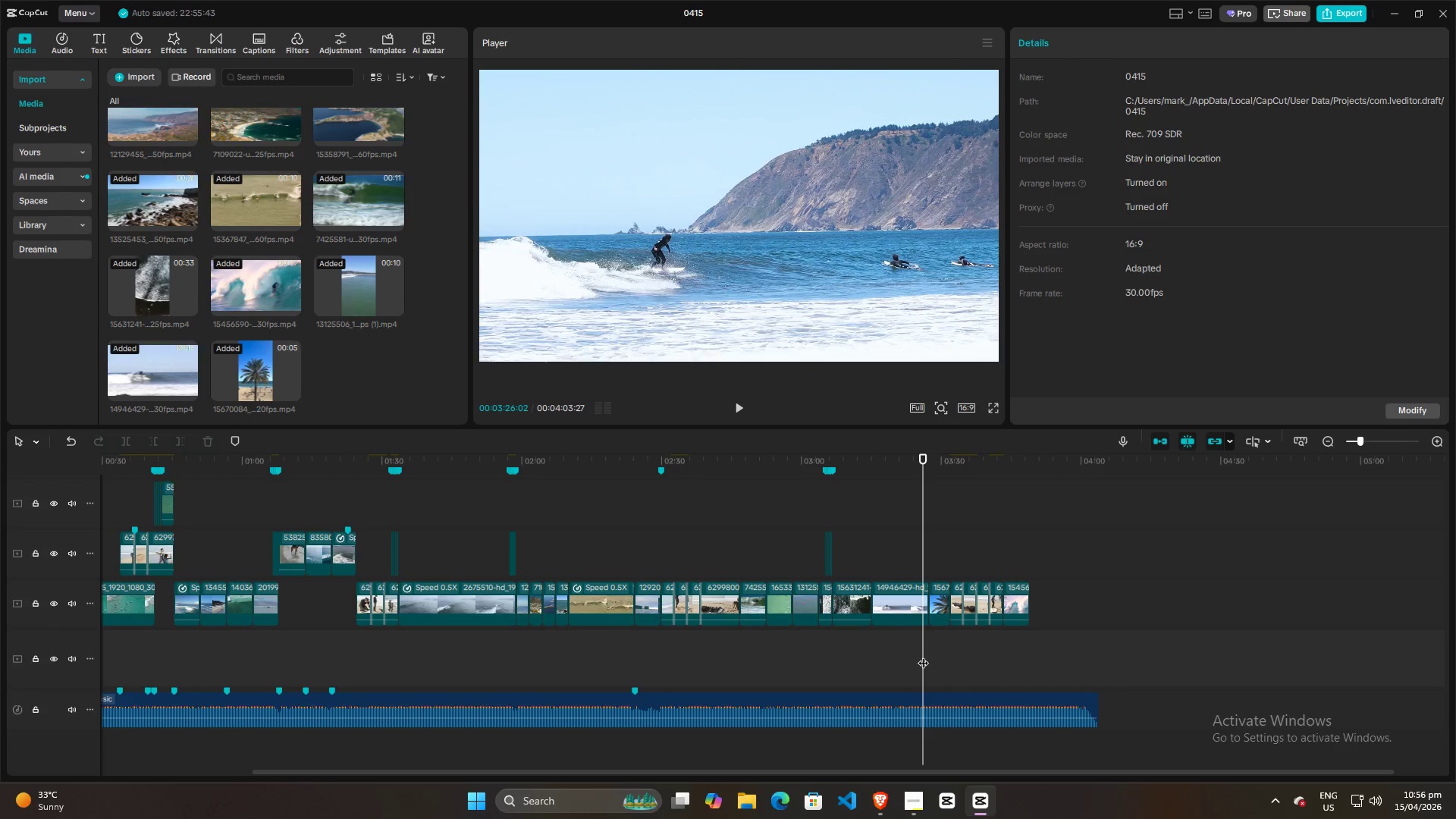 
key(Space)
 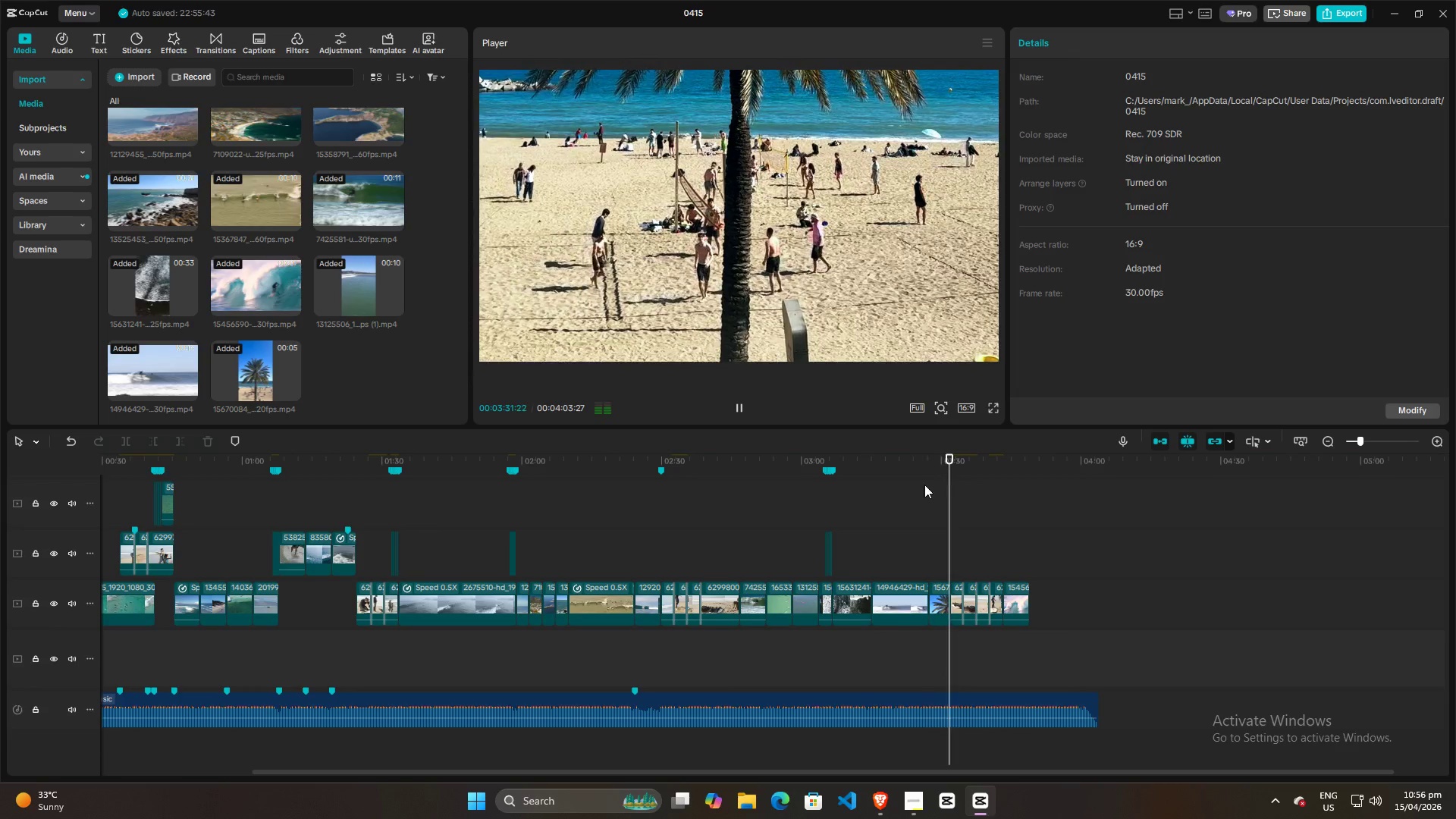 
wait(7.62)
 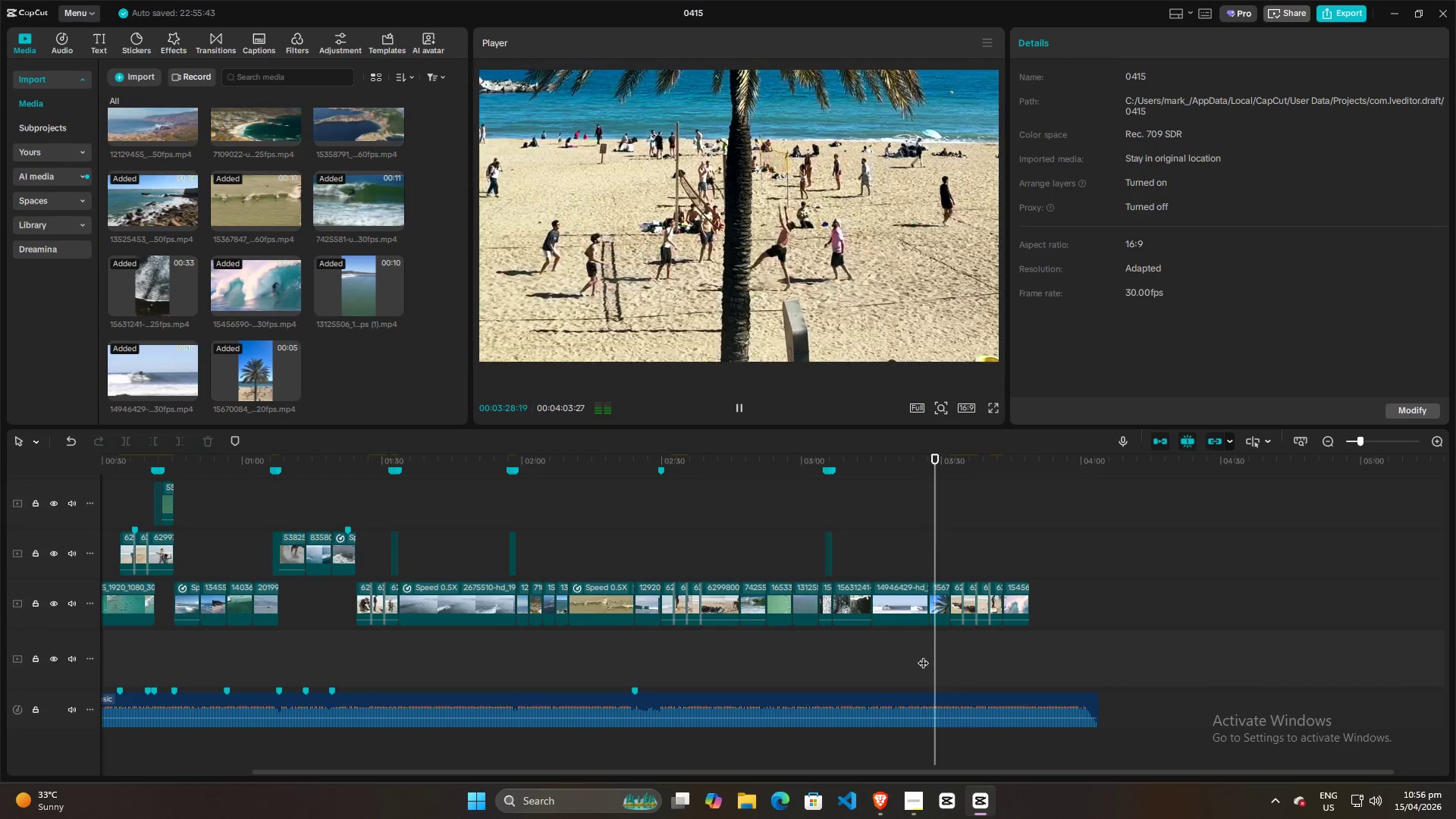 
key(Space)
 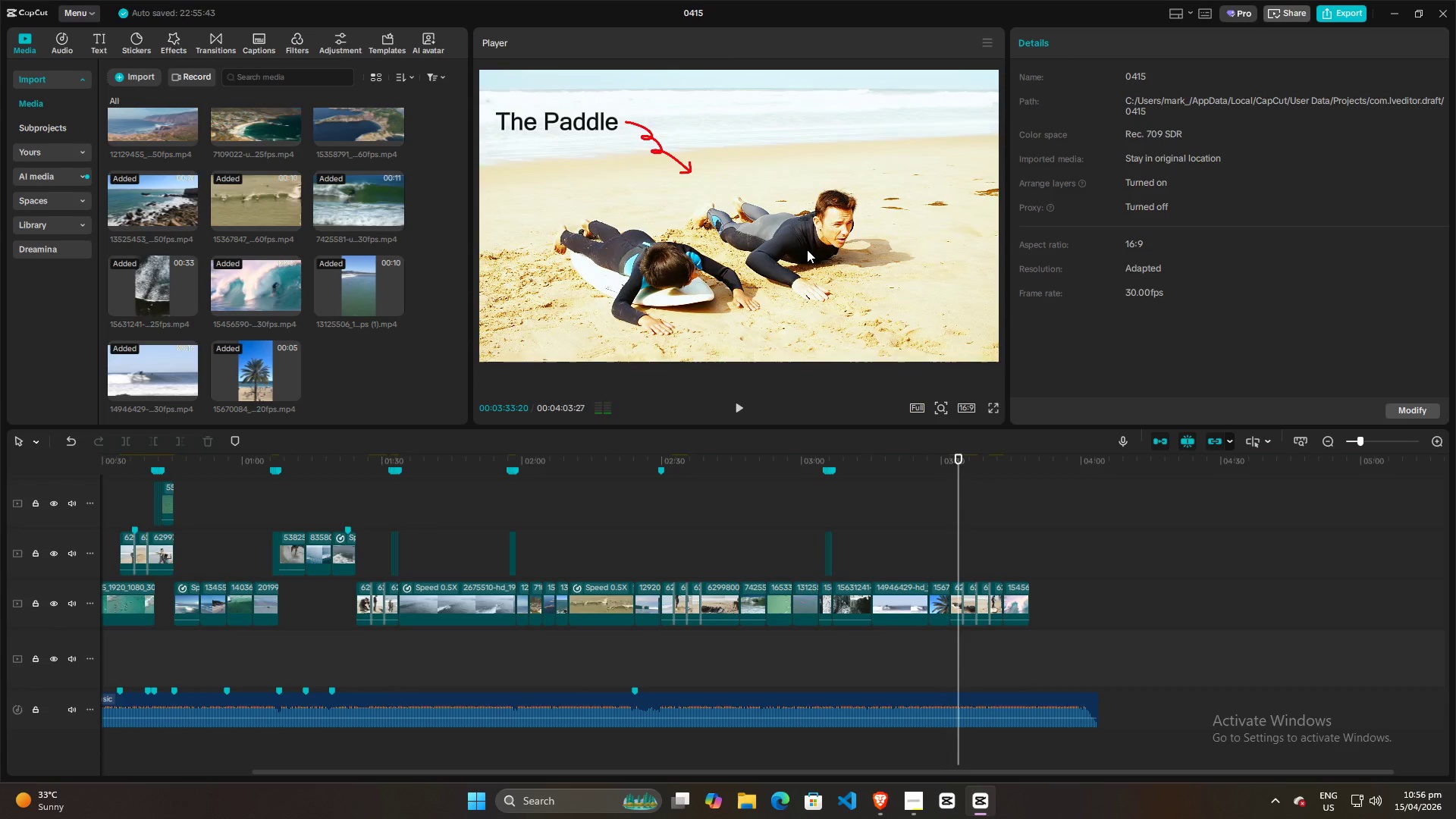 
key(Space)
 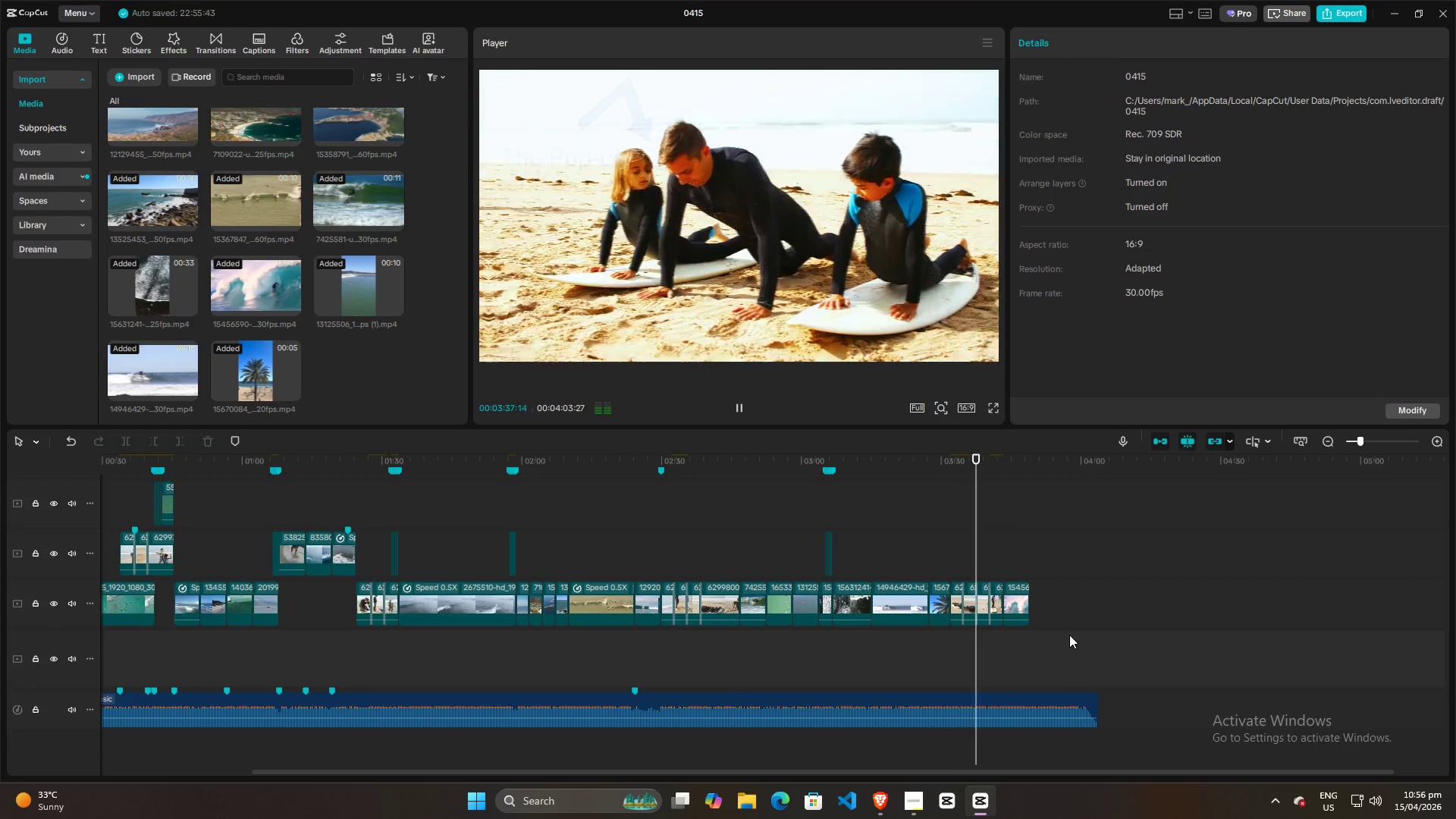 
wait(5.08)
 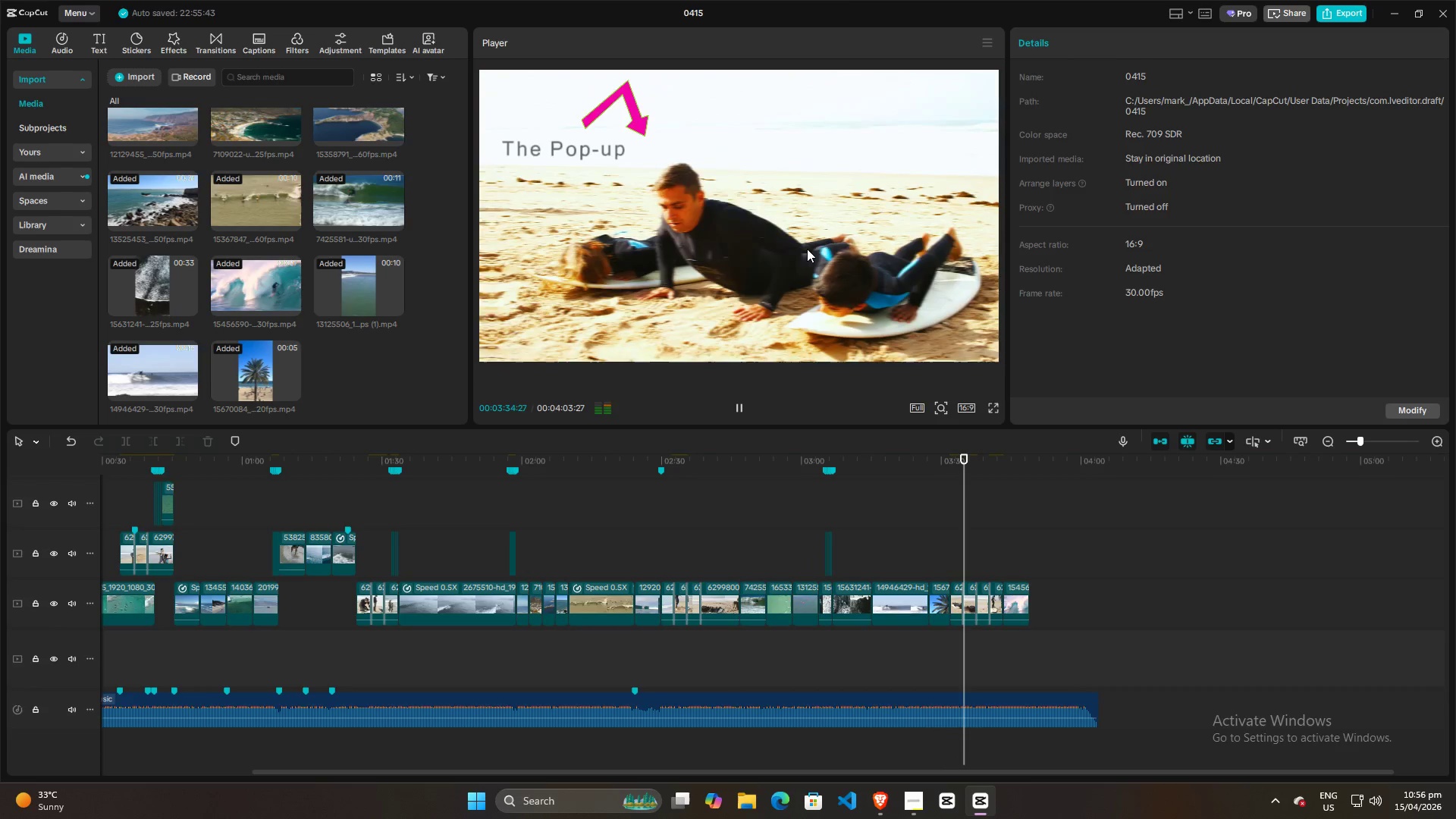 
scroll: coordinate [1069, 635], scroll_direction: up, amount: 4.0
 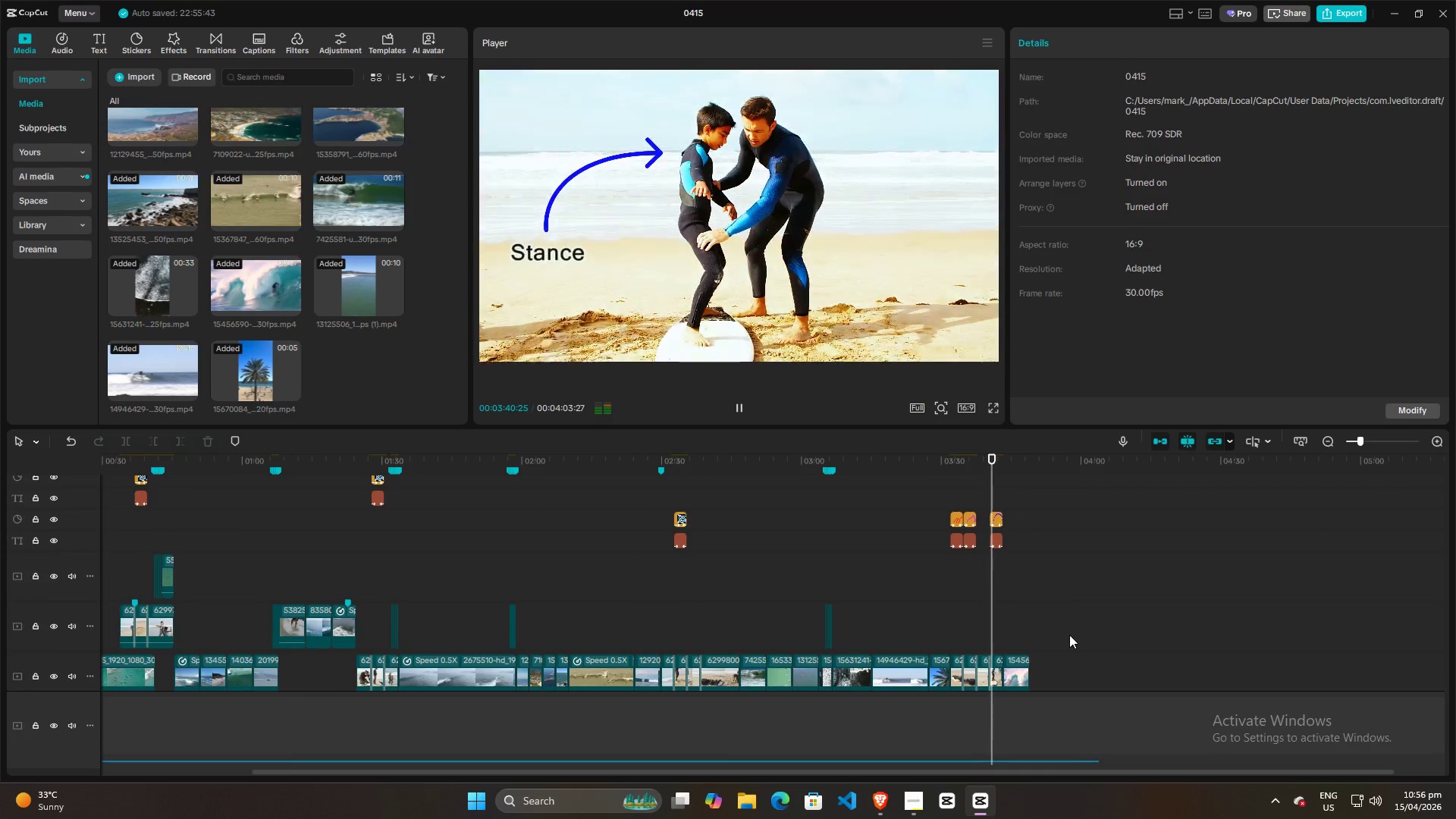 
scroll: coordinate [1069, 635], scroll_direction: down, amount: 1.0
 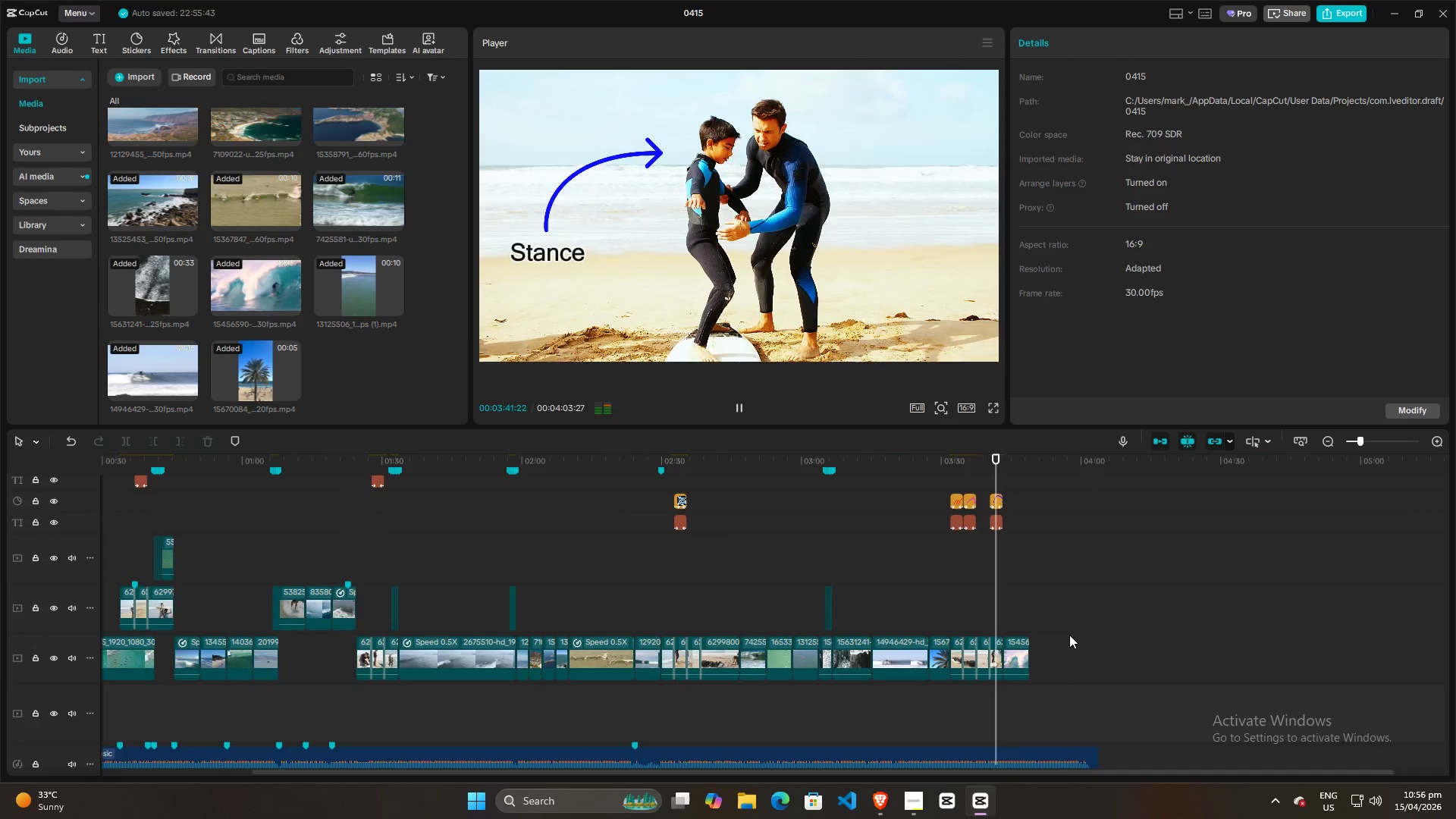 
scroll: coordinate [1069, 635], scroll_direction: up, amount: 1.0
 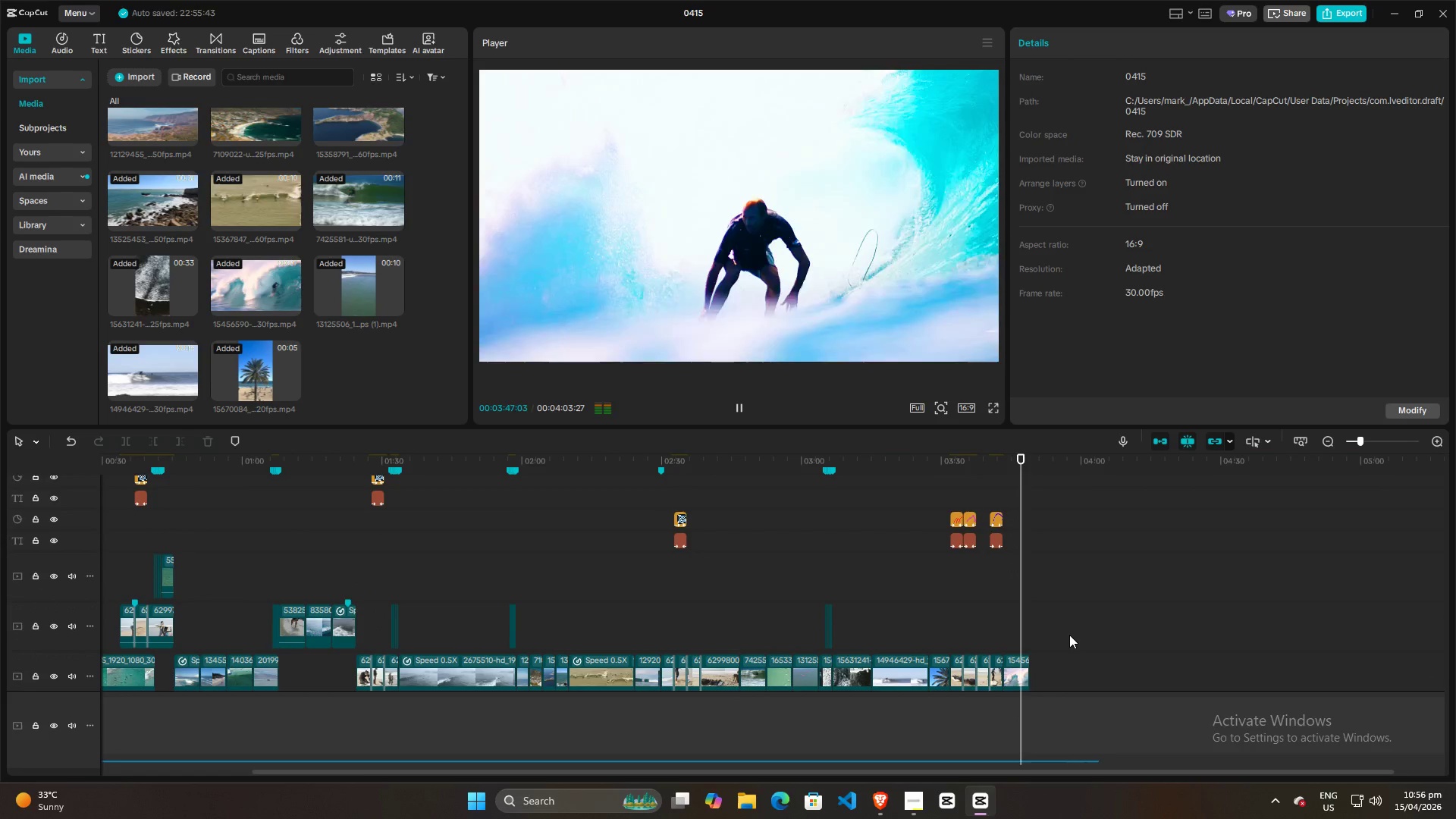 
wait(6.56)
 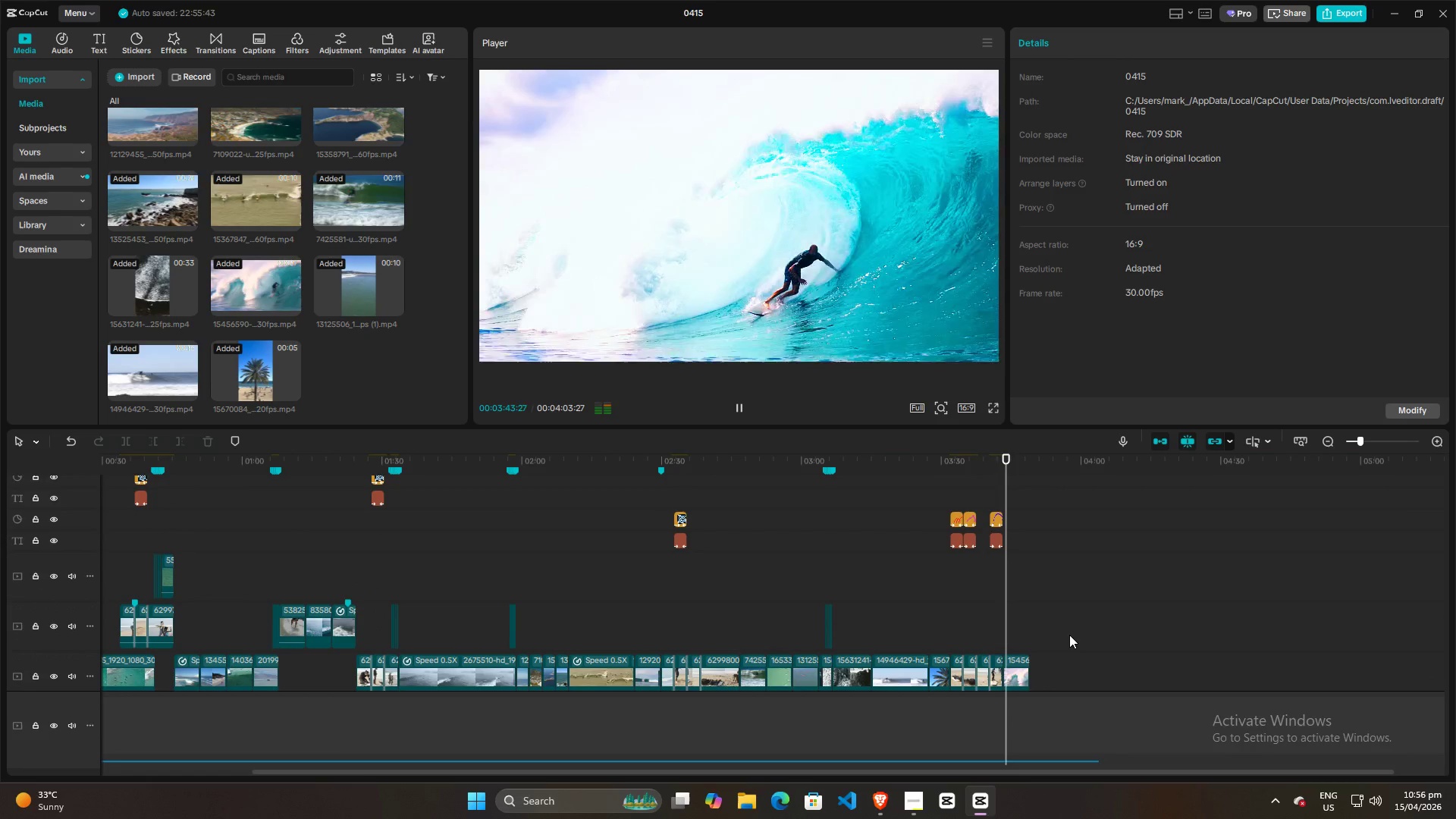 
key(Space)
 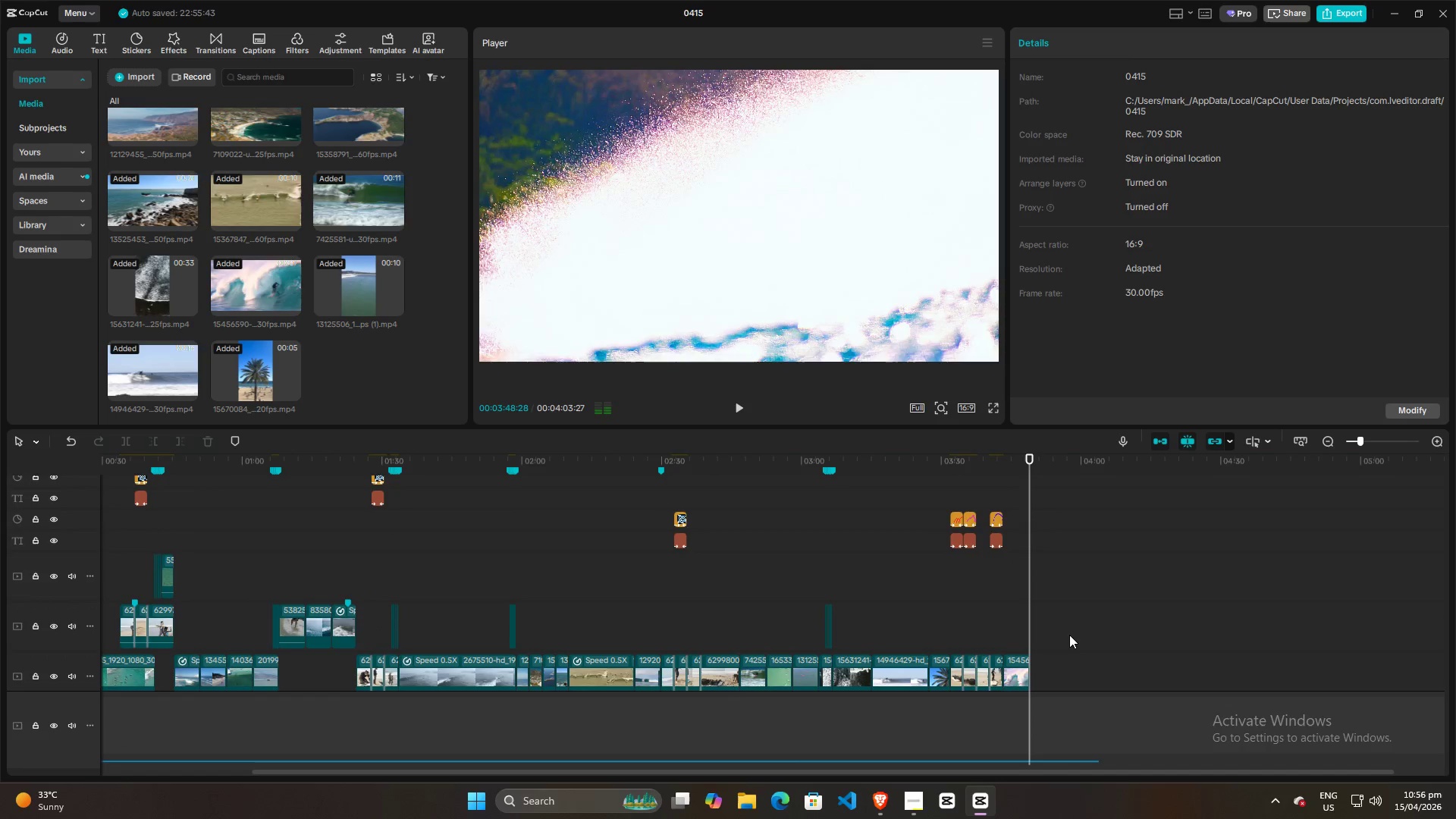 
key(Alt+AltLeft)
 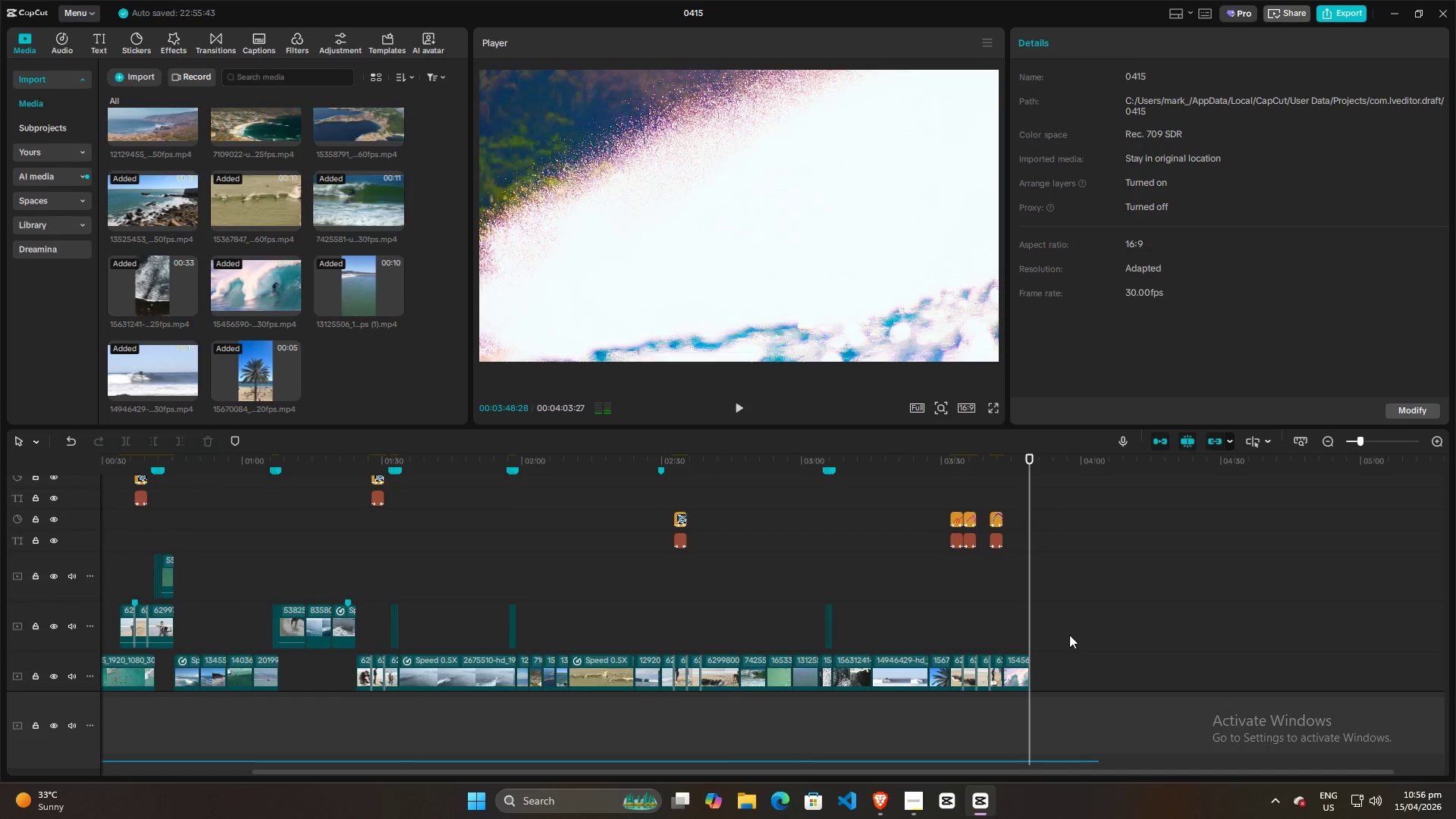 
key(Alt+Tab)
 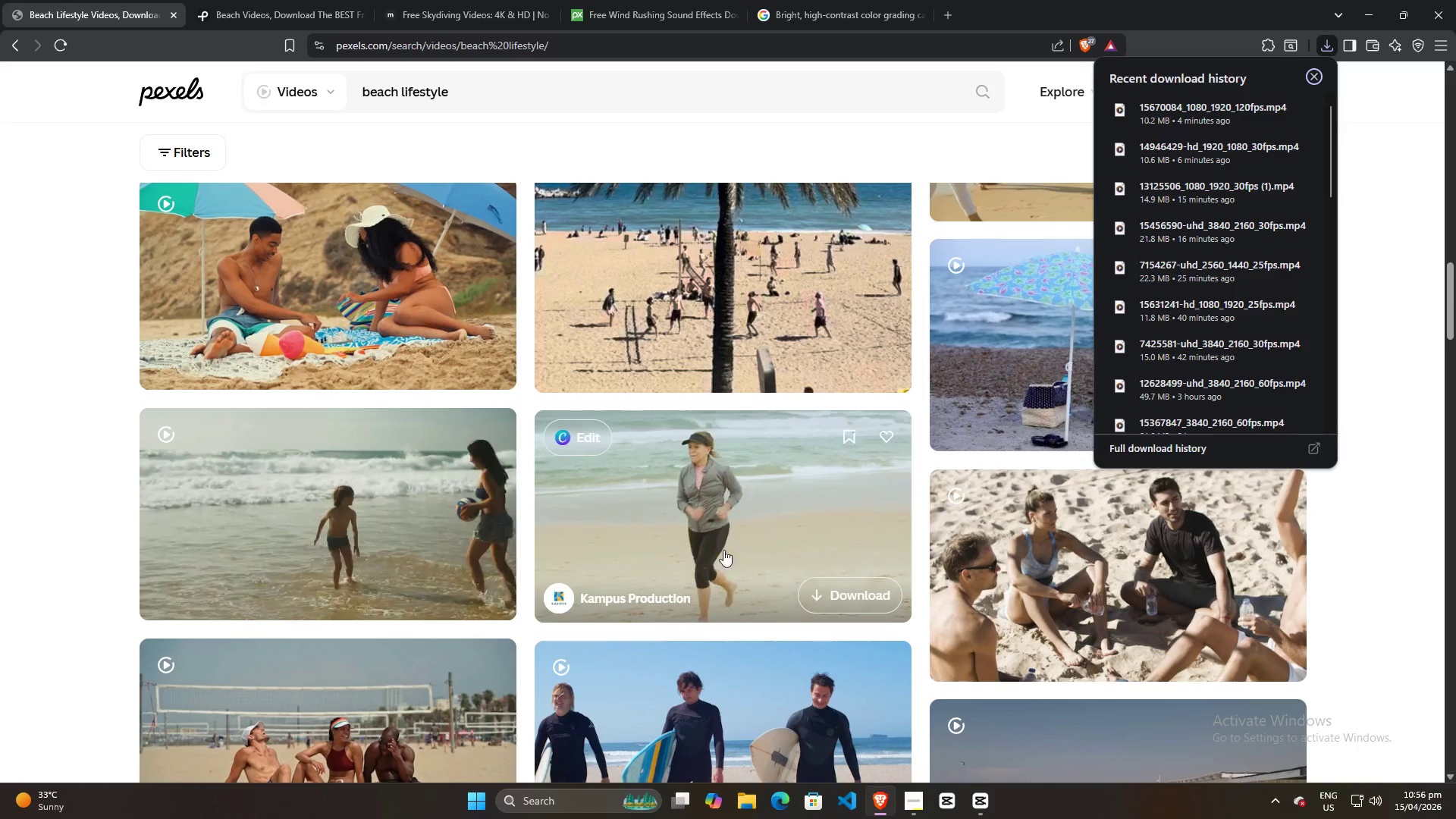 
scroll: coordinate [732, 555], scroll_direction: down, amount: 8.0
 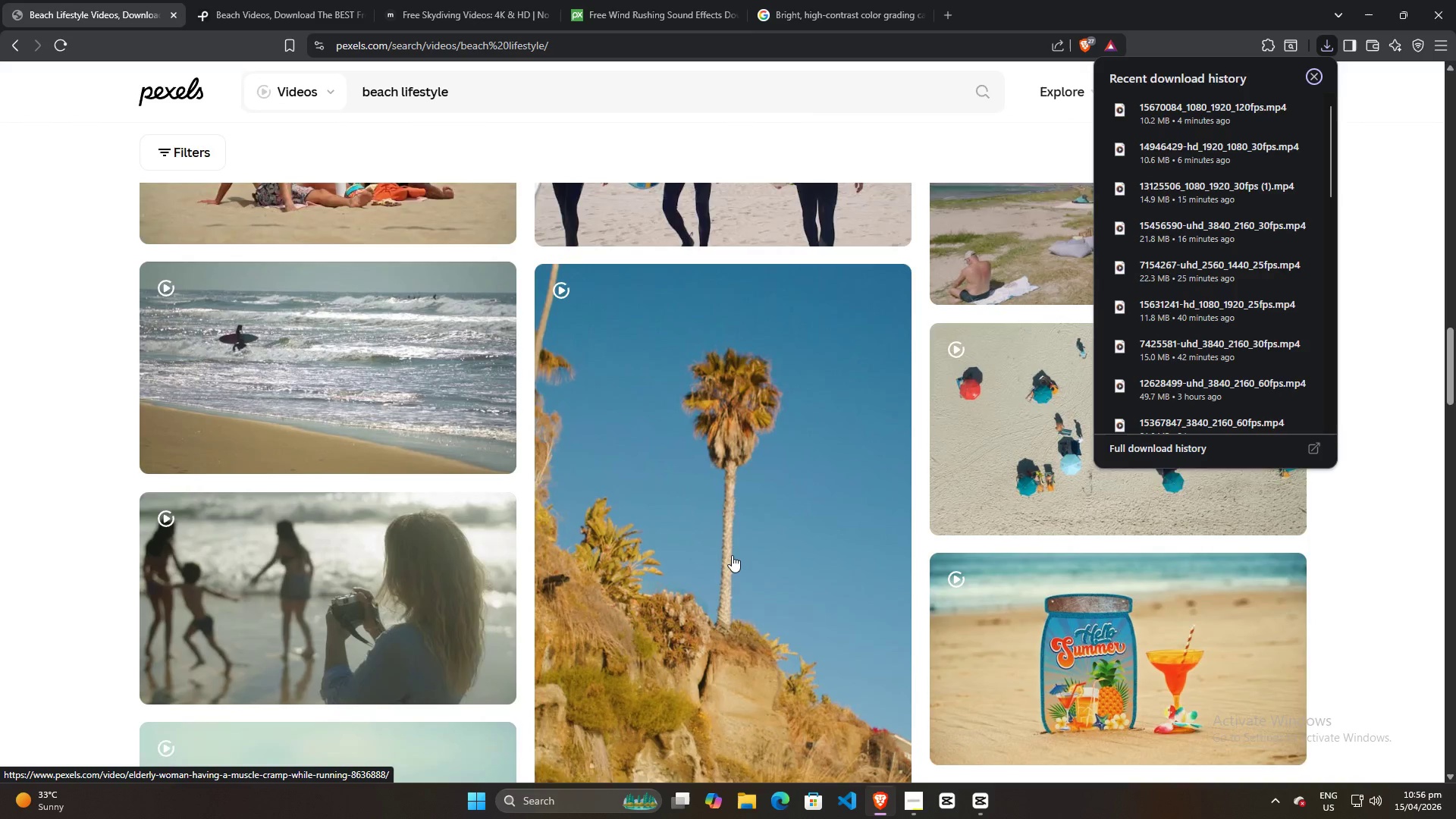 
scroll: coordinate [718, 566], scroll_direction: up, amount: 3.0
 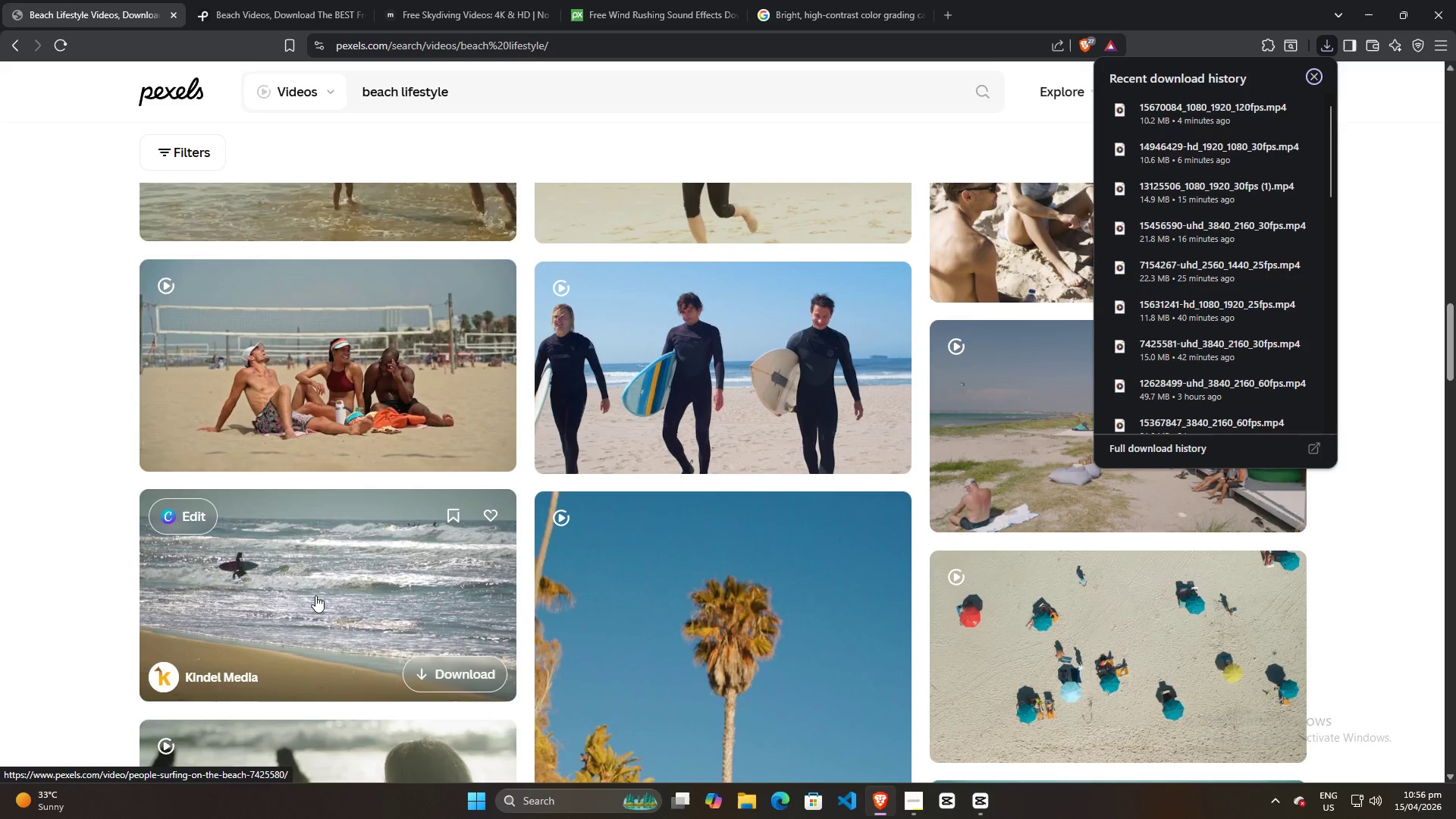 
left_click([467, 675])
 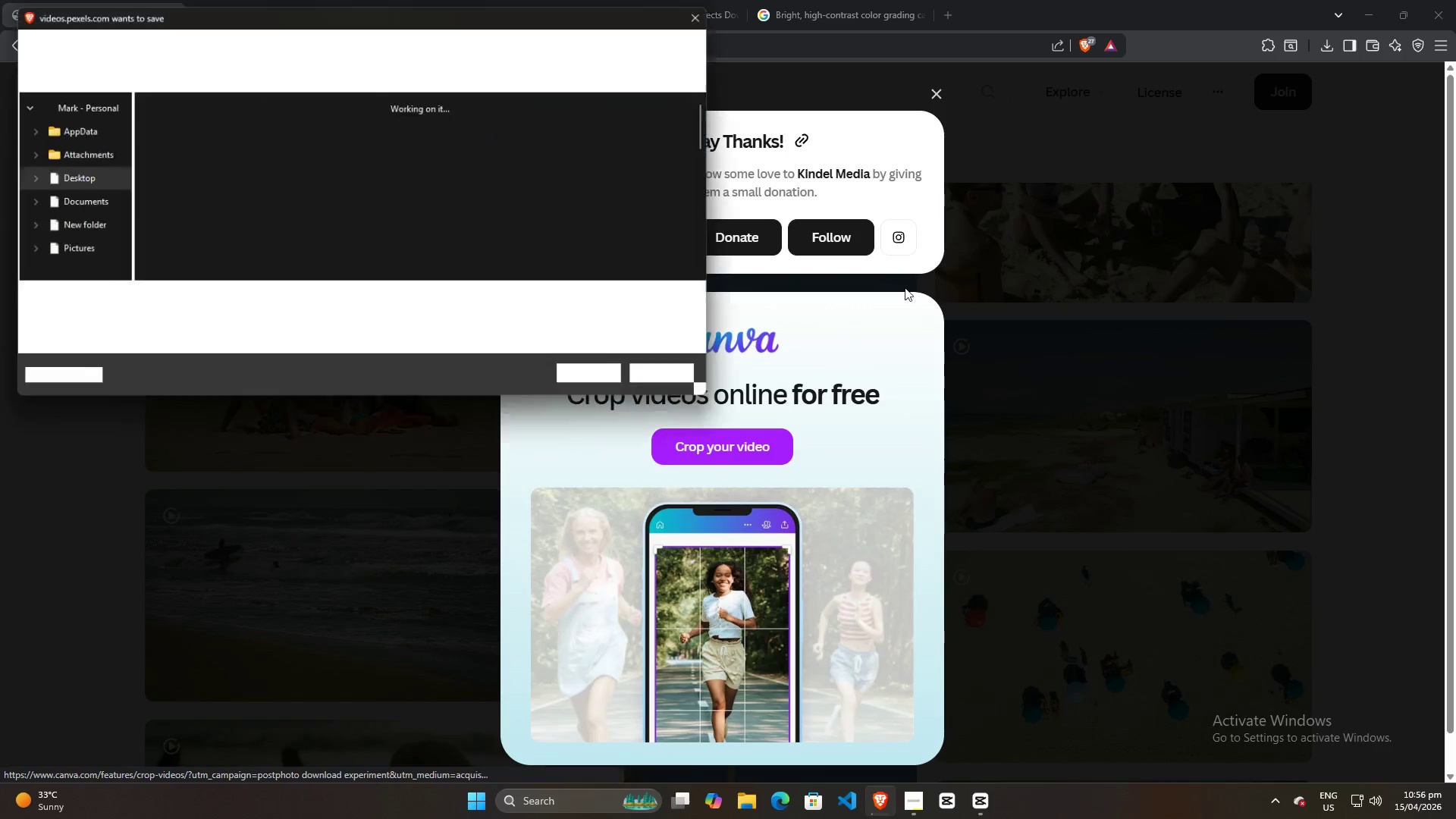 
left_click([598, 379])
 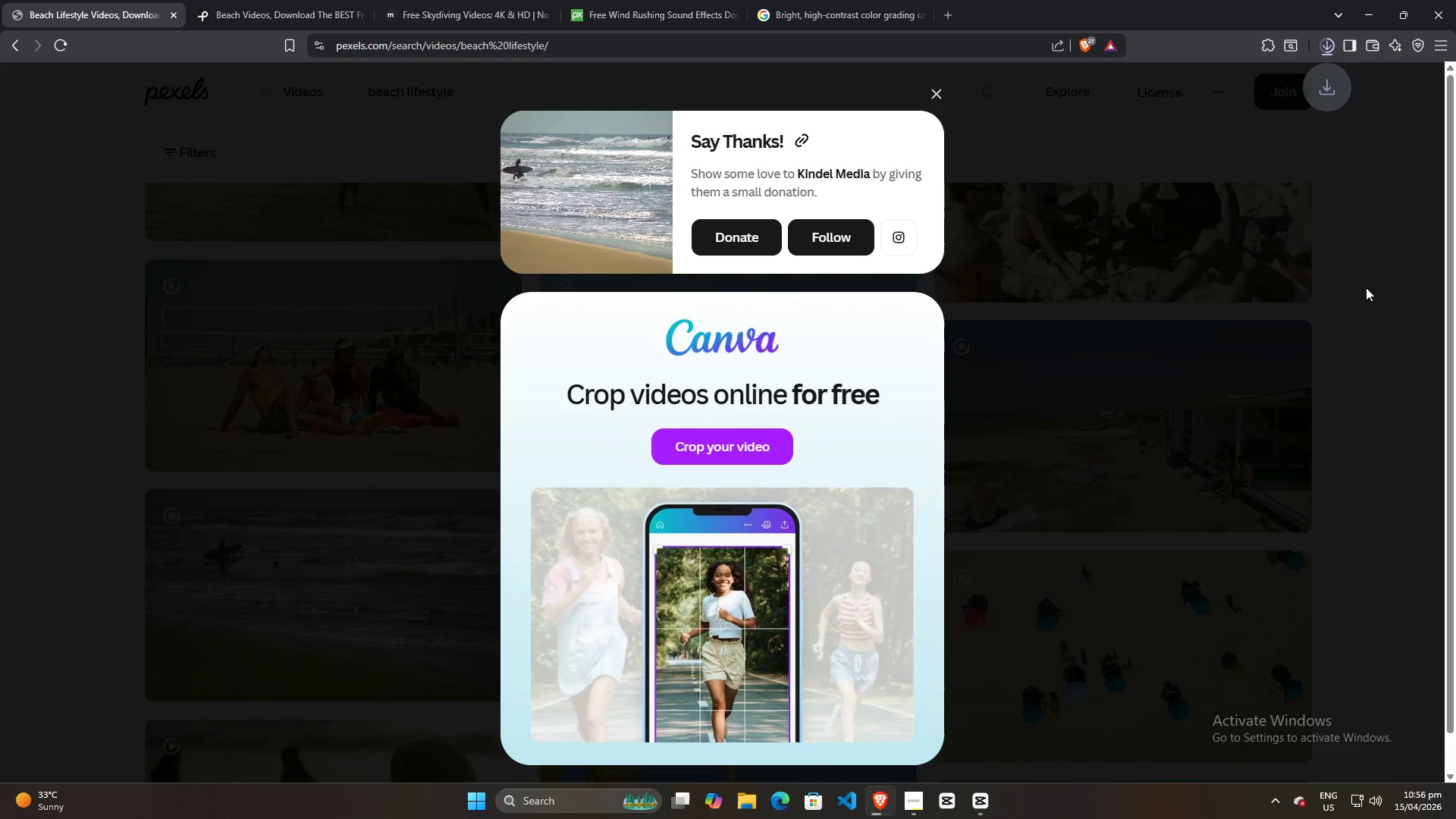 
left_click([1366, 287])
 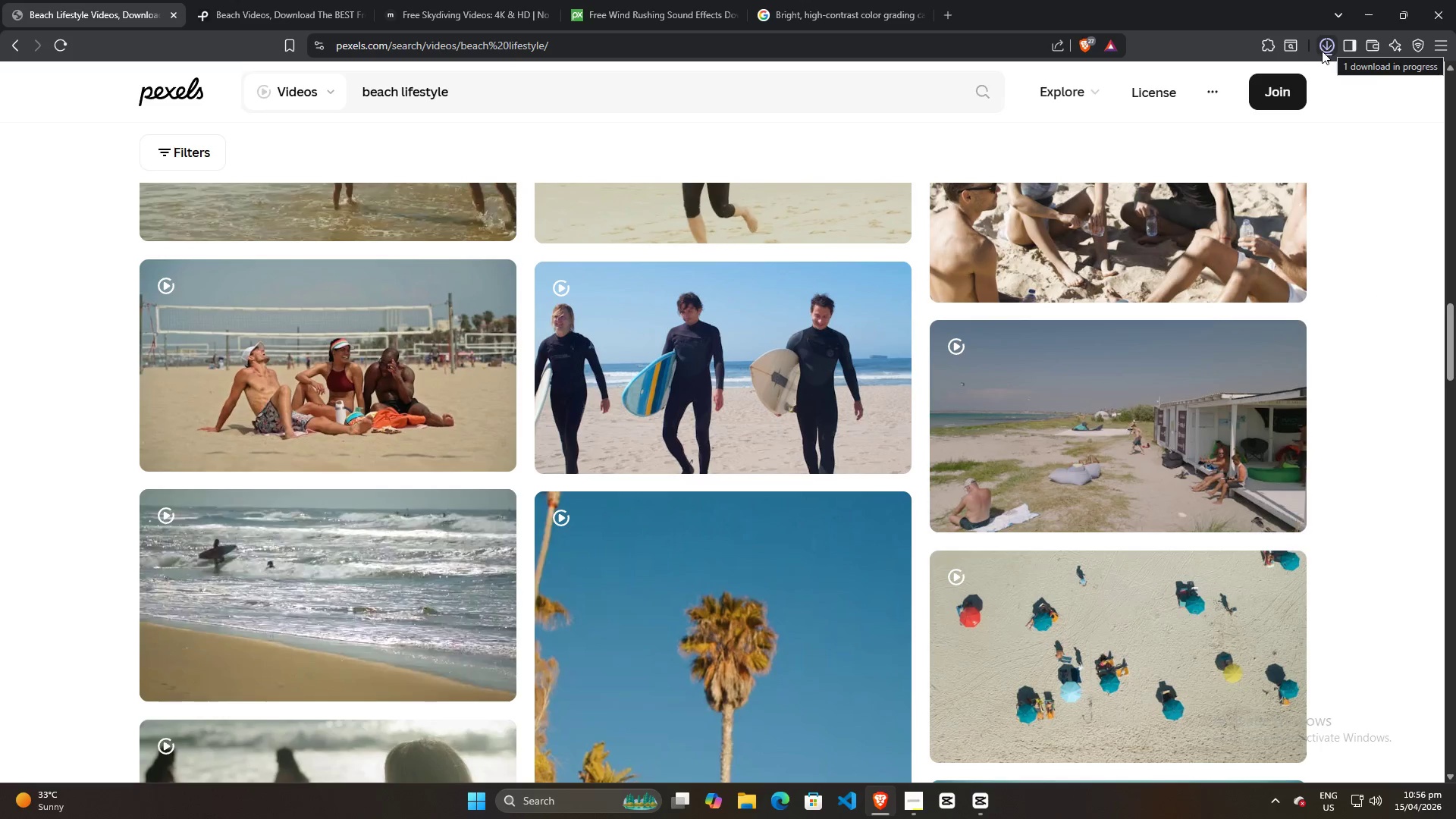 
left_click([1325, 50])
 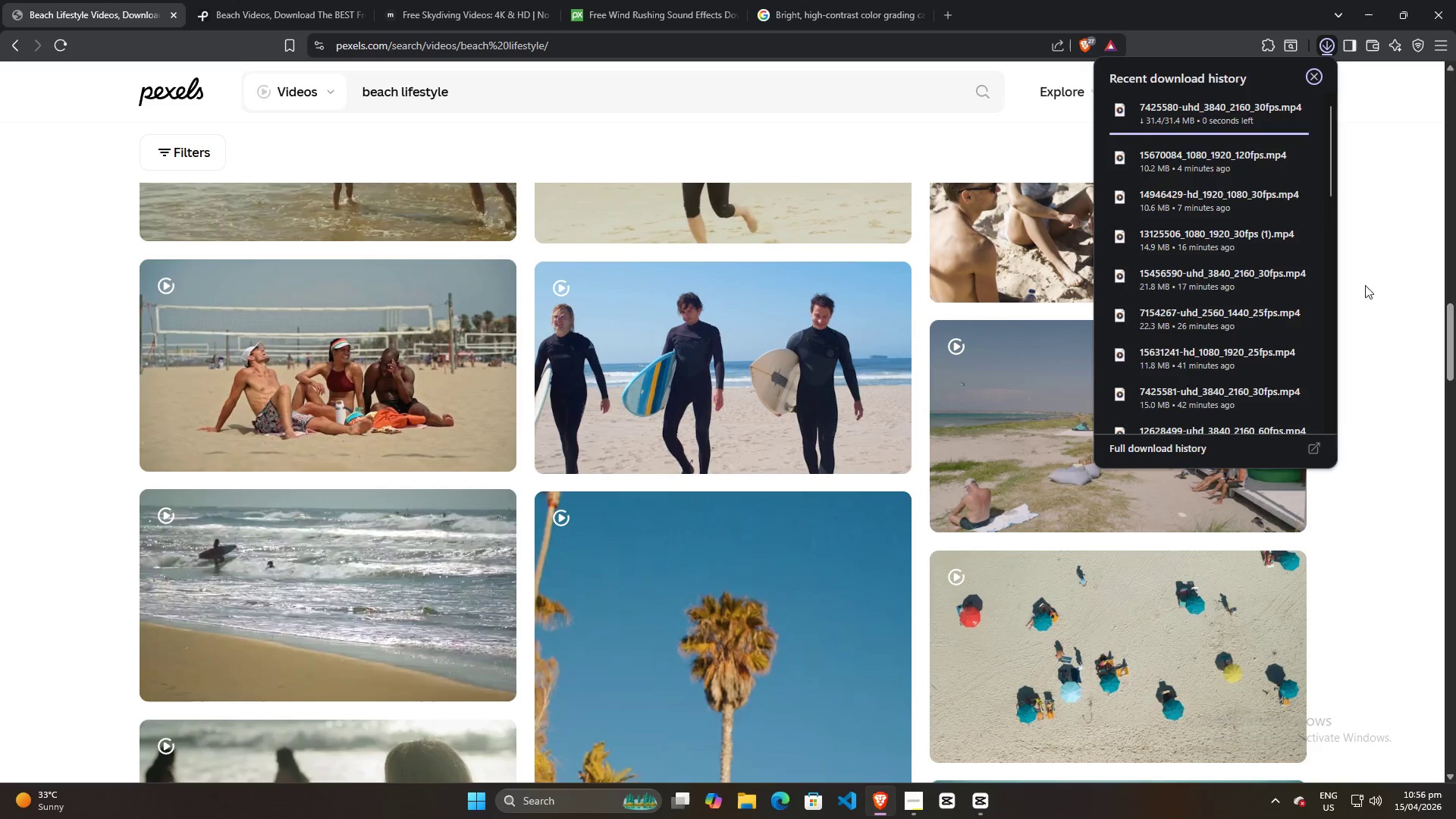 
left_click([1369, 306])
 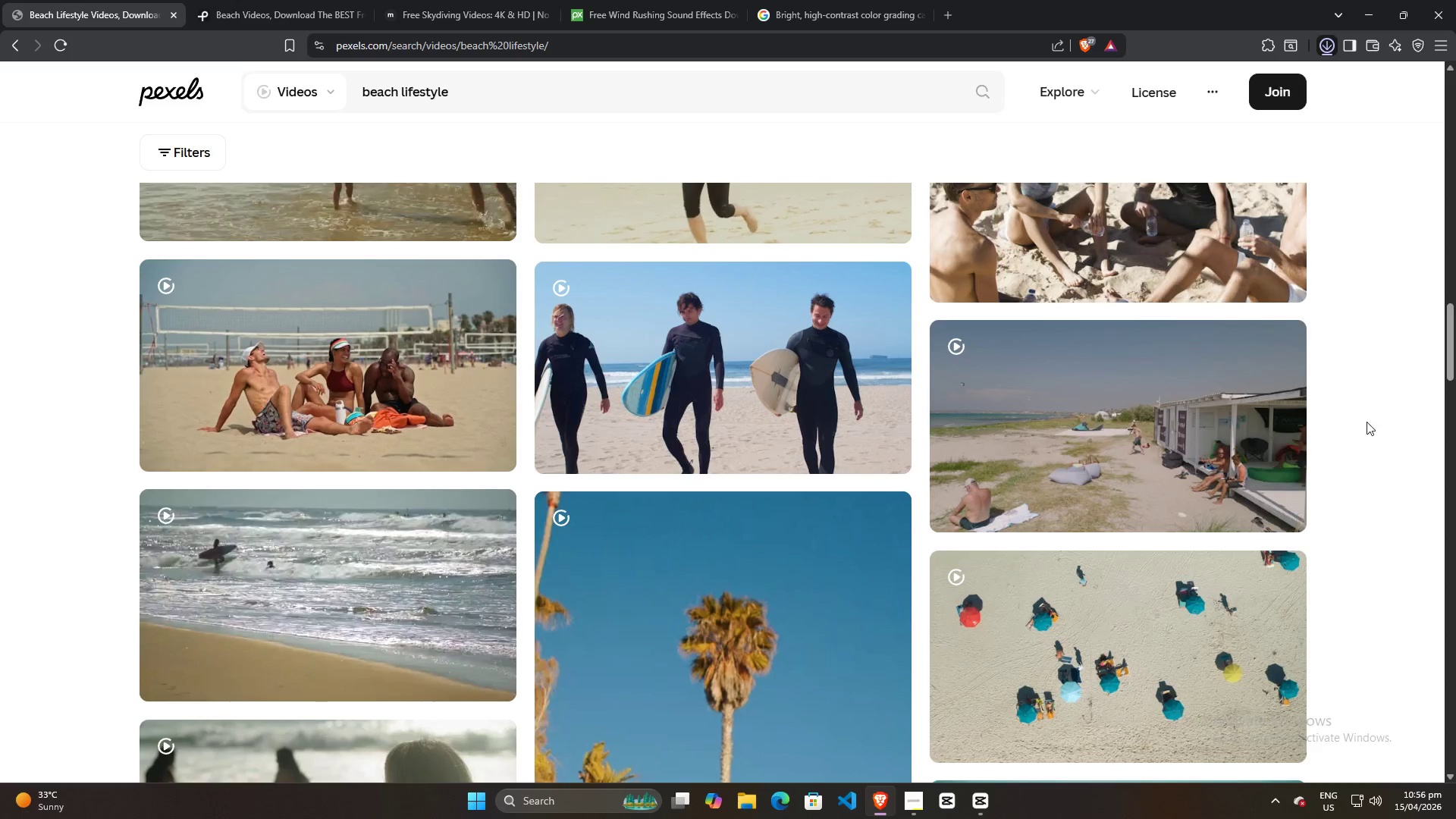 
scroll: coordinate [1361, 467], scroll_direction: up, amount: 6.0
 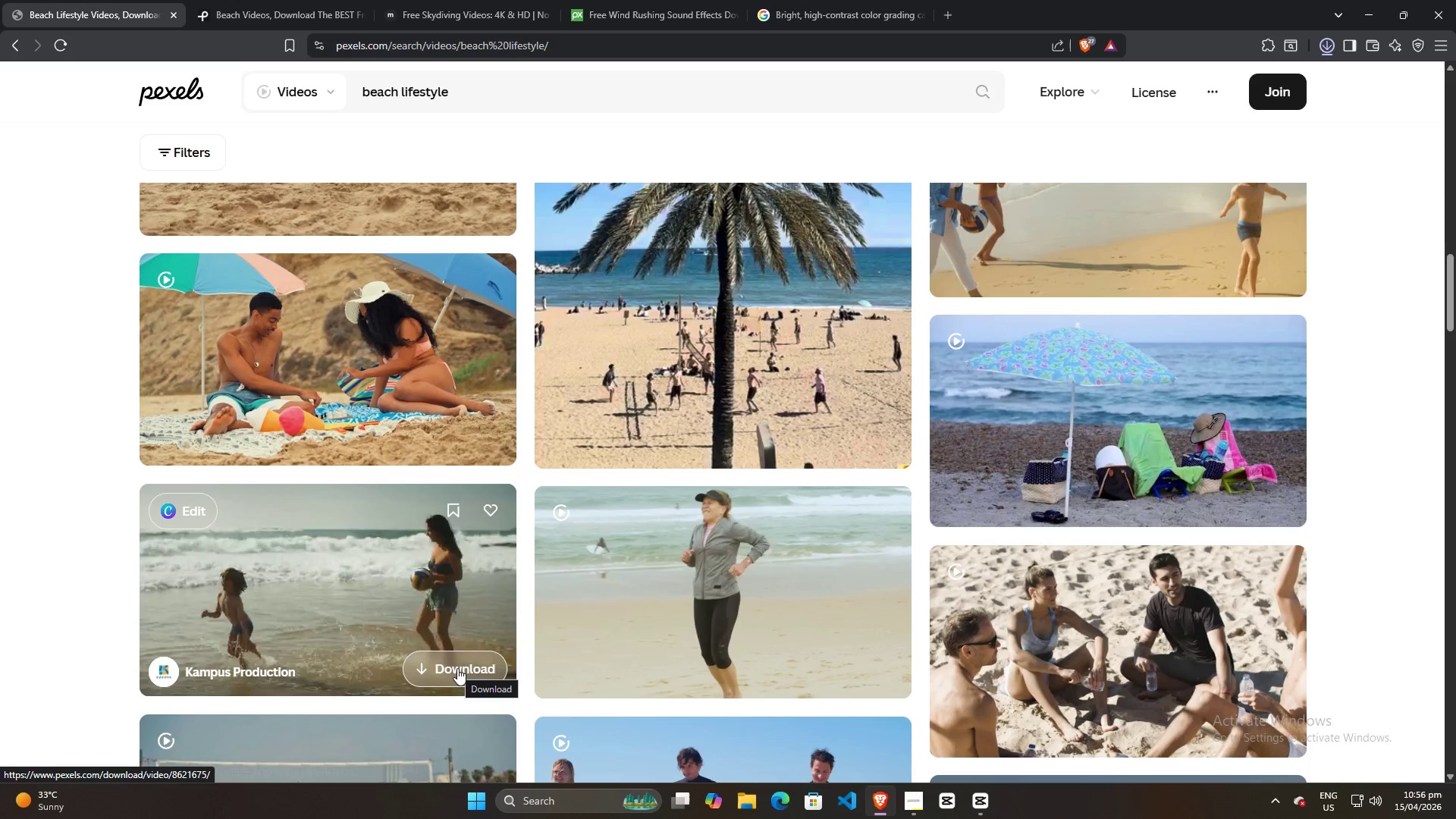 
left_click([457, 668])
 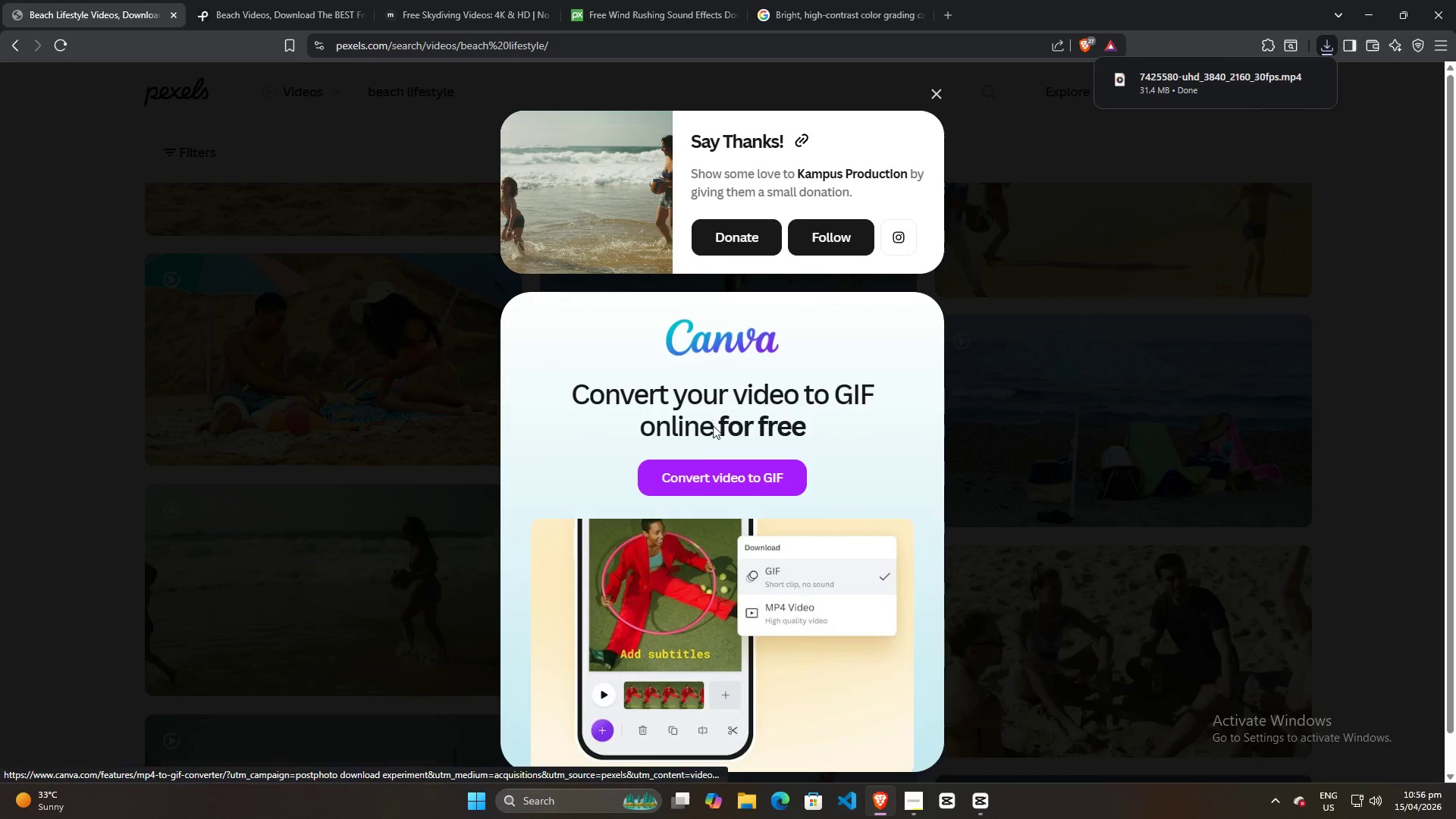 
left_click([597, 379])
 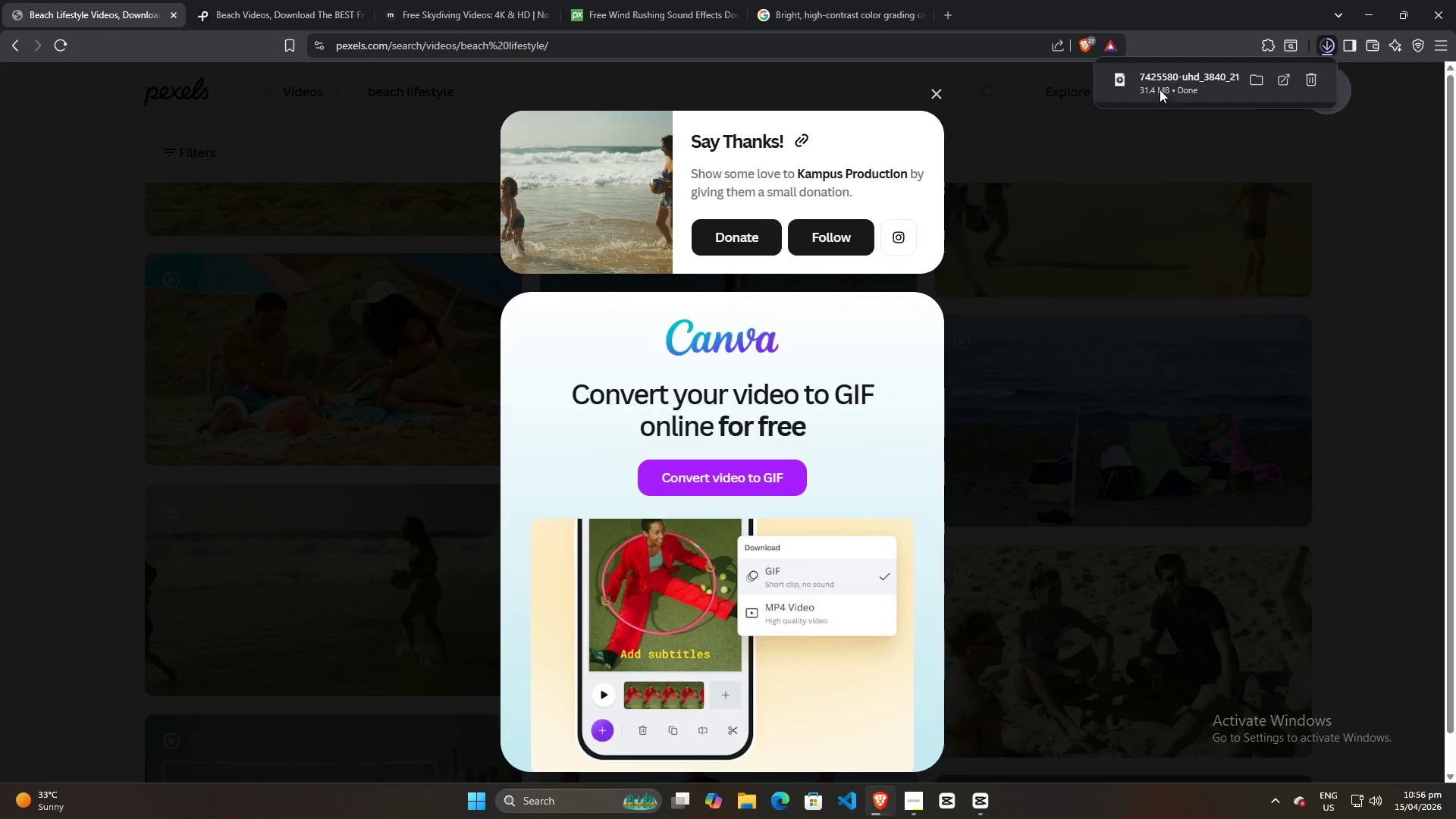 
left_click_drag(start_coordinate=[1168, 83], to_coordinate=[1088, 656])
 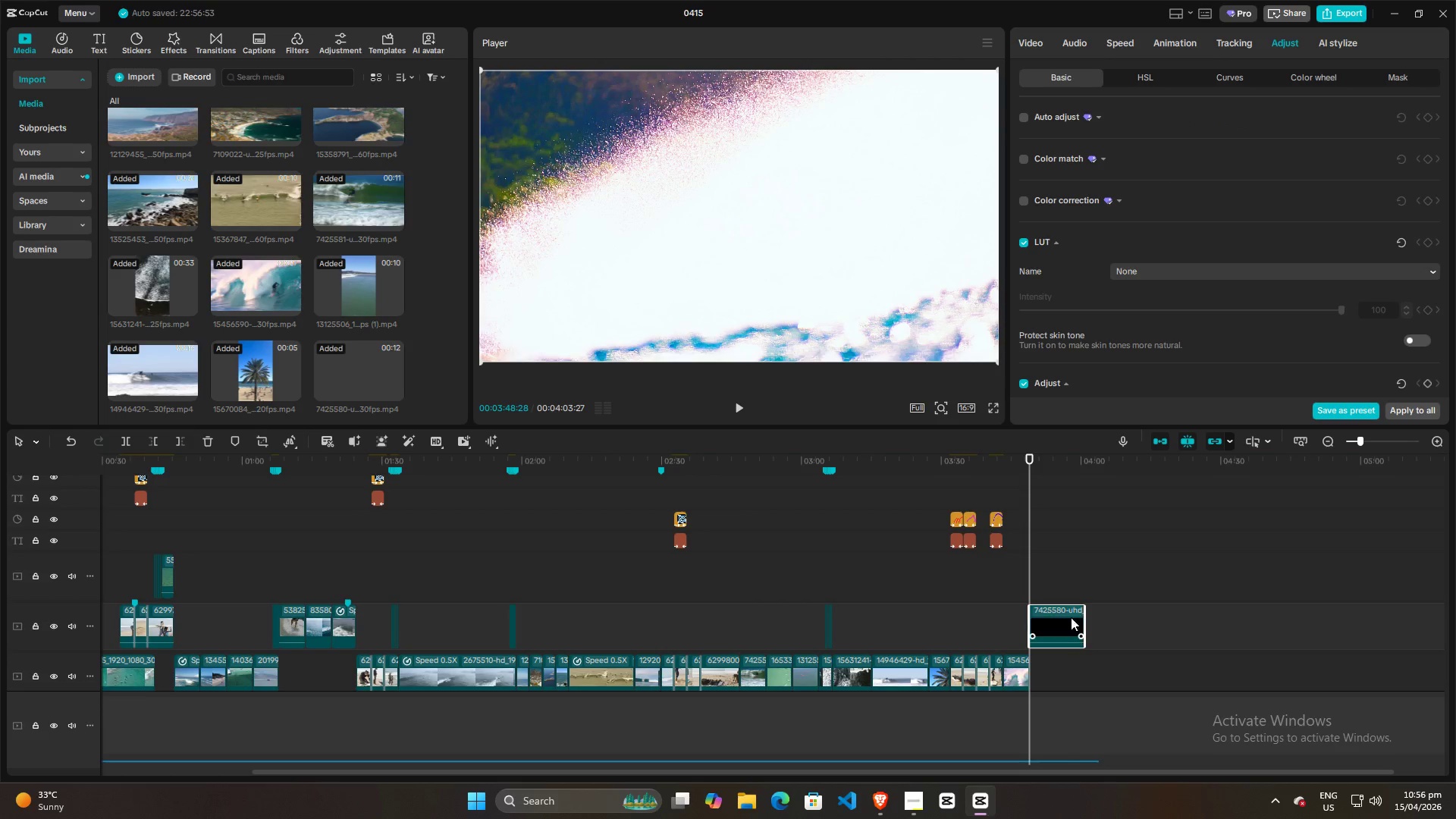 
left_click_drag(start_coordinate=[1065, 610], to_coordinate=[1064, 661])
 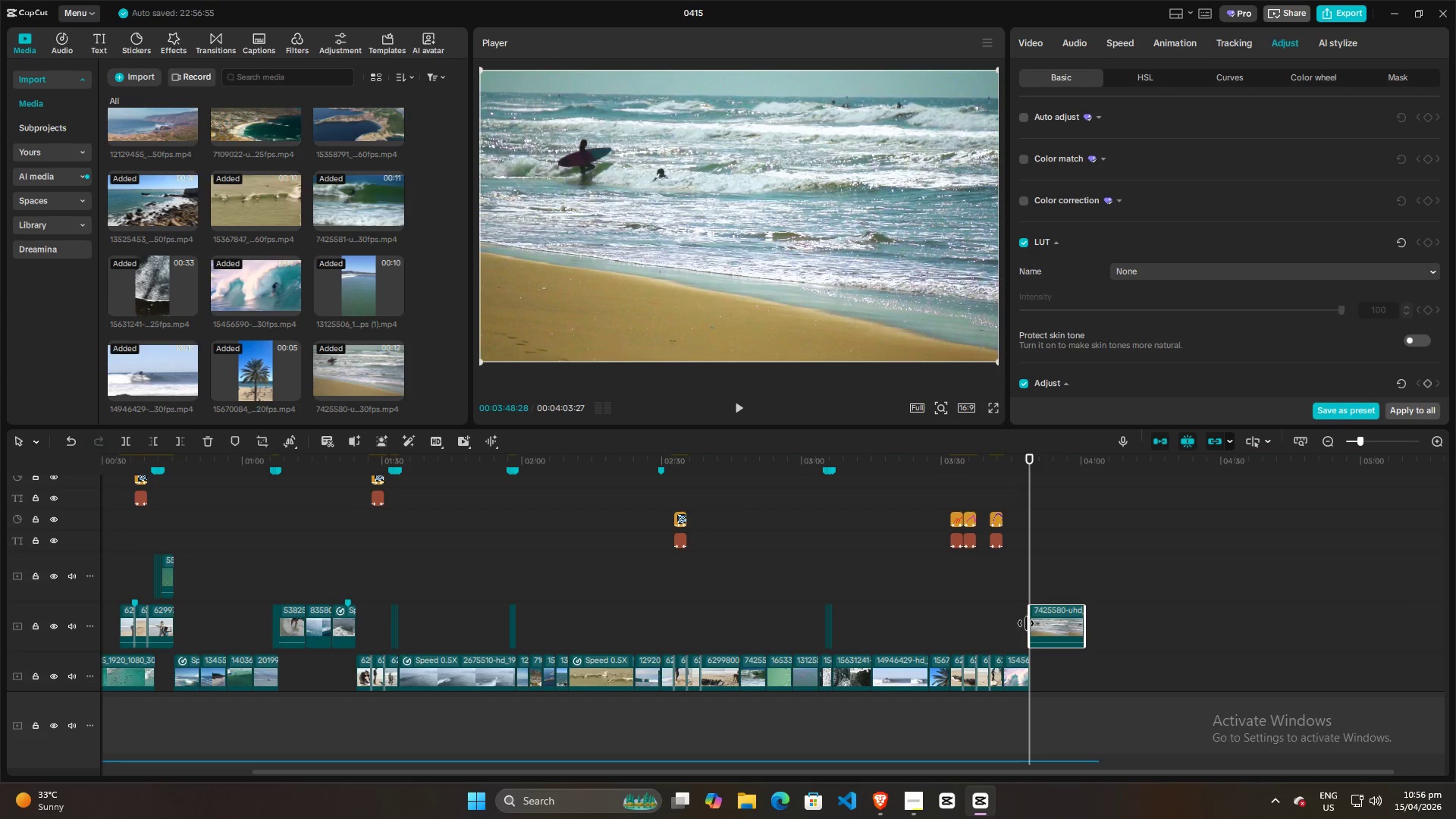 
left_click([1011, 617])
 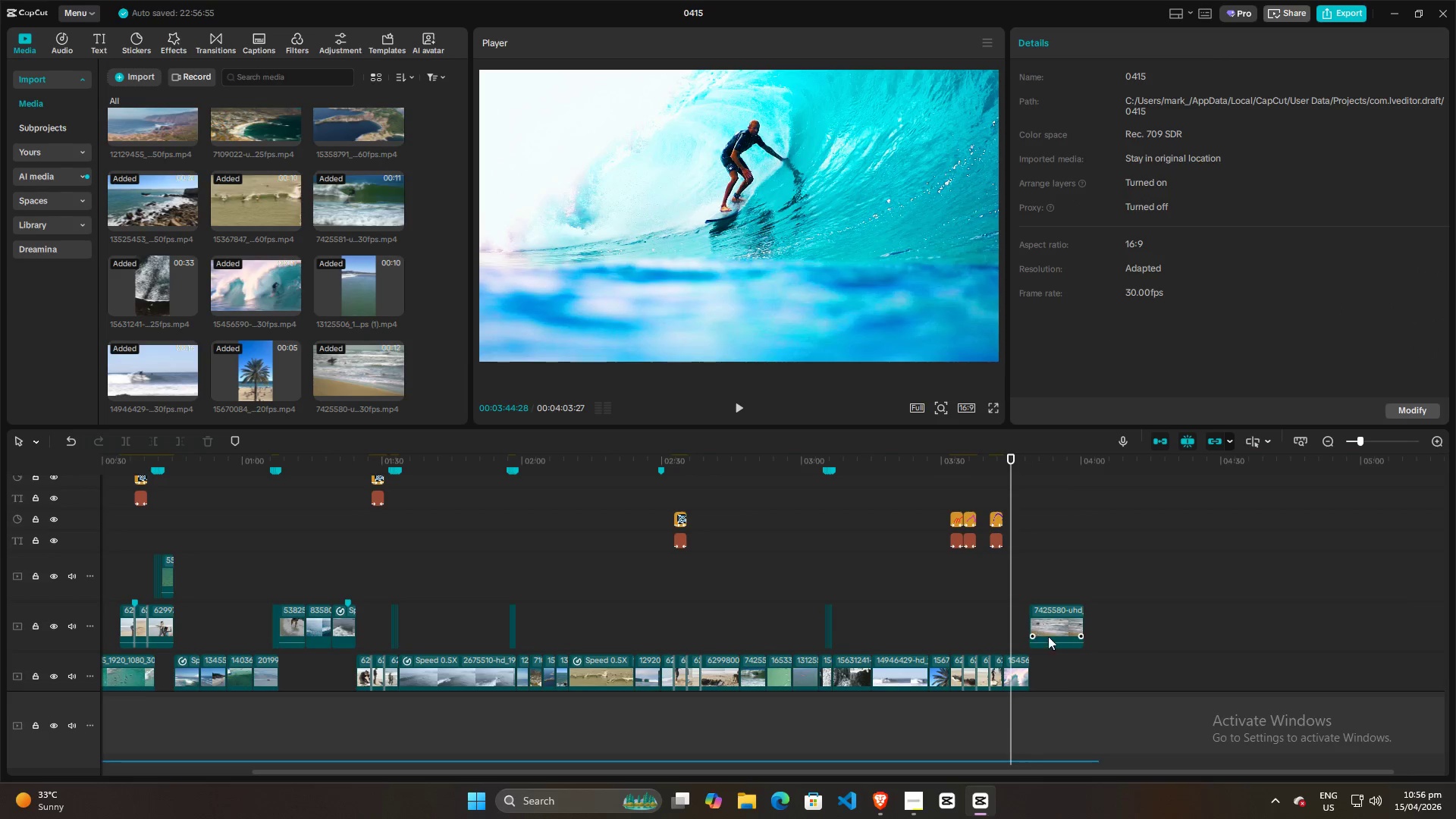 
key(Space)
 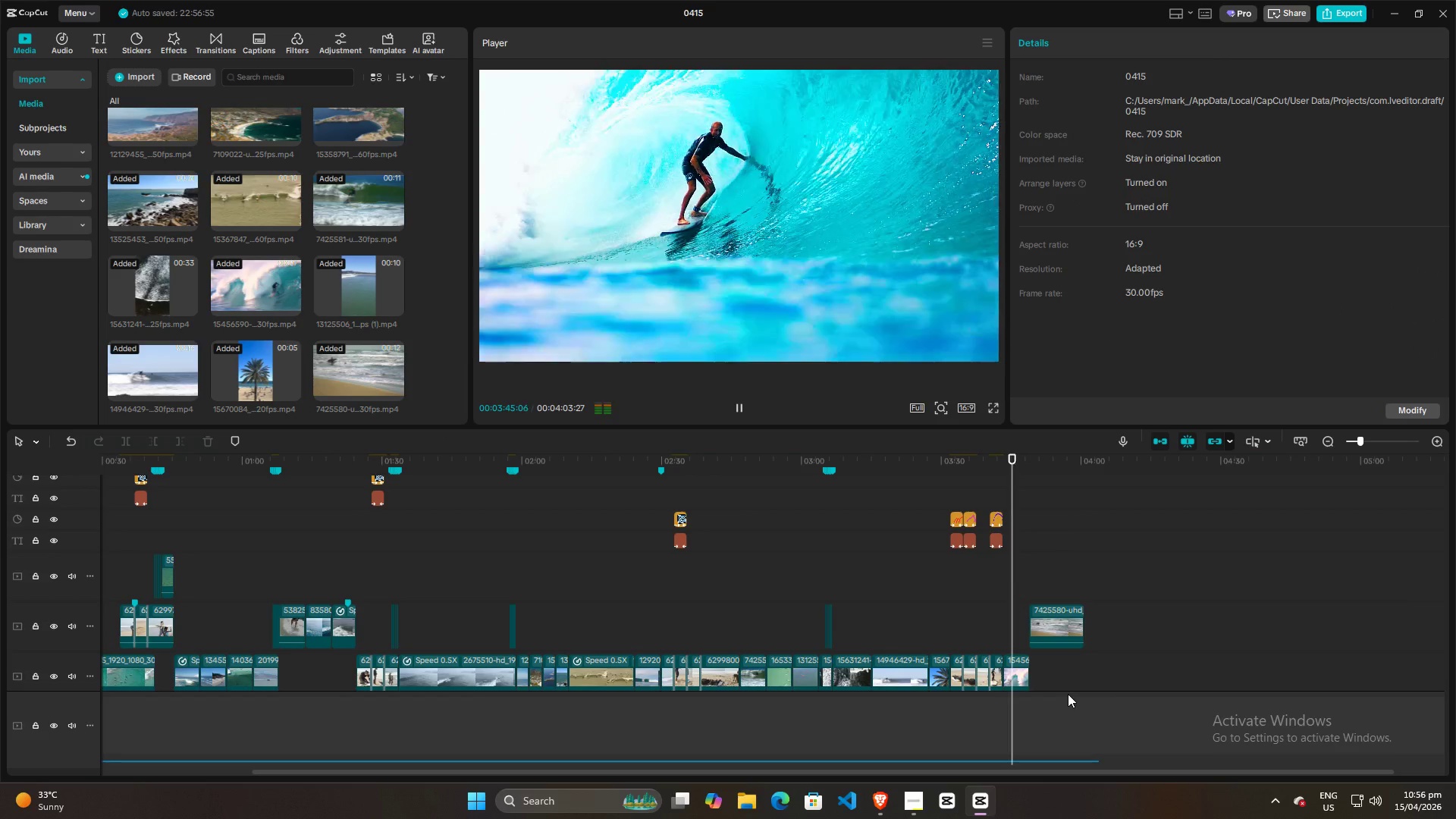 
key(Space)
 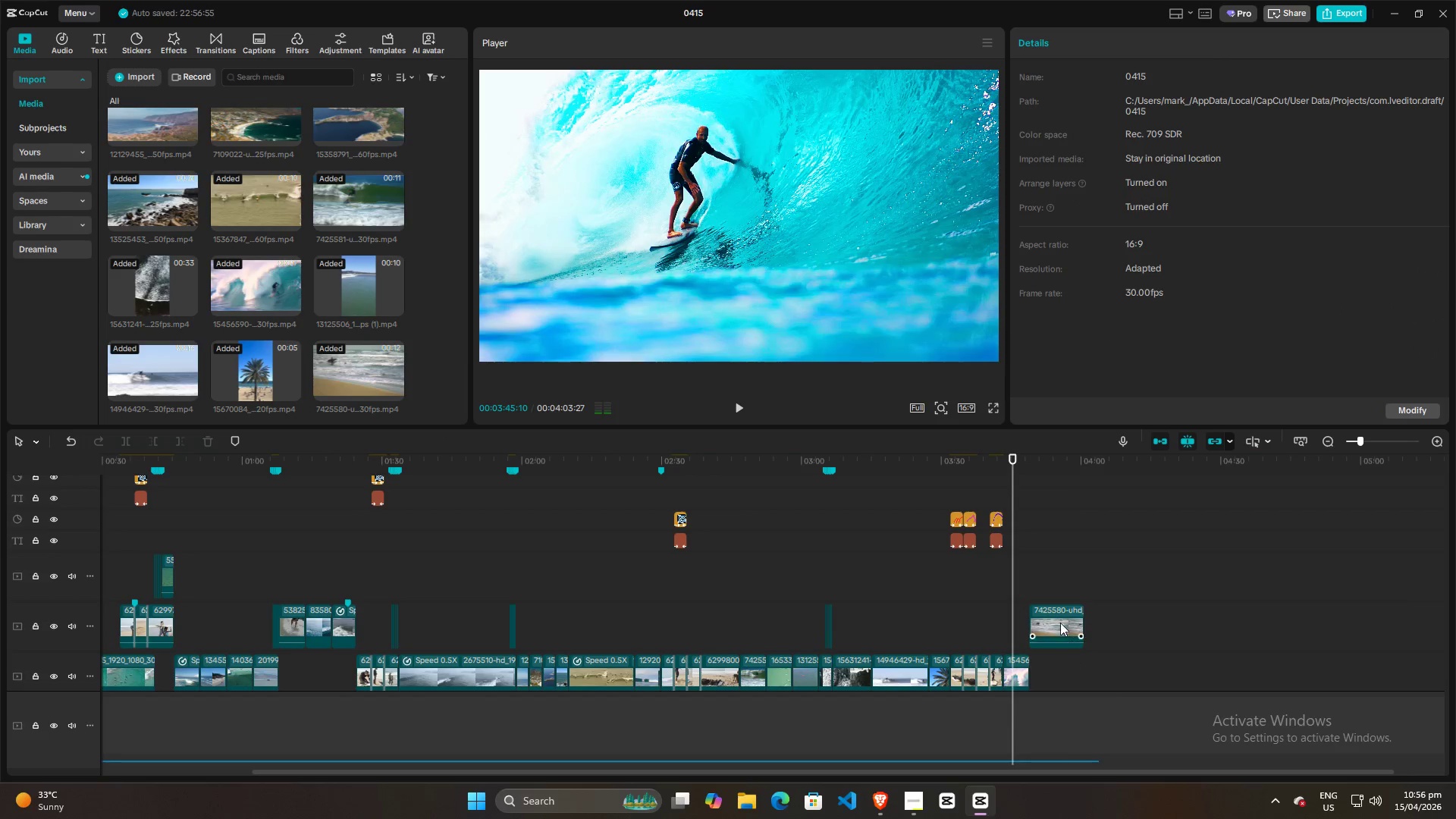 
left_click_drag(start_coordinate=[1060, 623], to_coordinate=[1063, 667])
 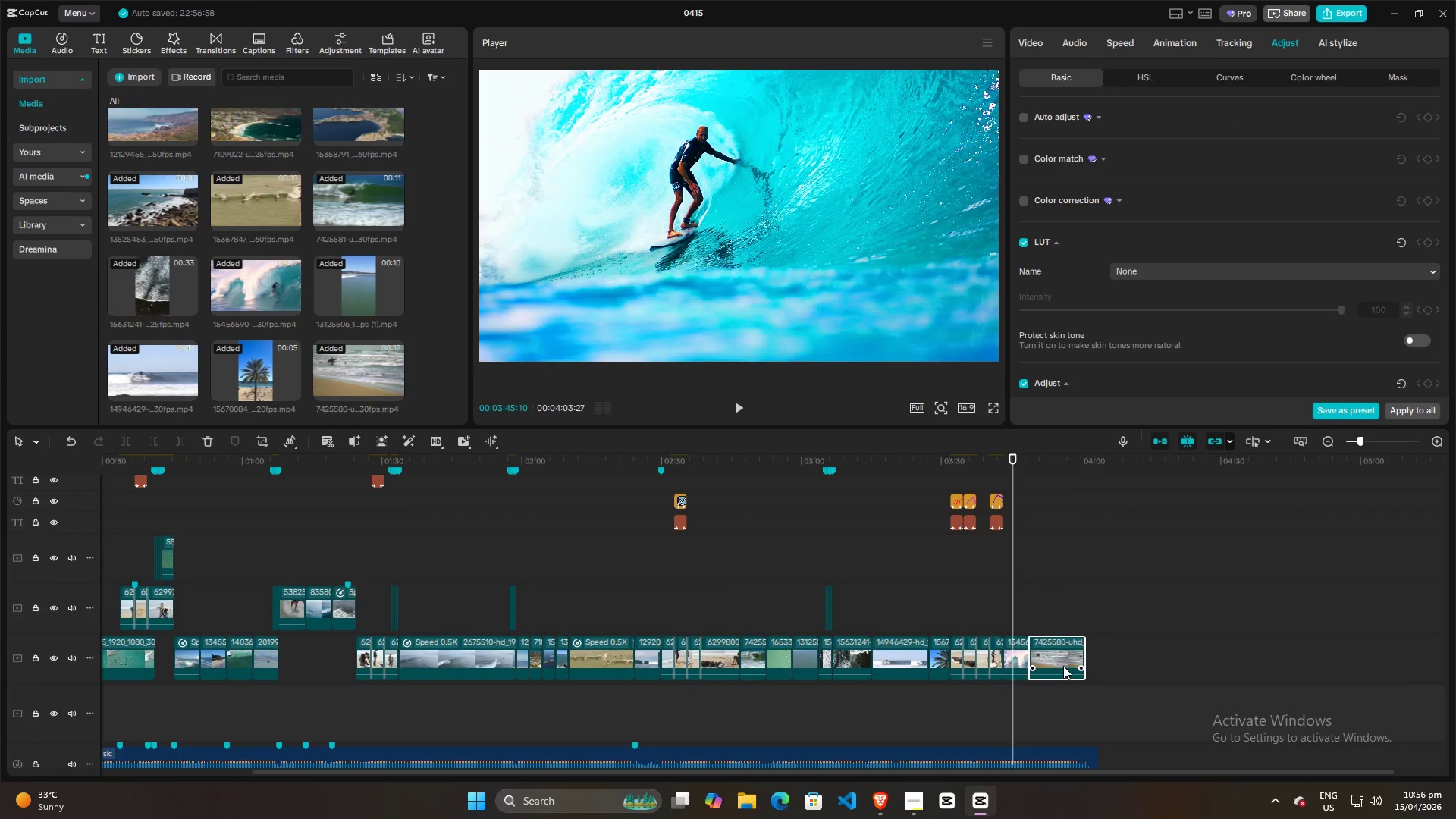 
key(Space)
 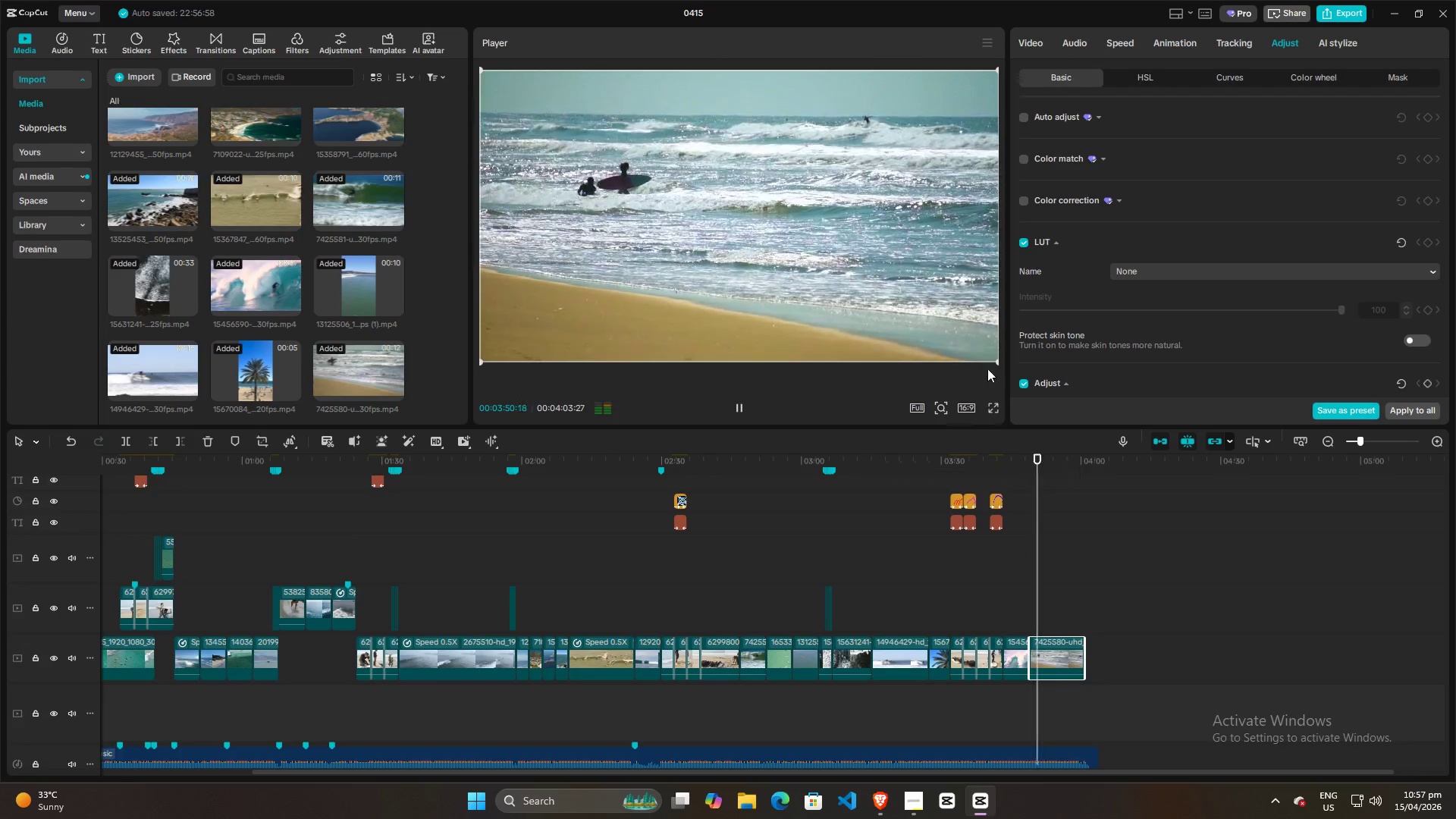 
wait(7.16)
 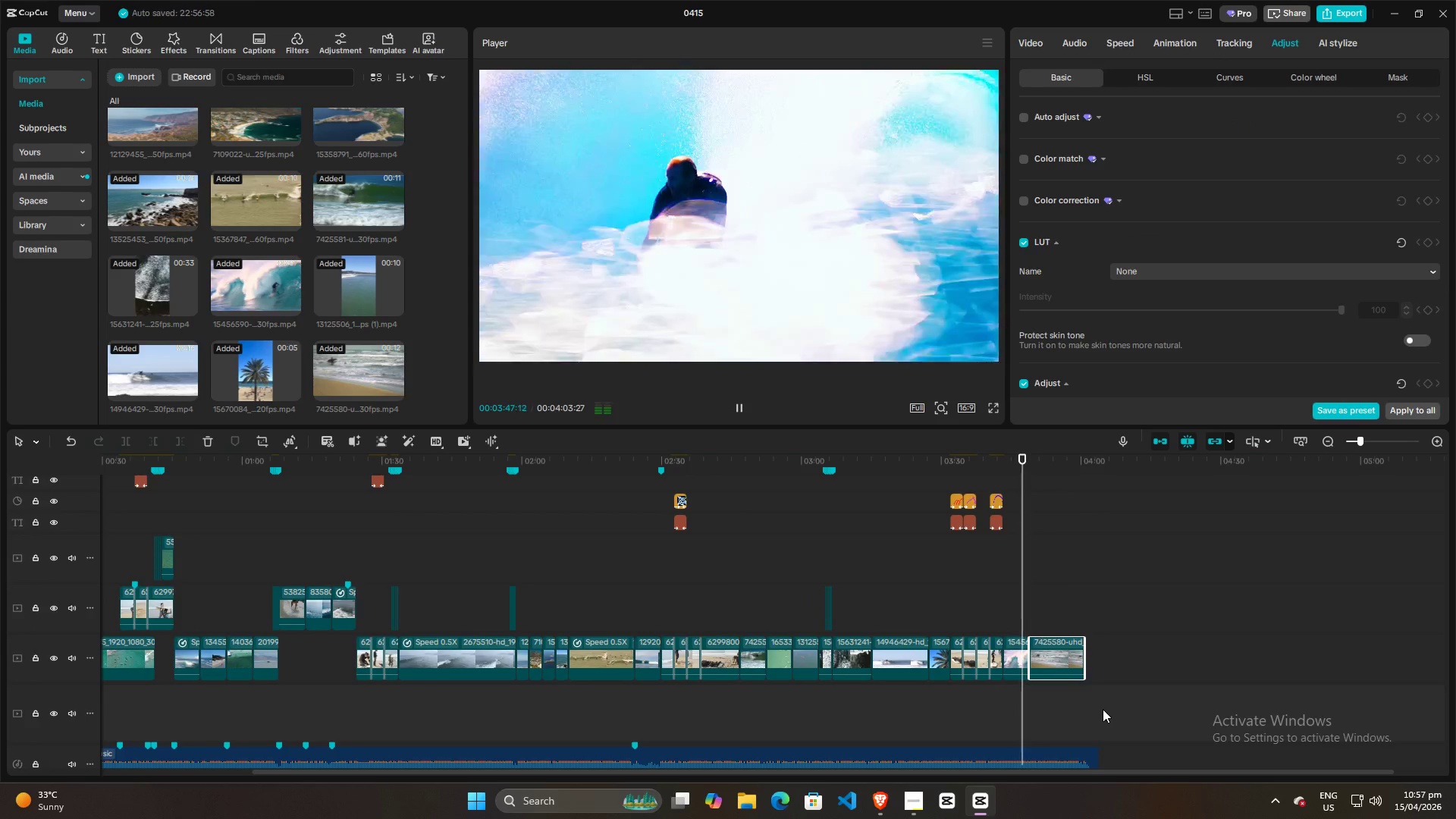 
left_click([1027, 592])
 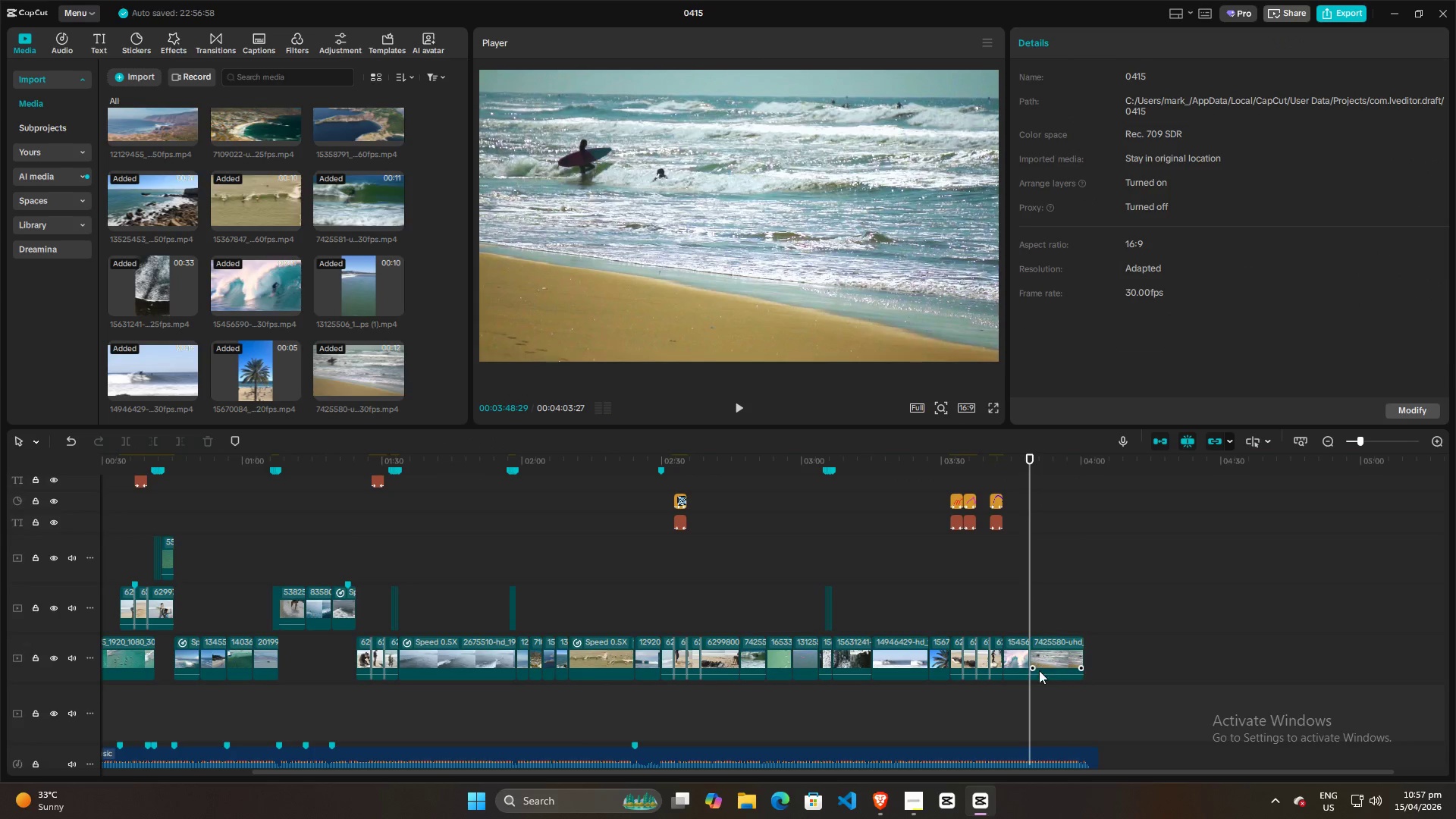 
left_click_drag(start_coordinate=[1043, 675], to_coordinate=[1040, 701])
 